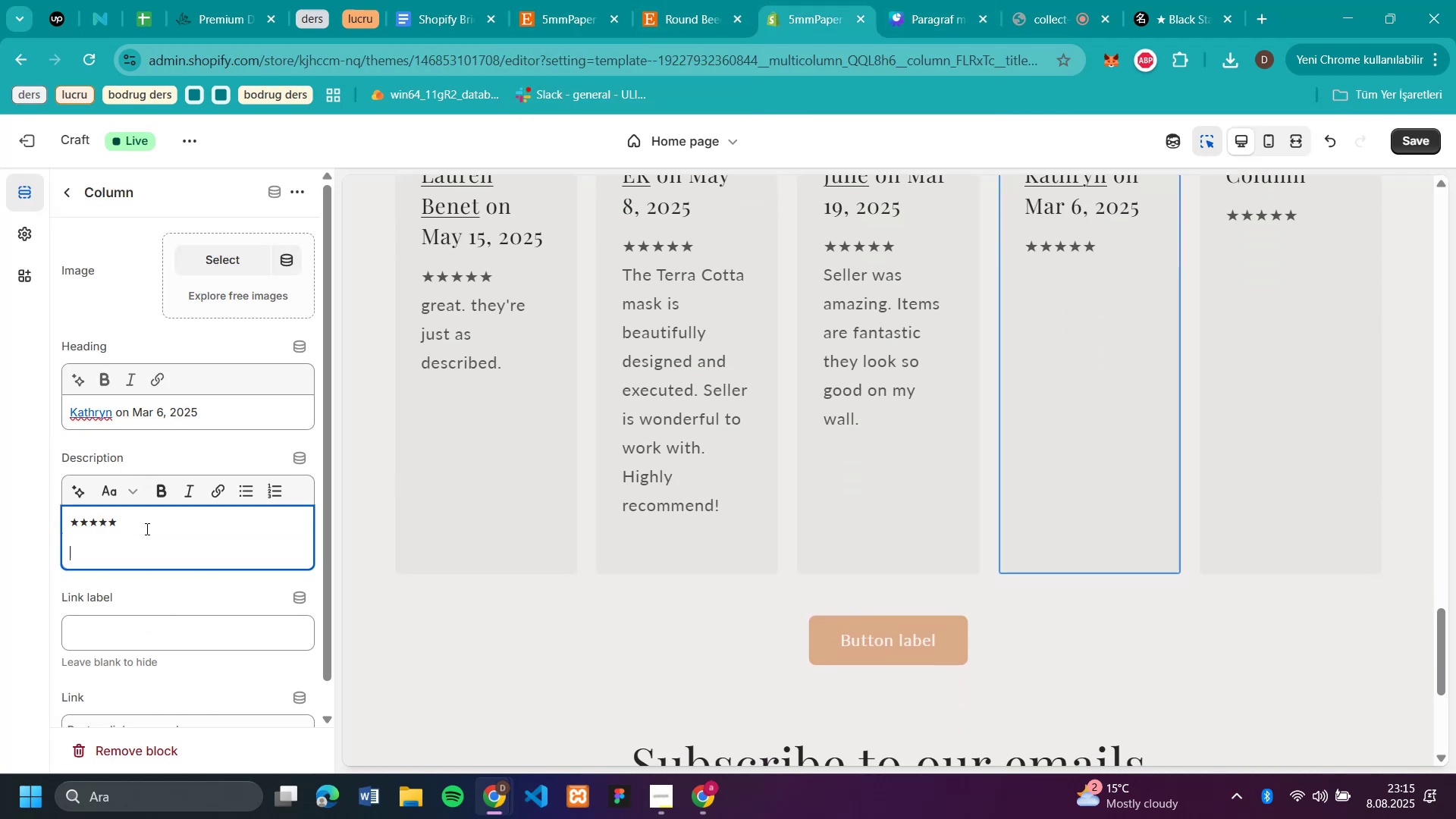 
key(Control+V)
 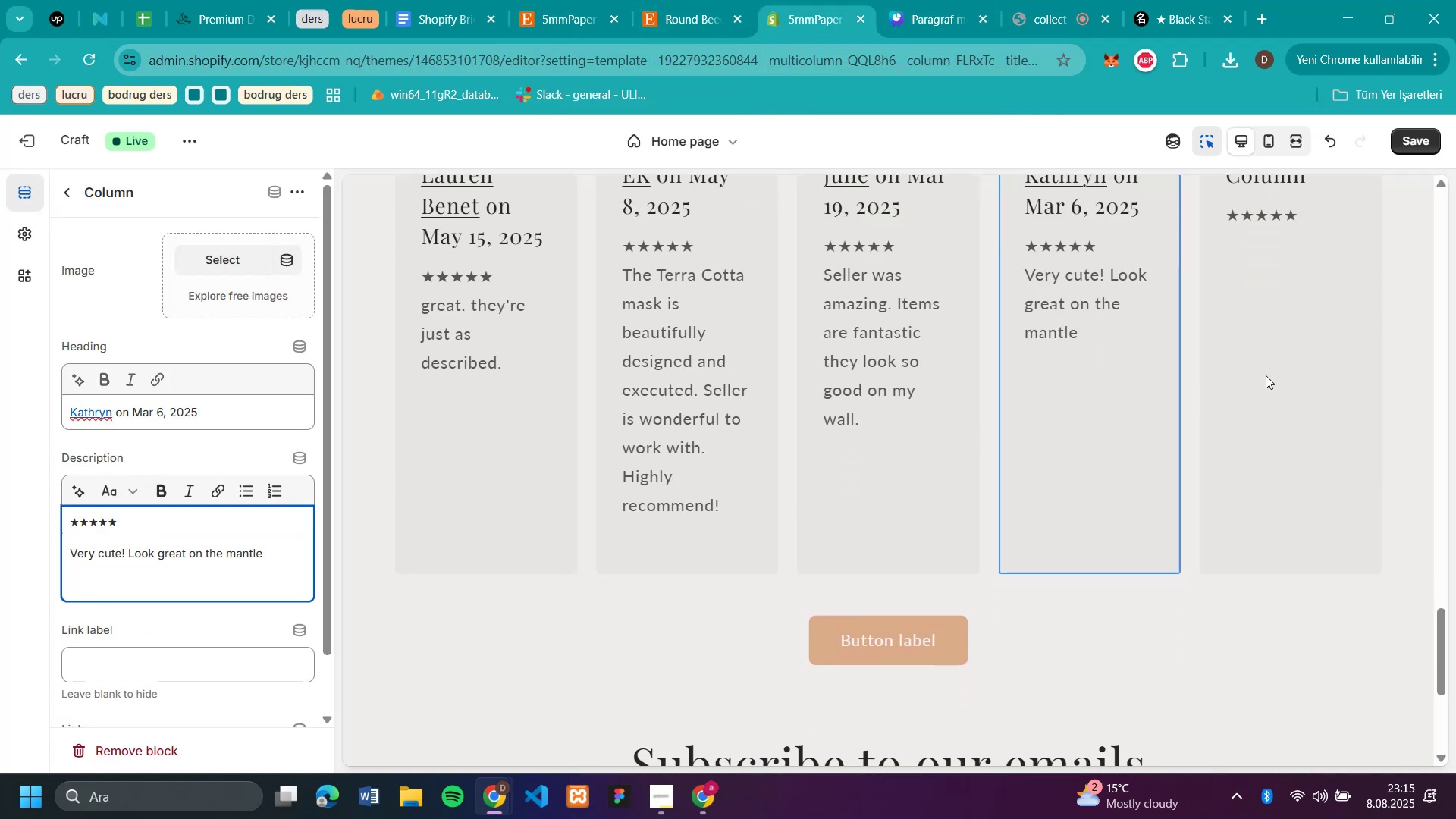 
left_click([1335, 347])
 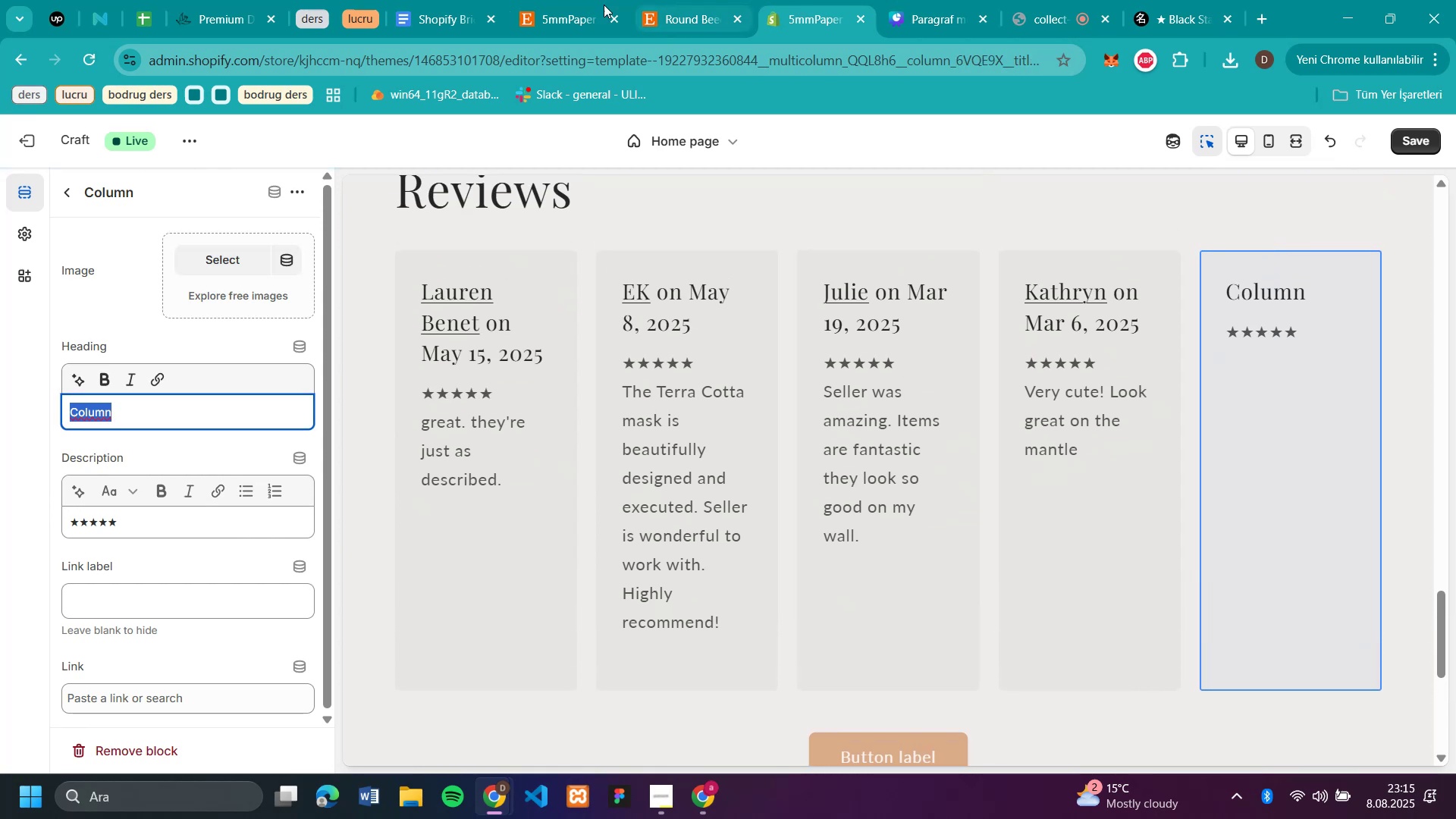 
left_click([557, 17])
 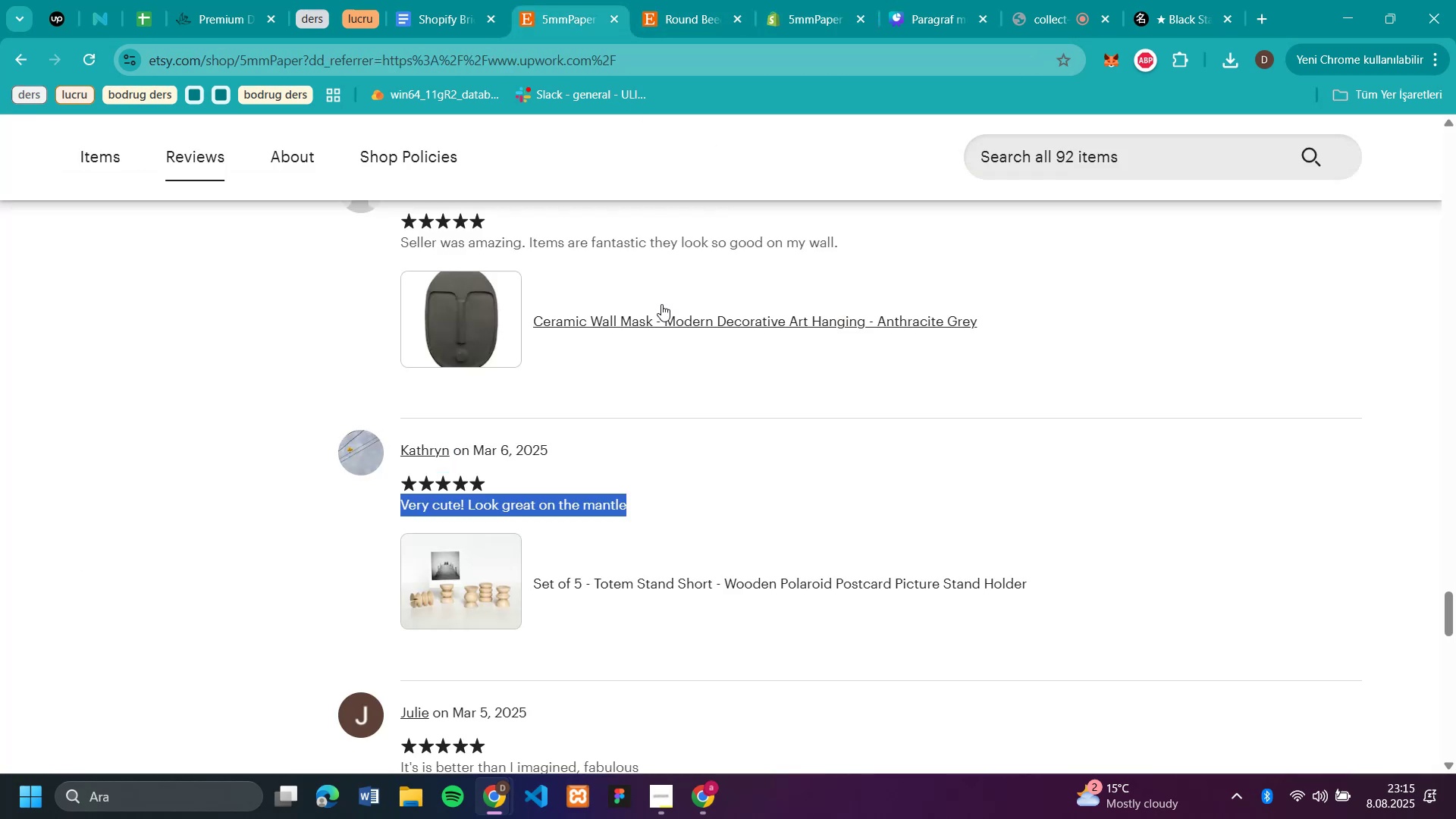 
scroll: coordinate [704, 403], scroll_direction: down, amount: 4.0
 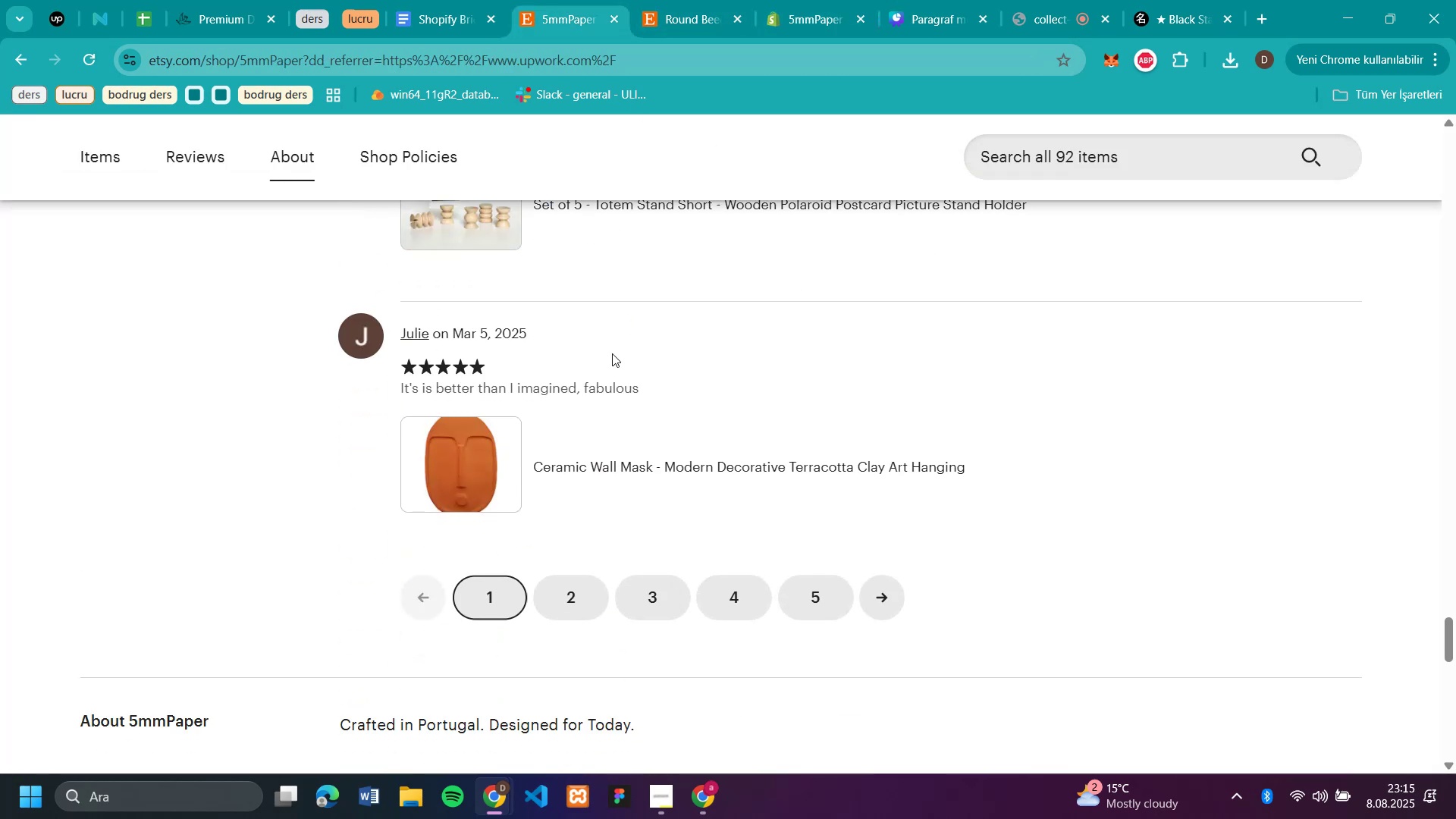 
left_click_drag(start_coordinate=[535, 333], to_coordinate=[396, 340])
 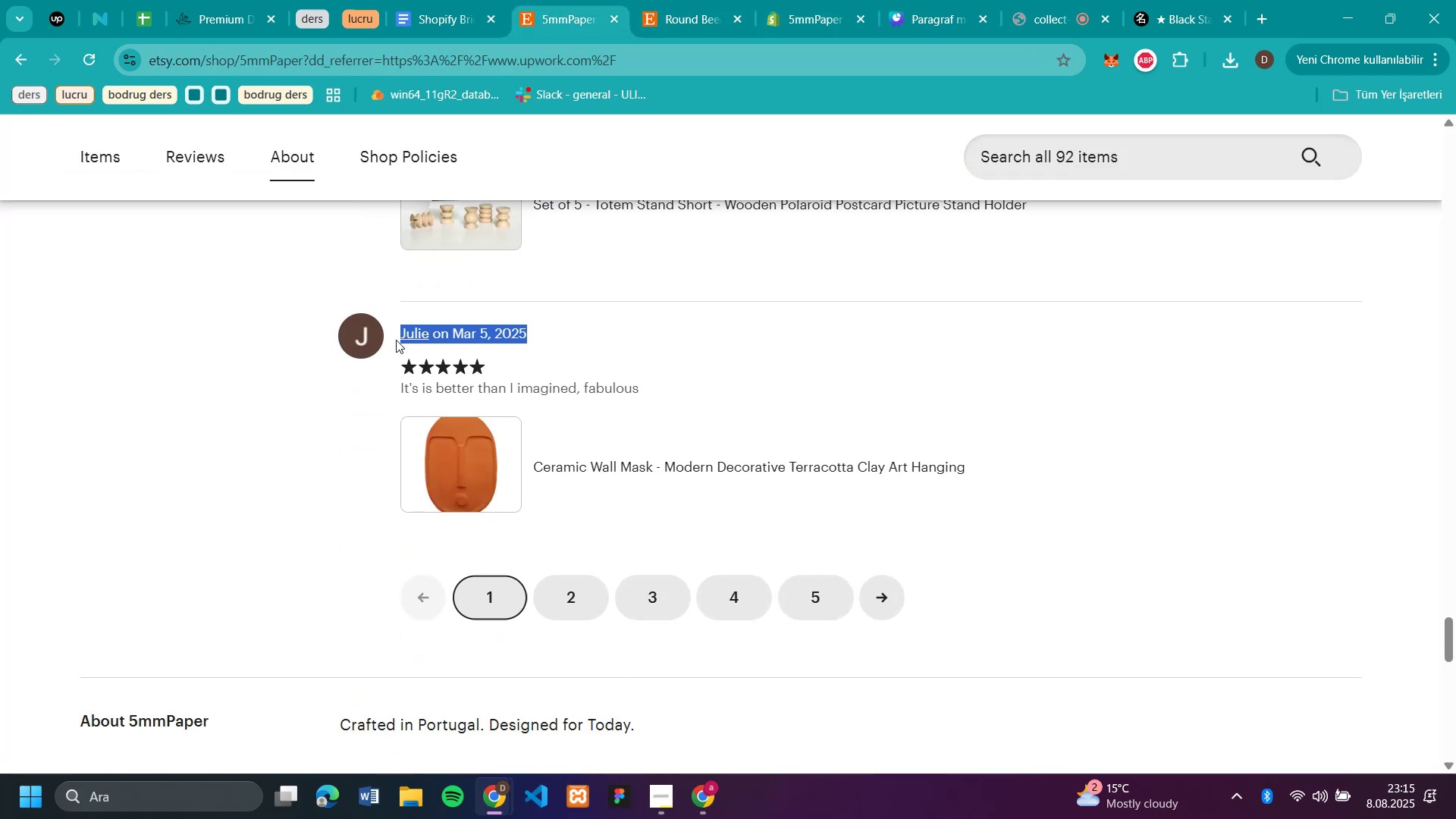 
key(Control+C)
 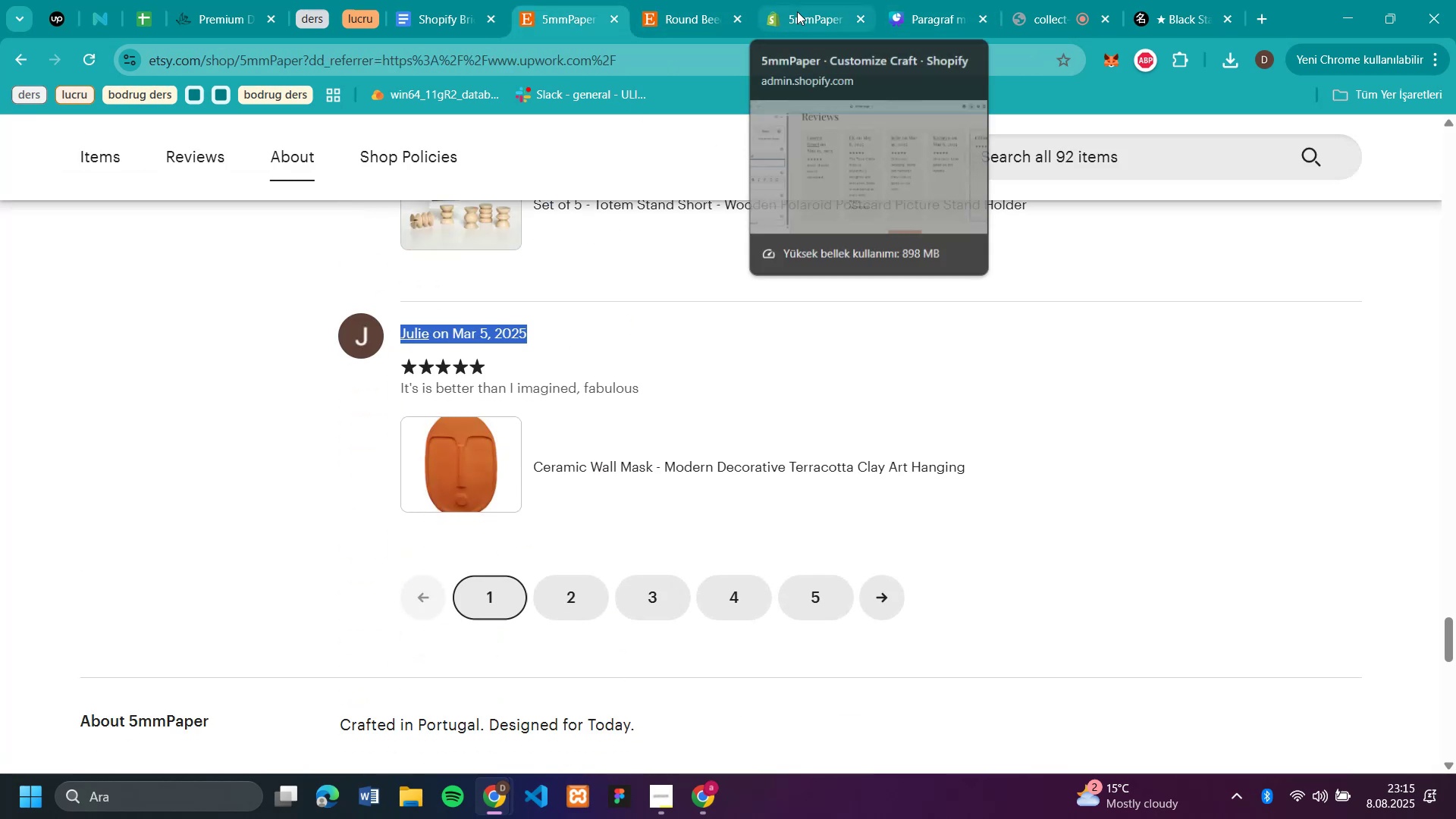 
left_click([797, 11])
 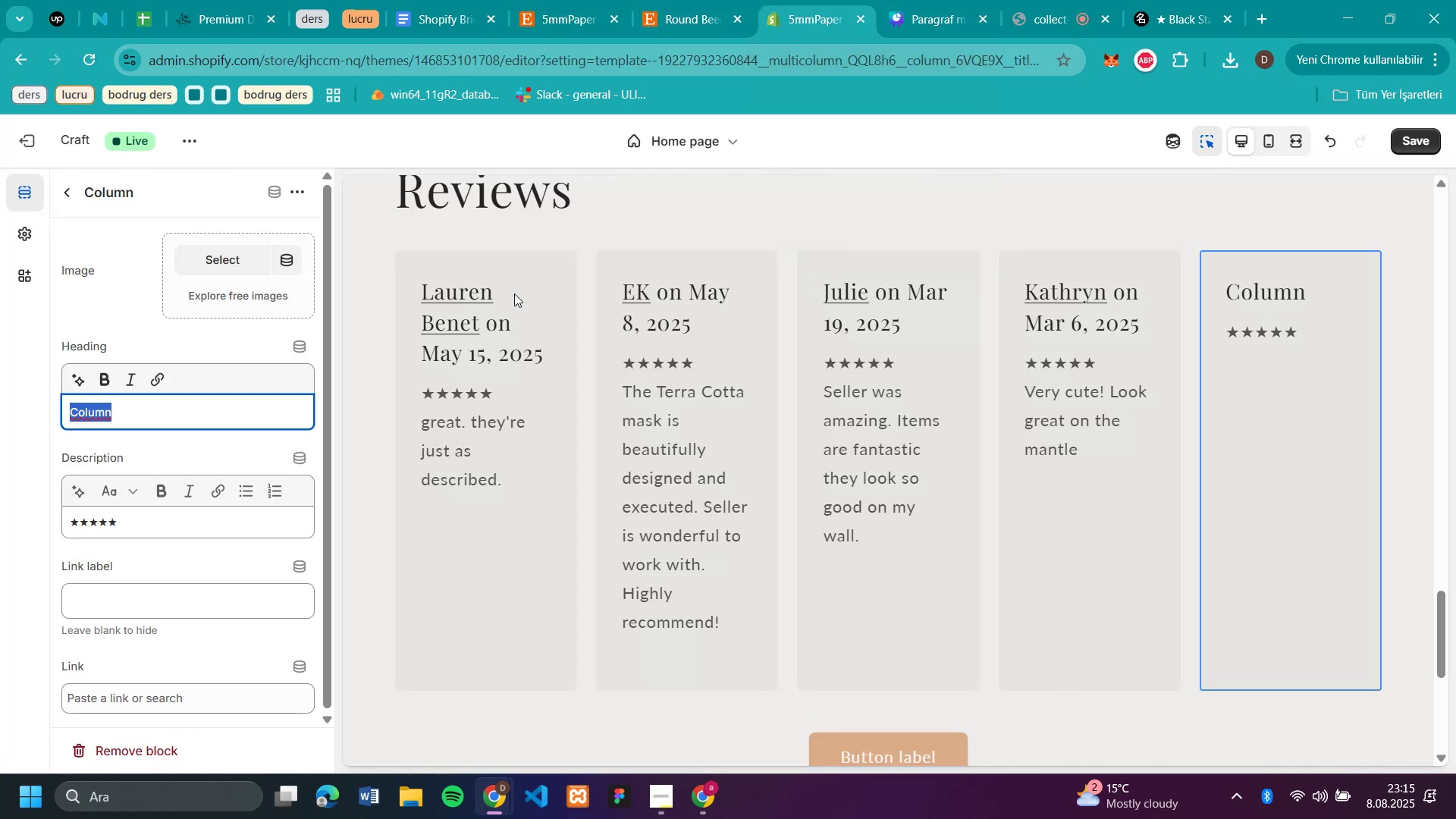 
key(Control+V)
 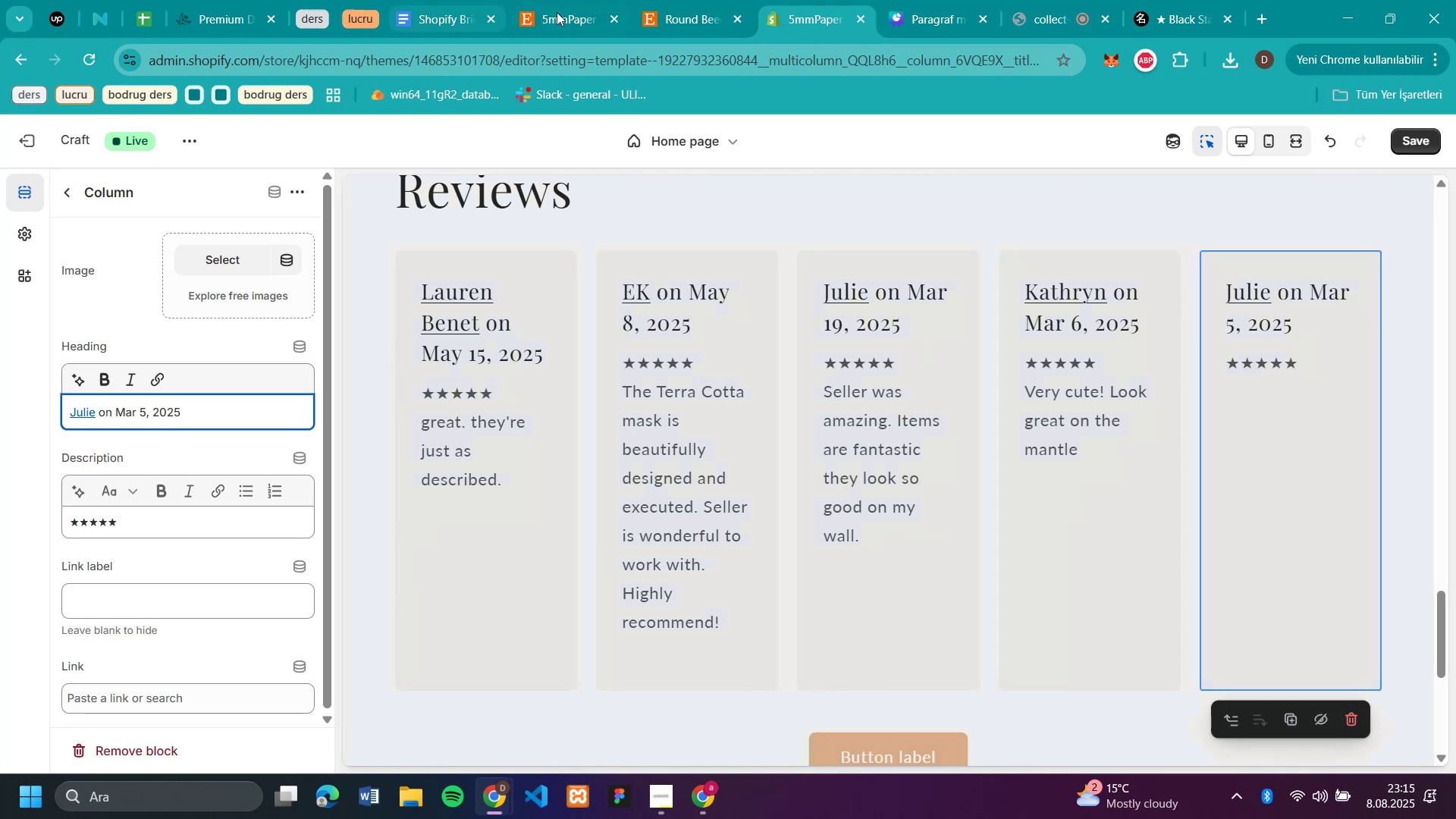 
mouse_move([708, 51])
 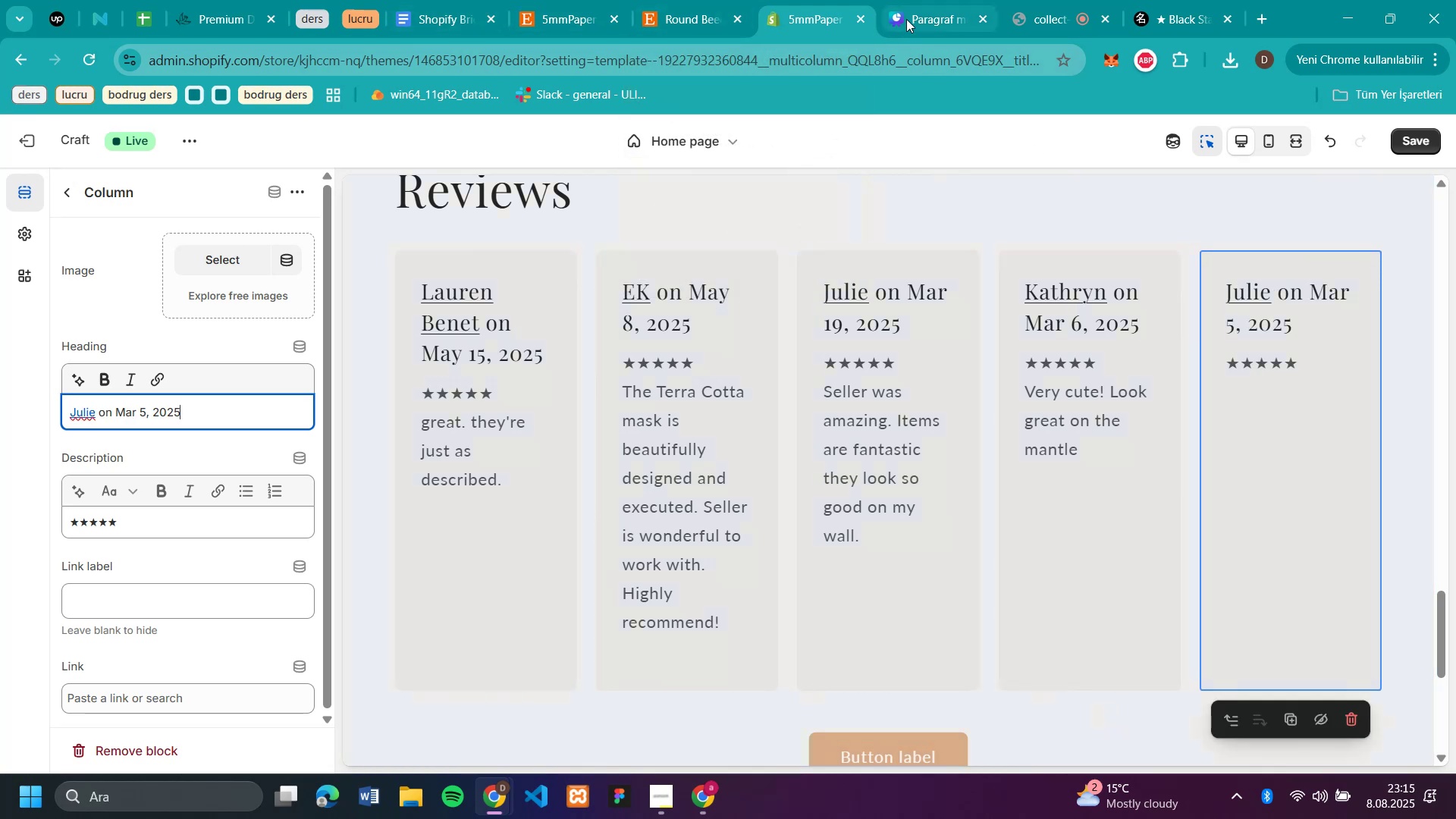 
mouse_move([579, 21])
 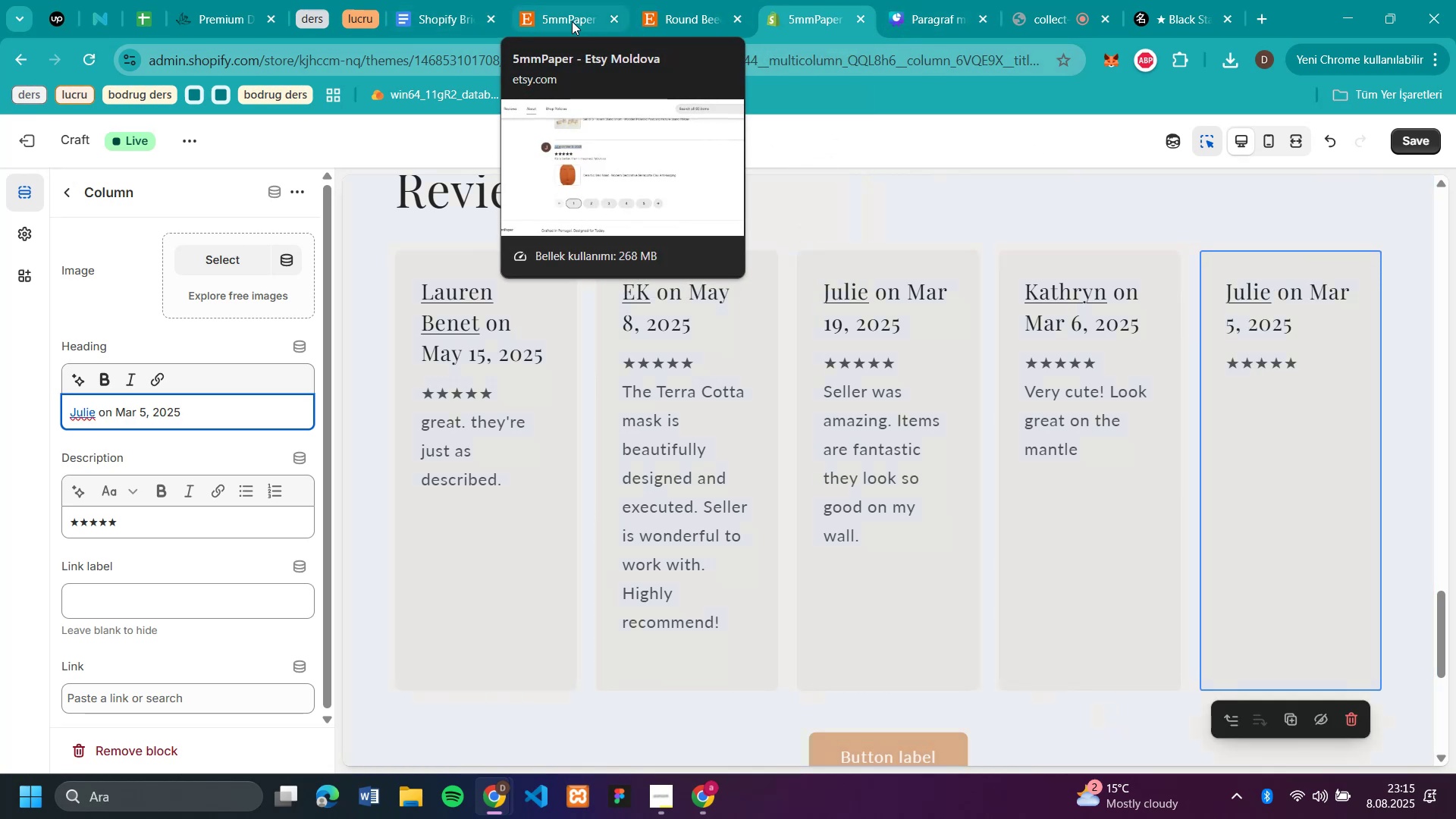 
left_click([572, 21])
 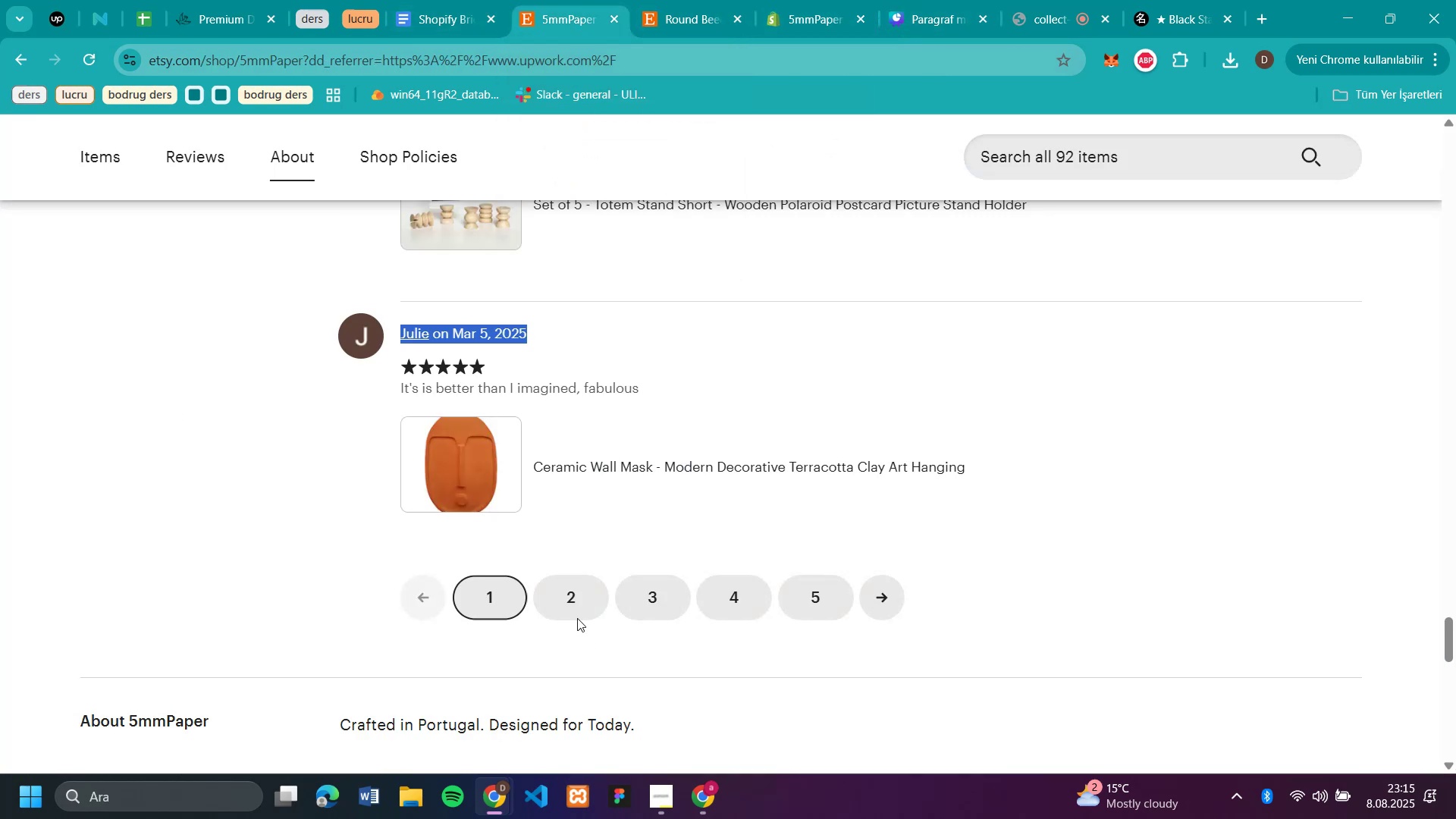 
left_click([576, 609])
 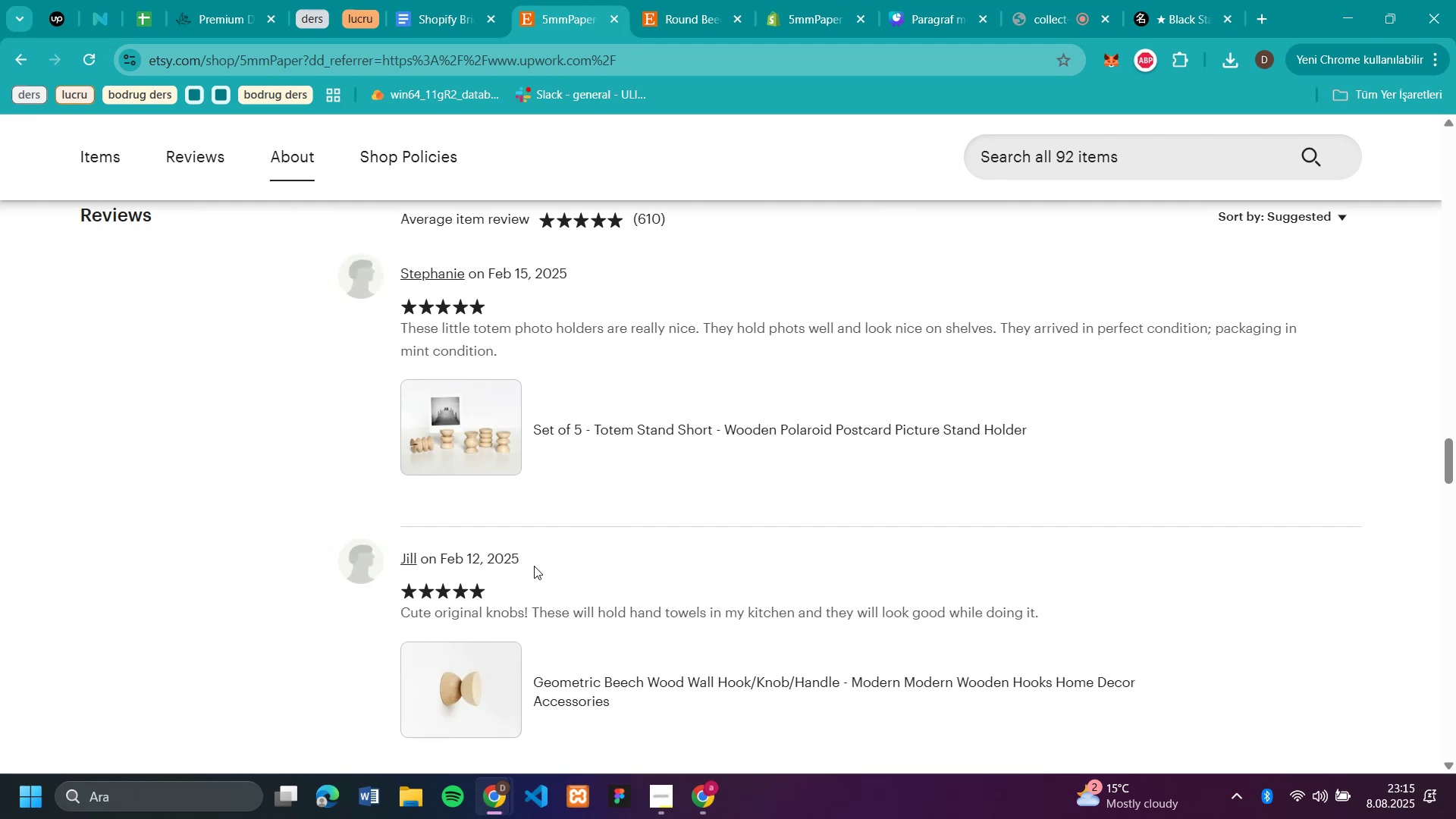 
left_click_drag(start_coordinate=[529, 562], to_coordinate=[400, 562])
 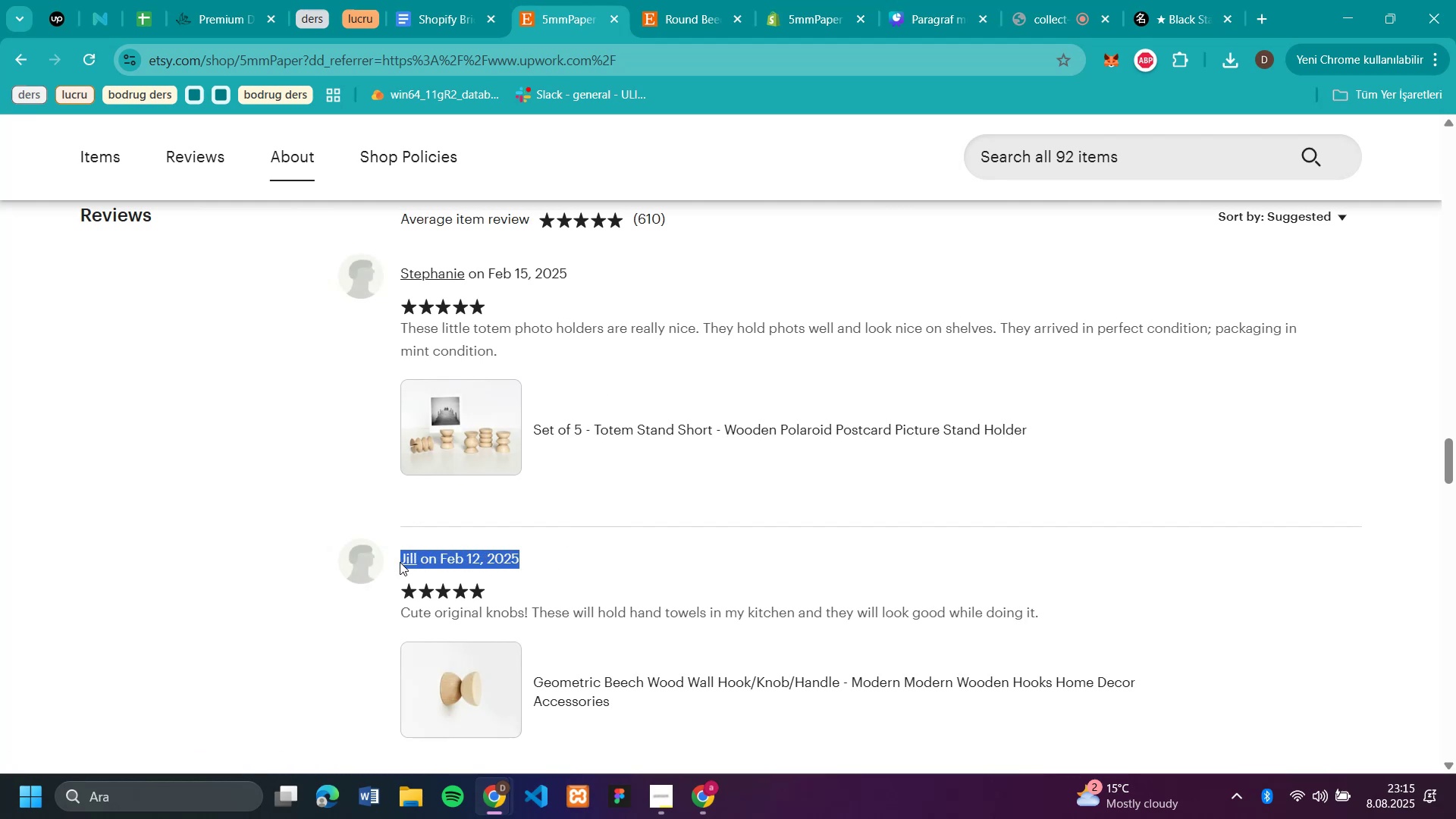 
key(Control+C)
 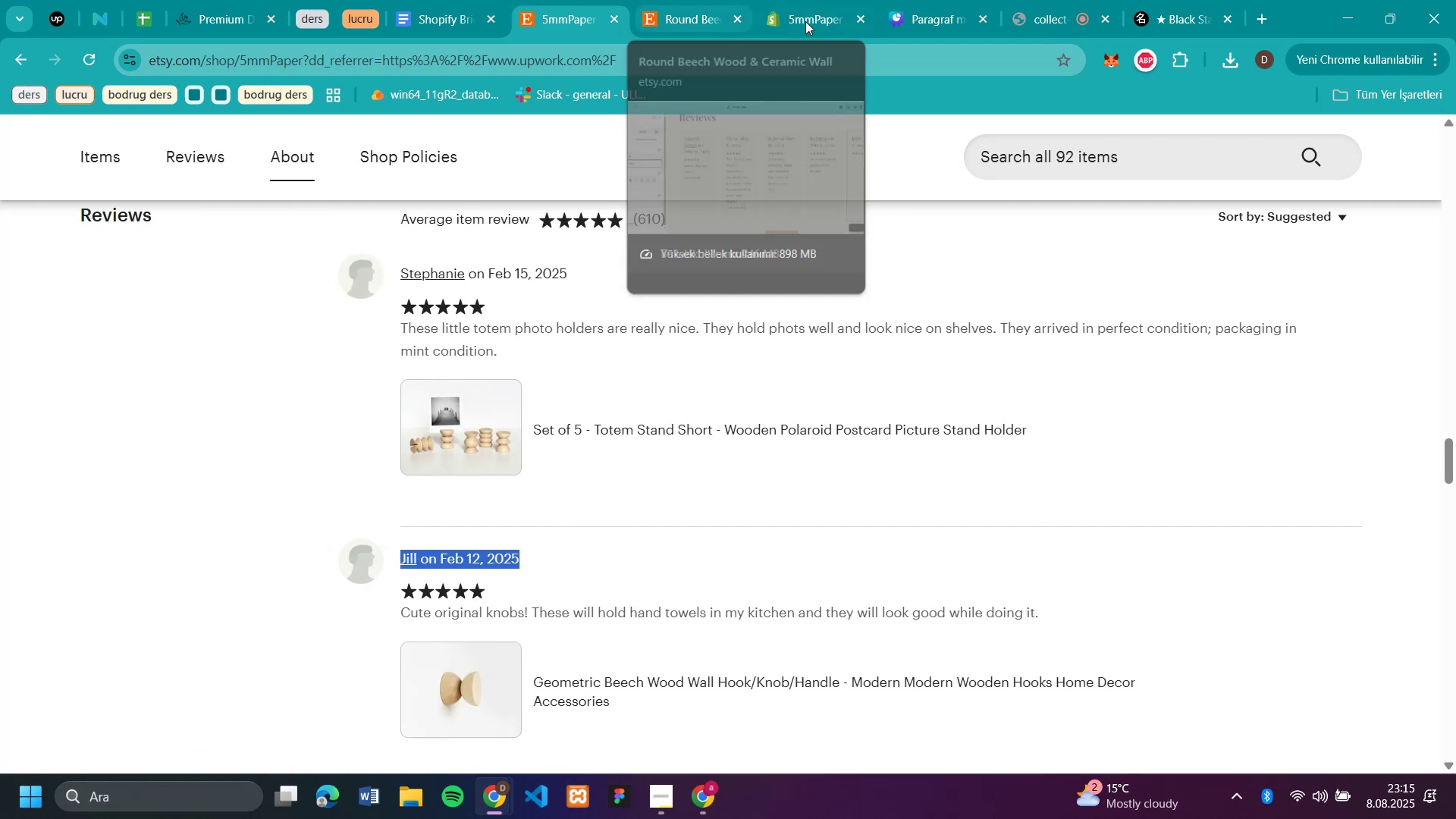 
left_click([924, 26])
 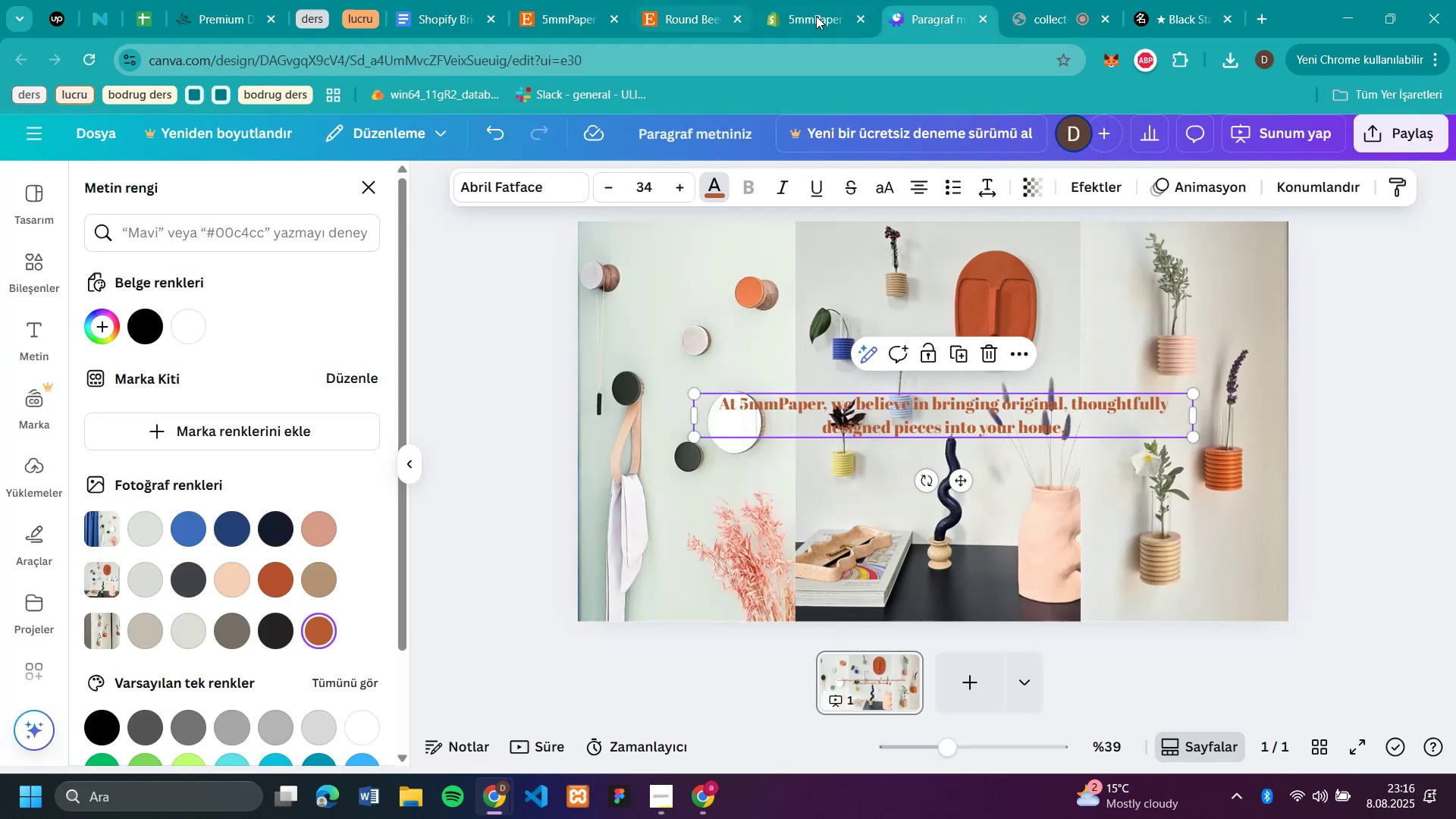 
left_click([832, 22])
 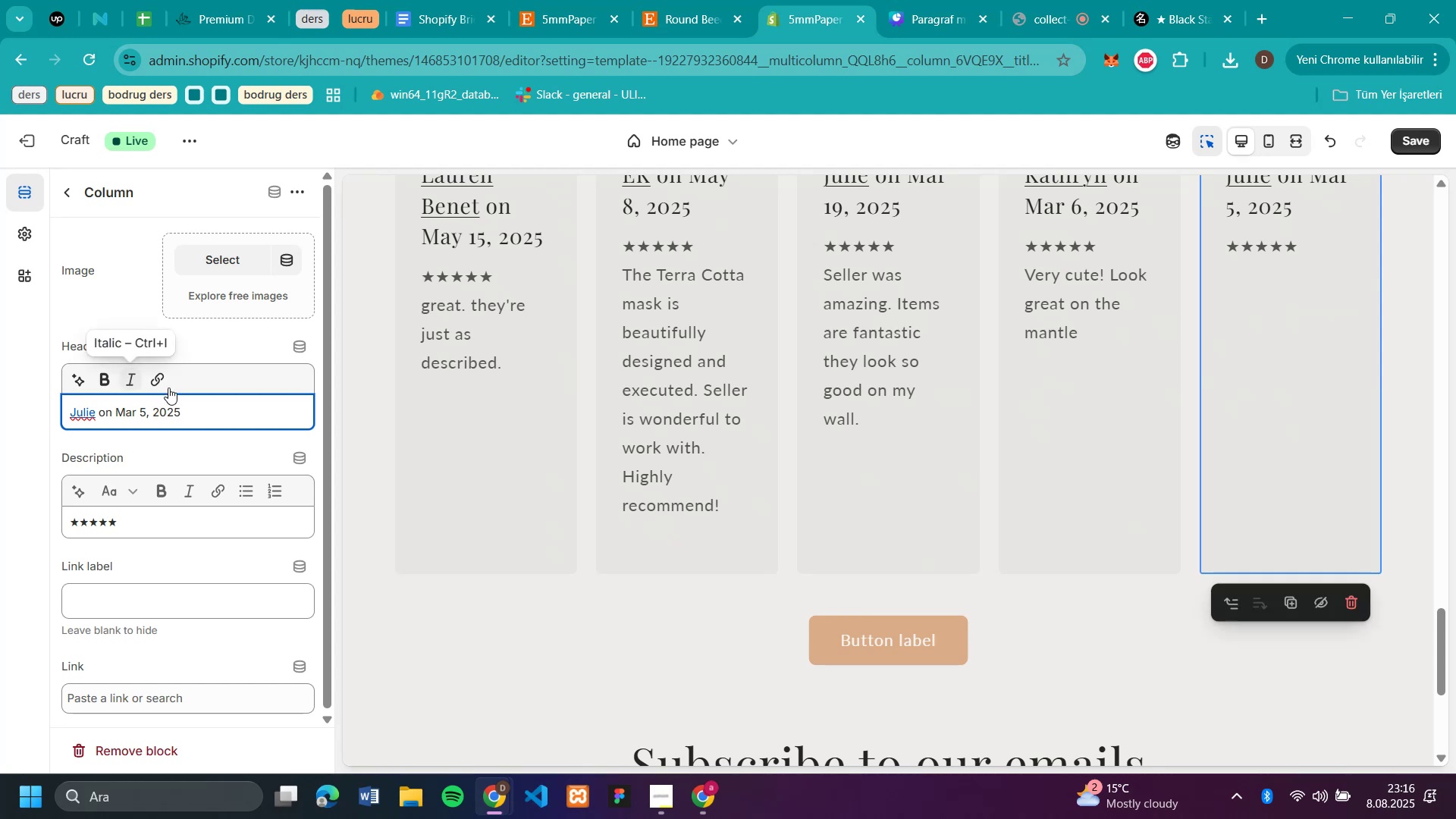 
left_click_drag(start_coordinate=[184, 416], to_coordinate=[32, 416])
 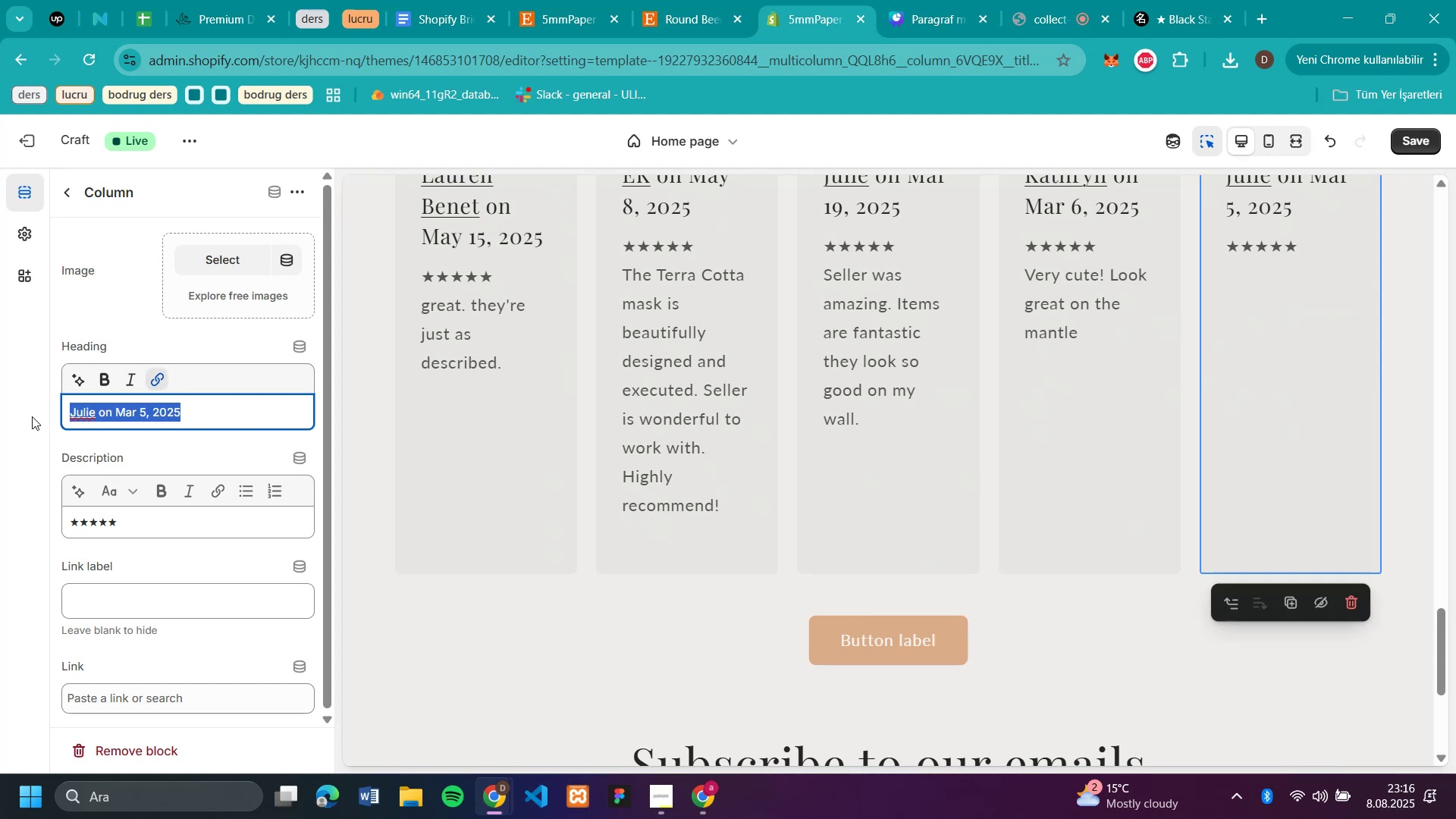 
key(Control+V)
 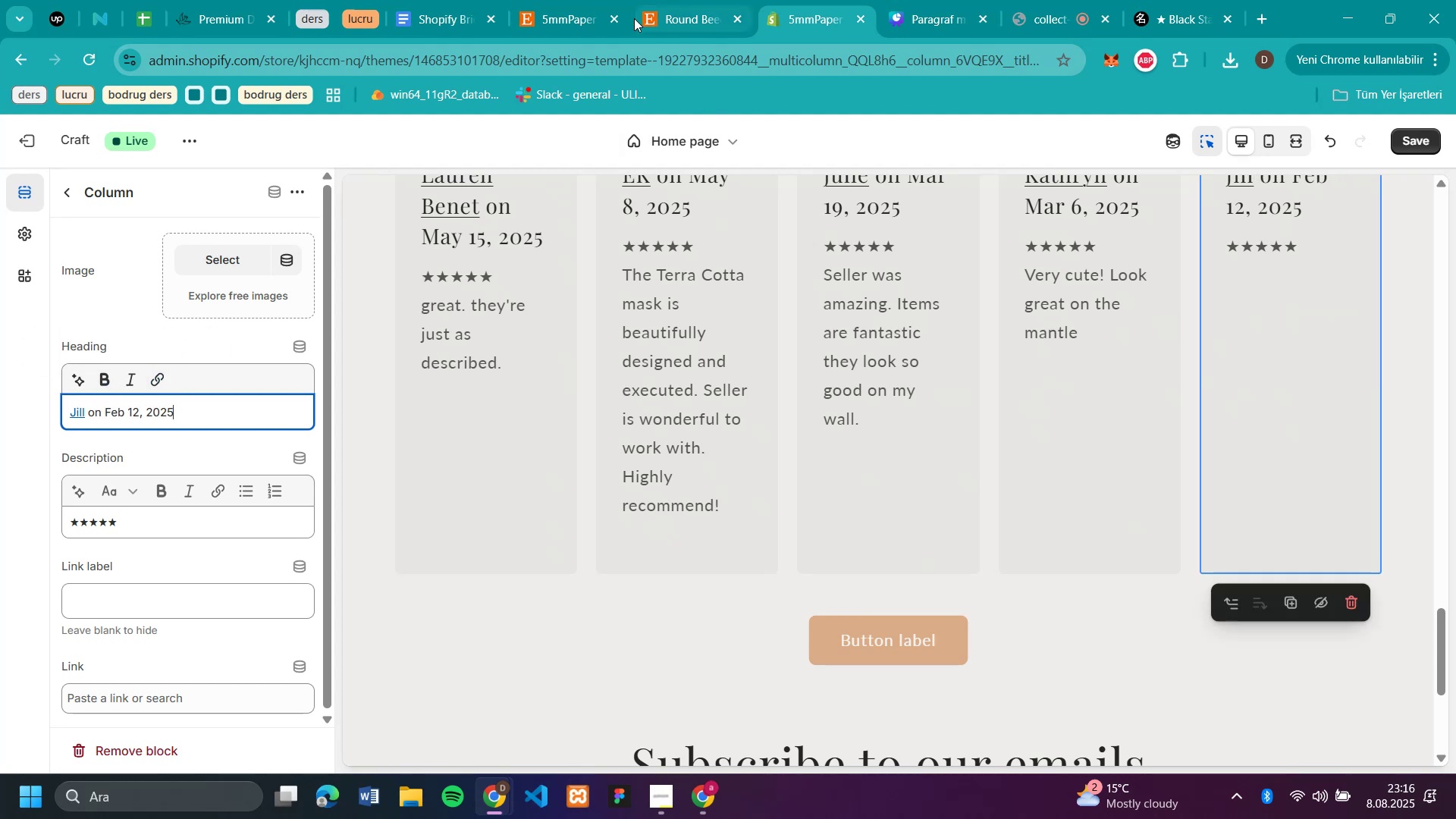 
mouse_move([657, 22])
 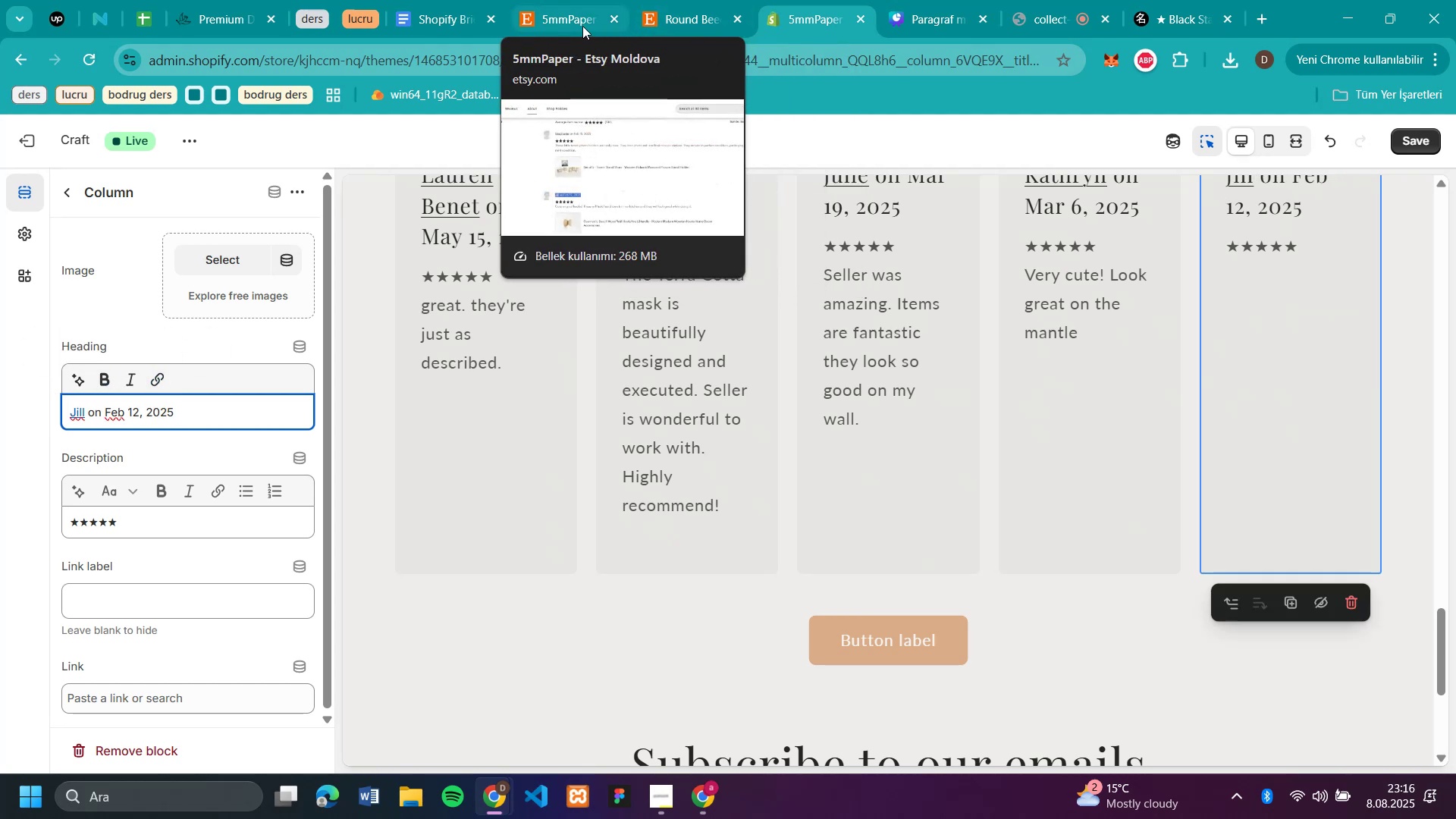 
left_click([582, 26])
 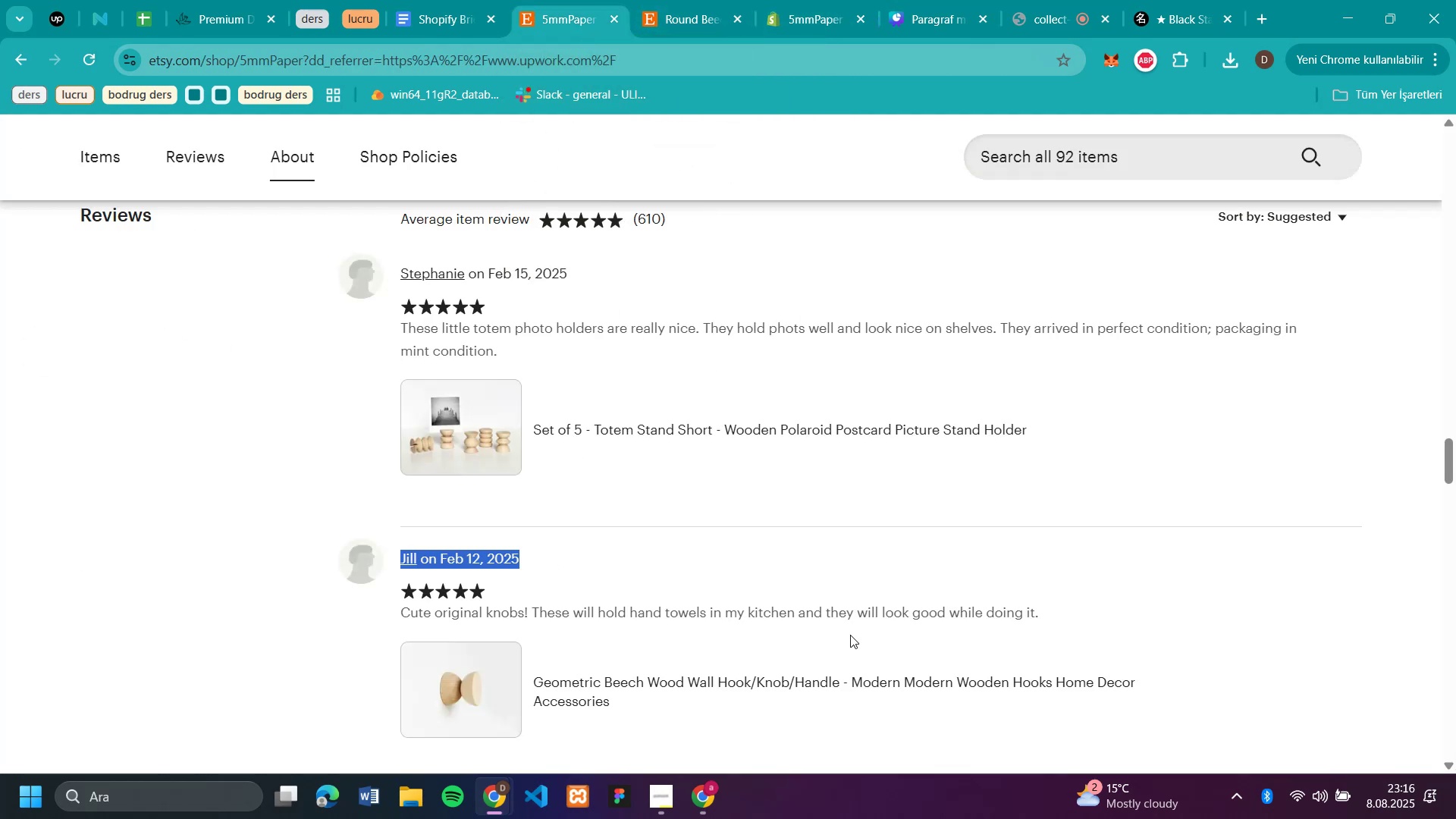 
left_click_drag(start_coordinate=[1076, 619], to_coordinate=[401, 607])
 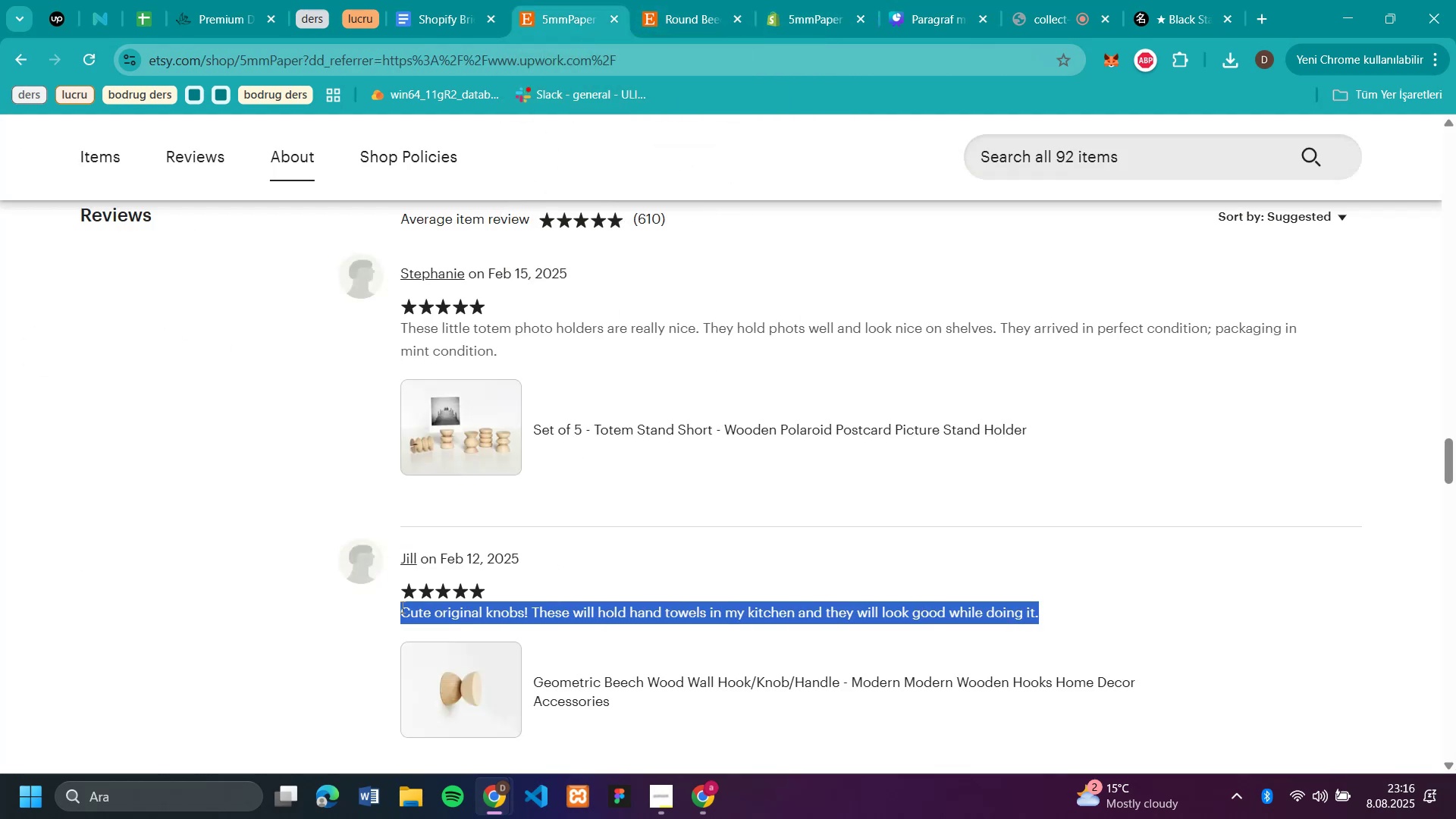 
key(Control+C)
 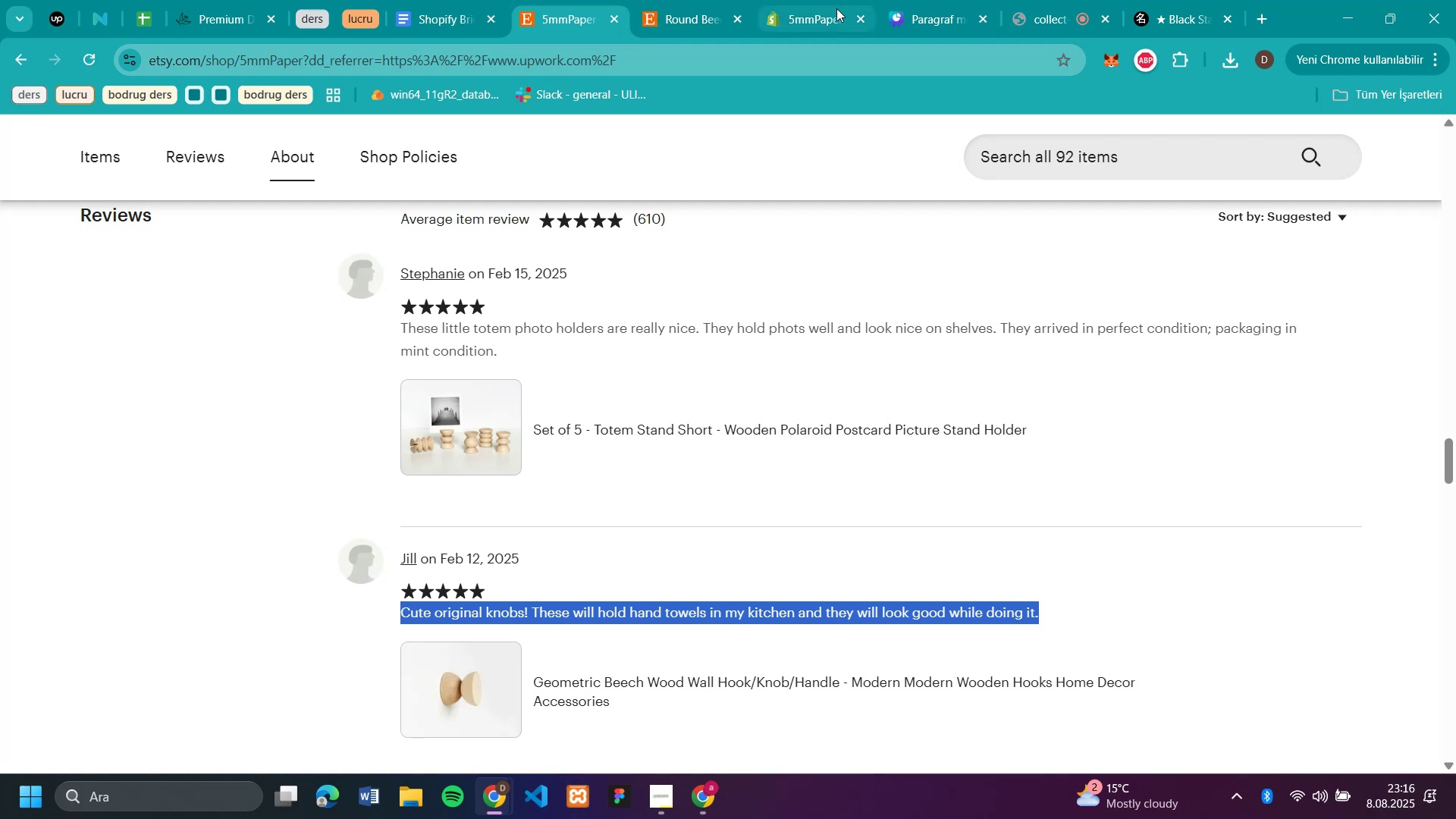 
left_click([812, 19])
 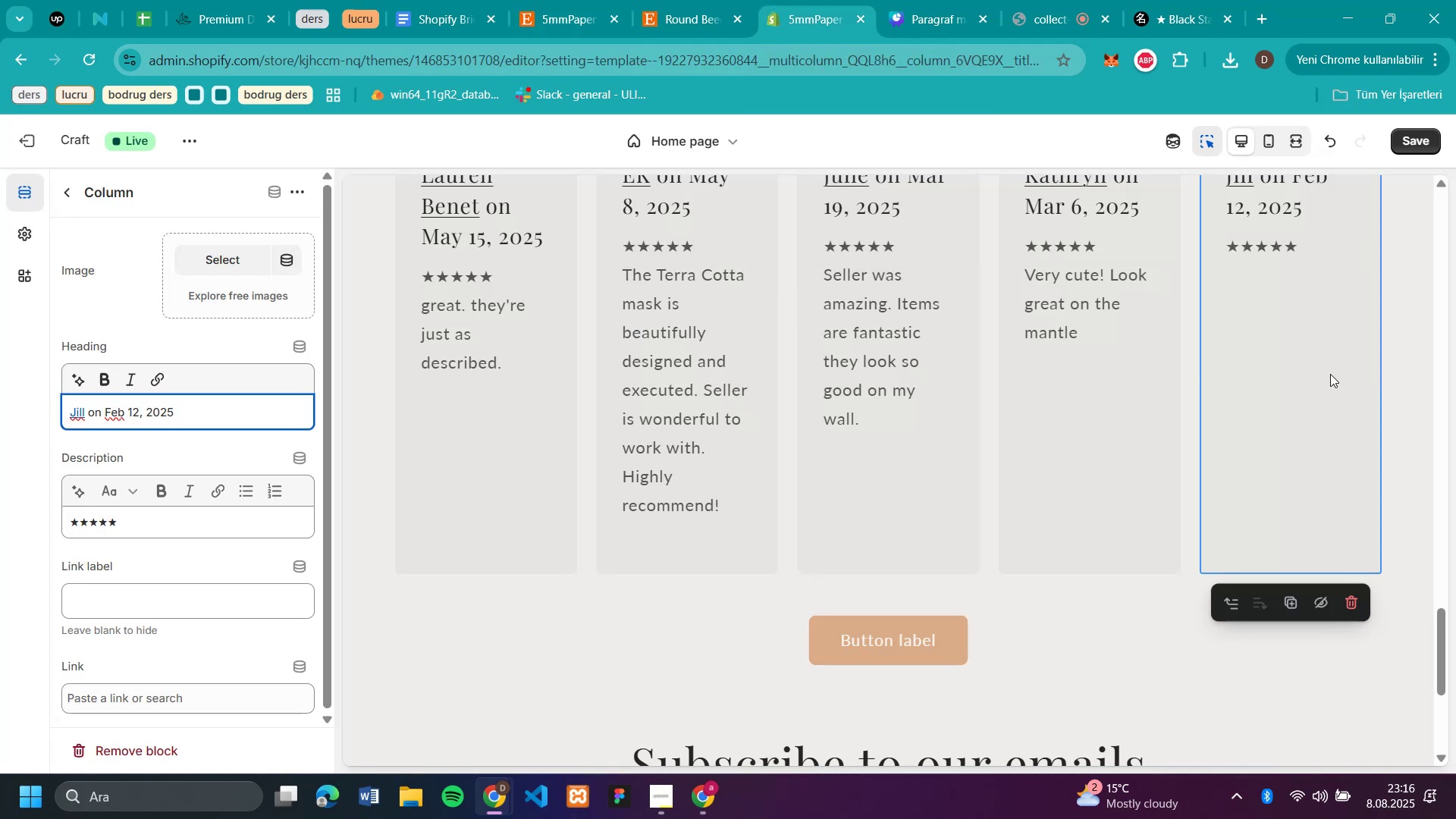 
left_click([1330, 374])
 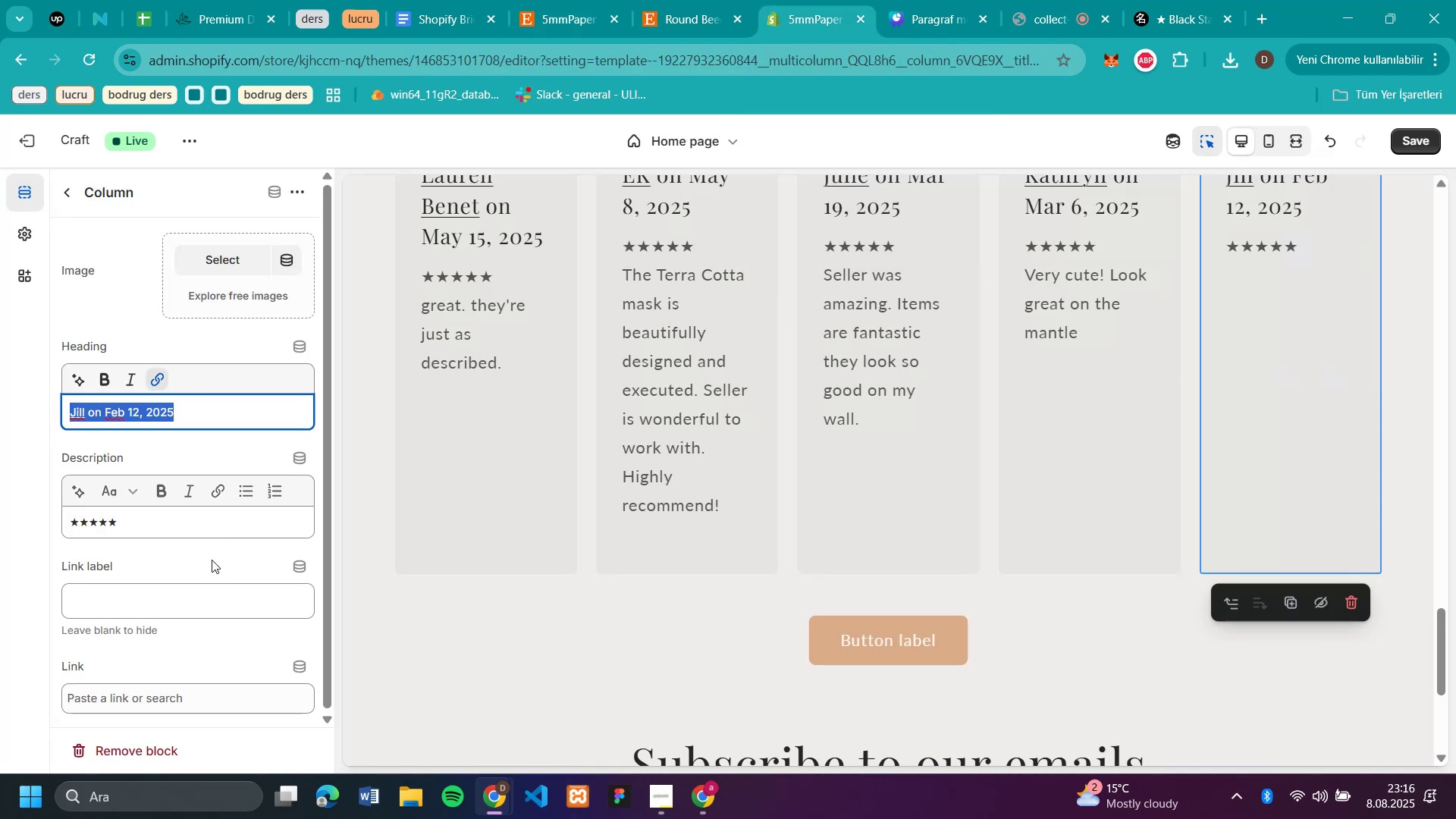 
left_click([210, 532])
 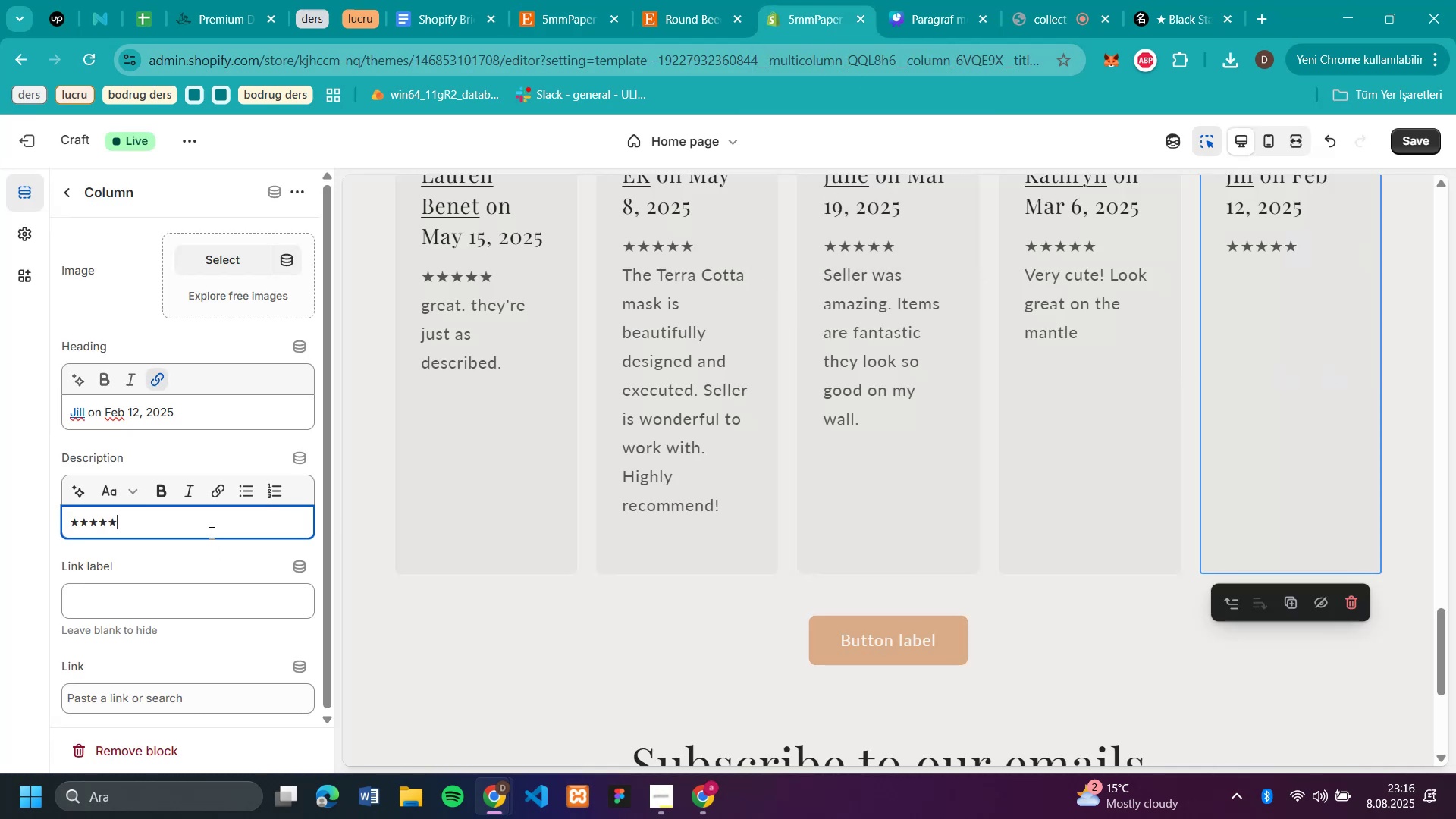 
key(Enter)
 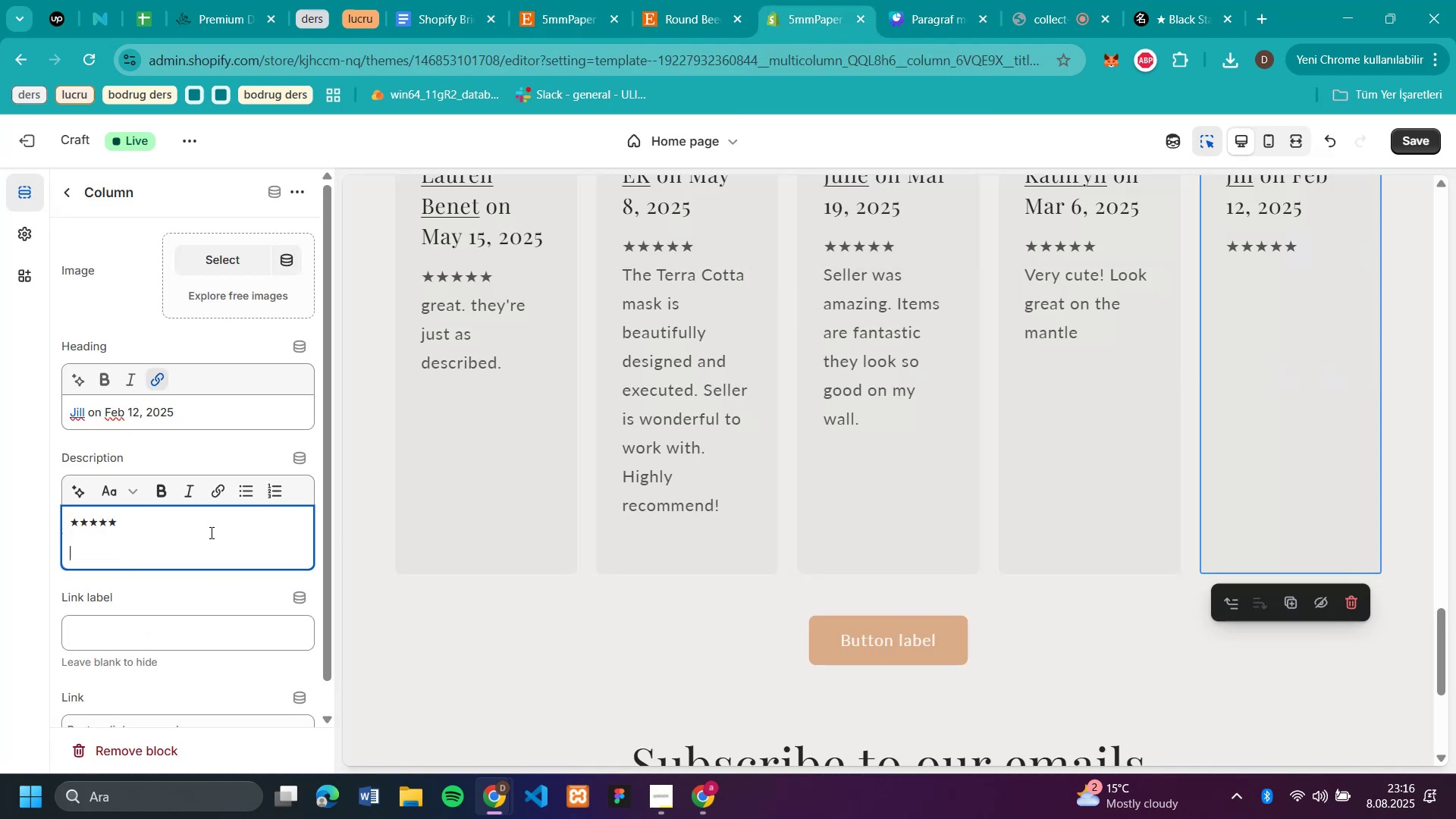 
key(Control+V)
 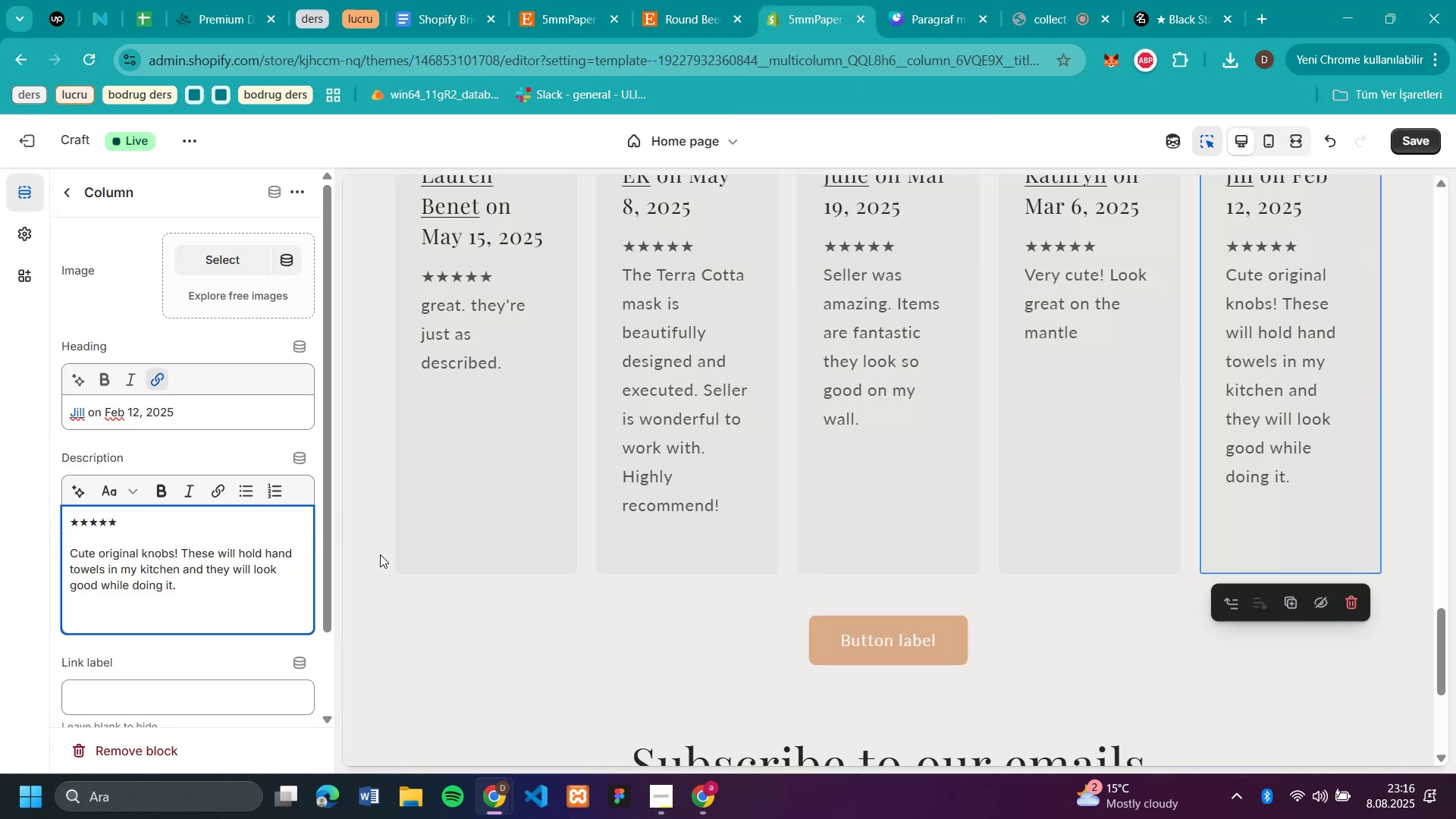 
scroll: coordinate [1317, 247], scroll_direction: up, amount: 5.0
 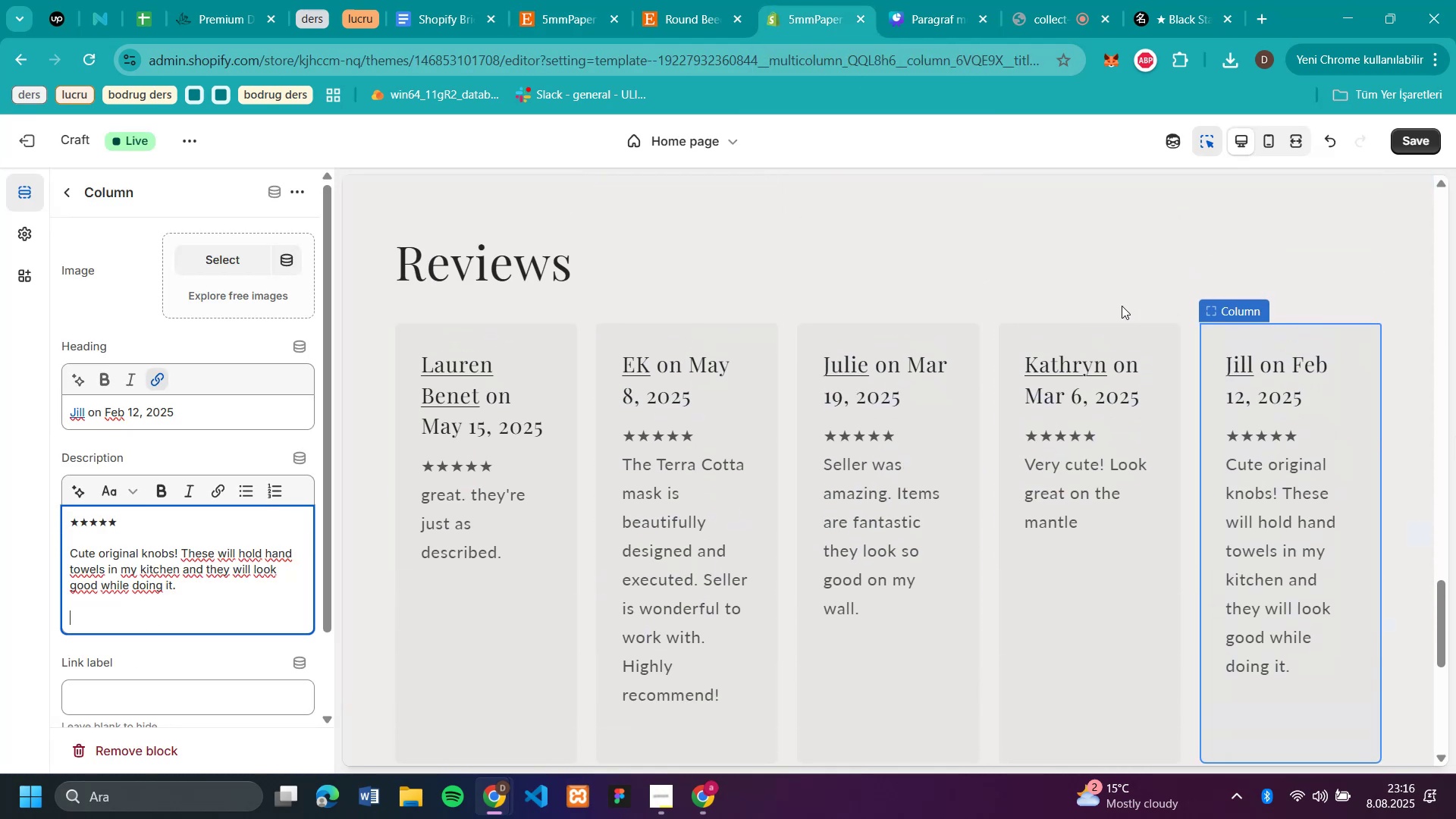 
scroll: coordinate [176, 482], scroll_direction: down, amount: 4.0
 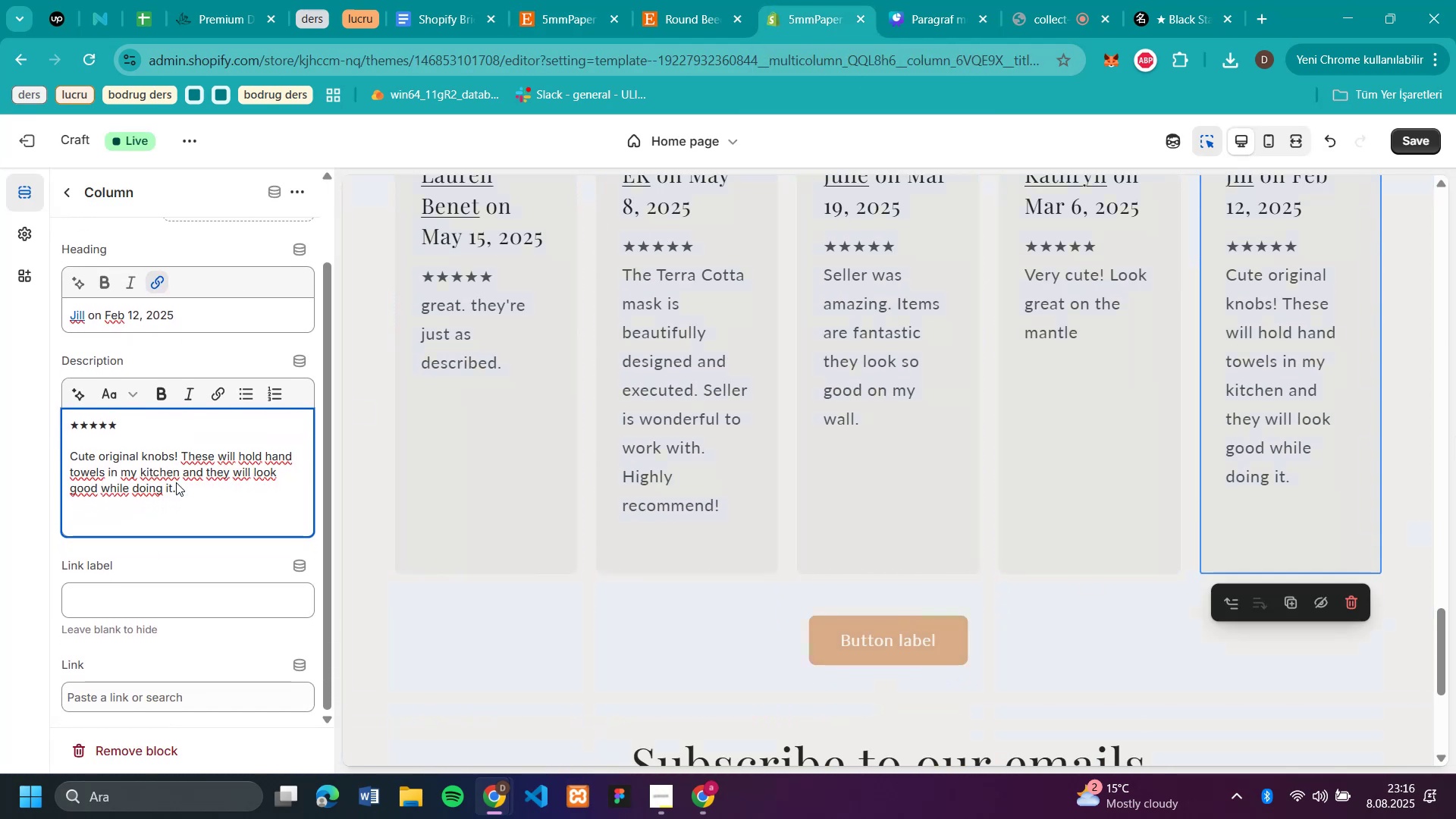 
scroll: coordinate [174, 389], scroll_direction: up, amount: 3.0
 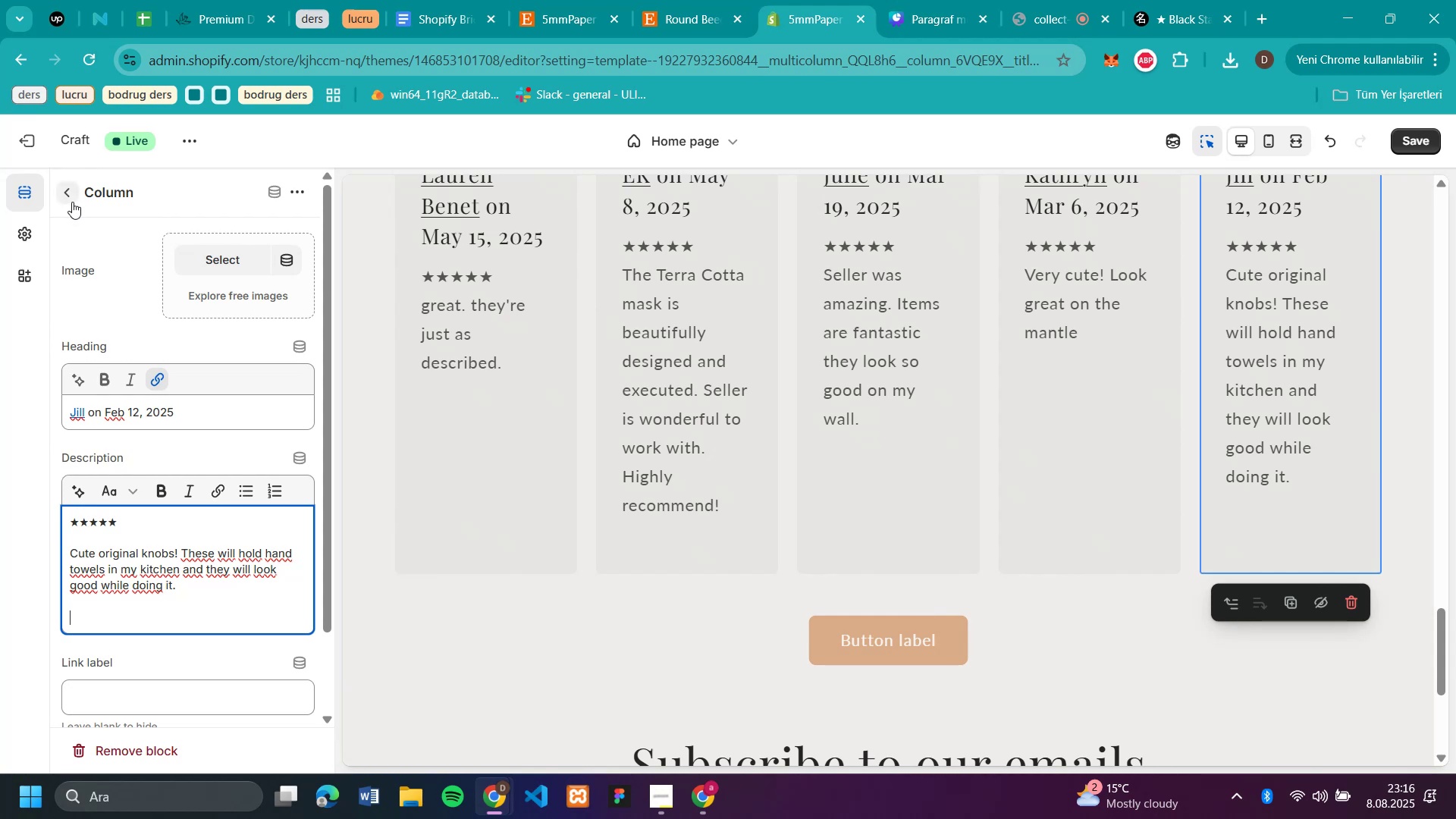 
left_click([72, 202])
 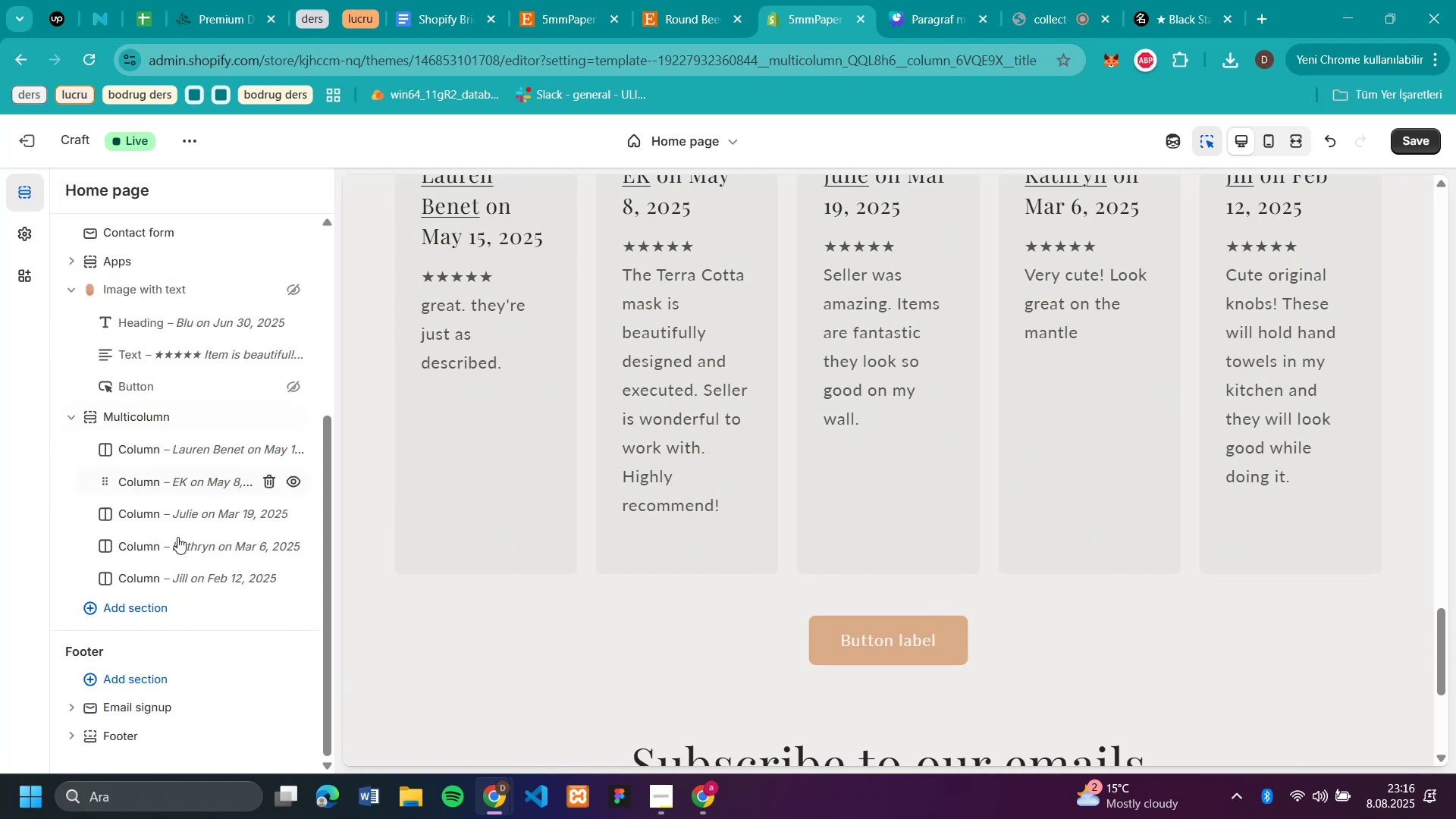 
mouse_move([199, 408])
 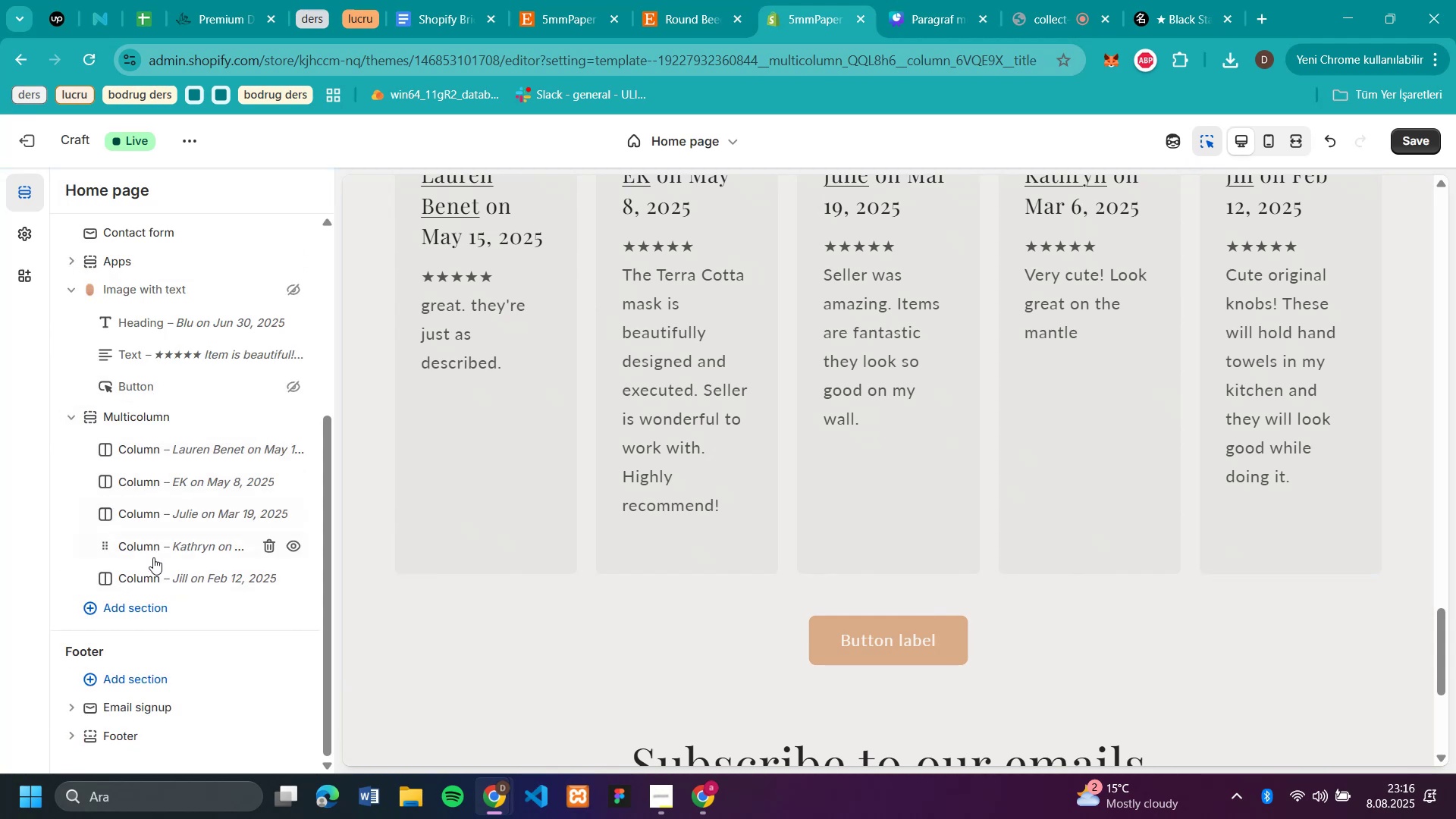 
wait(5.94)
 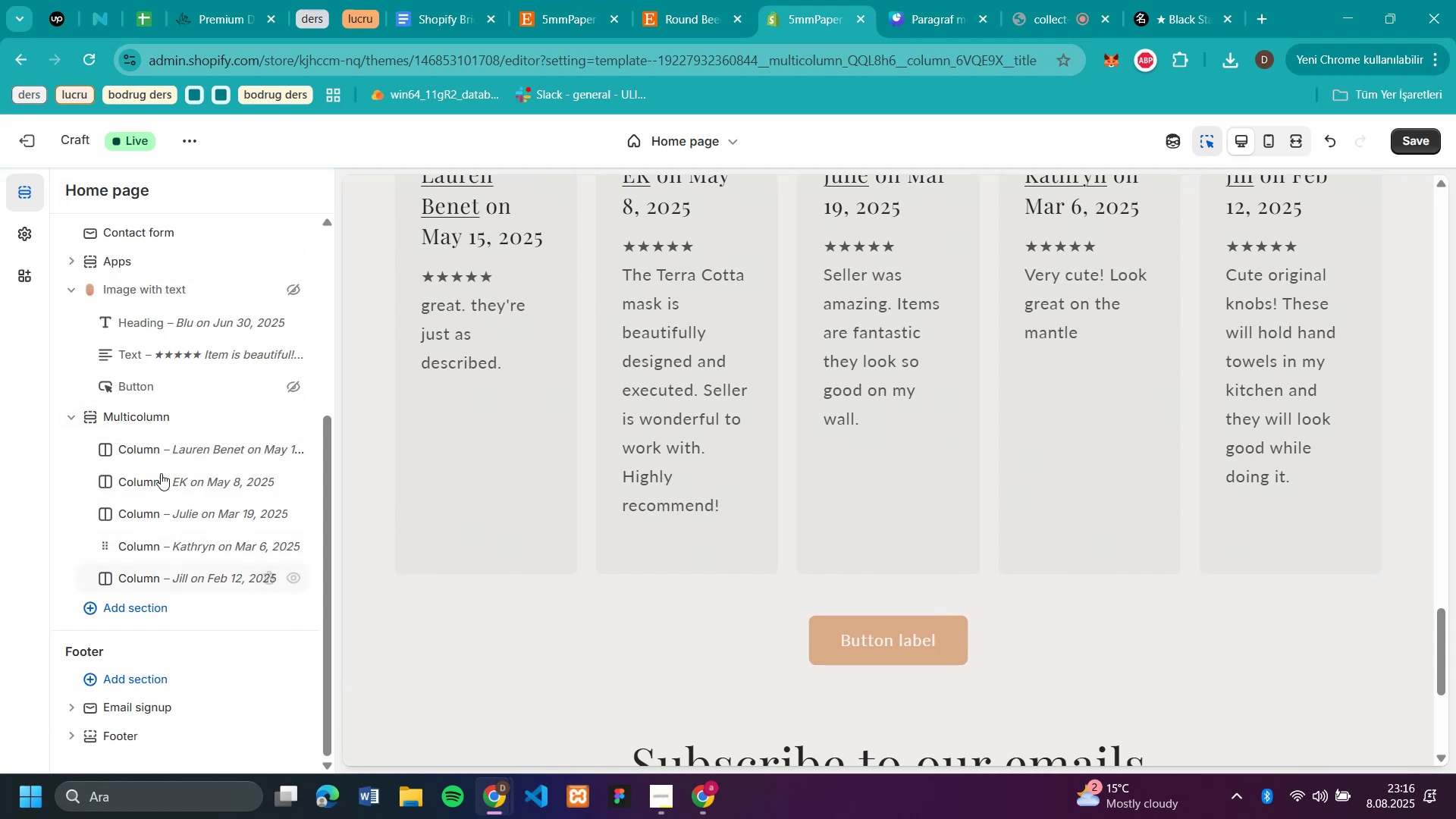 
left_click([126, 422])
 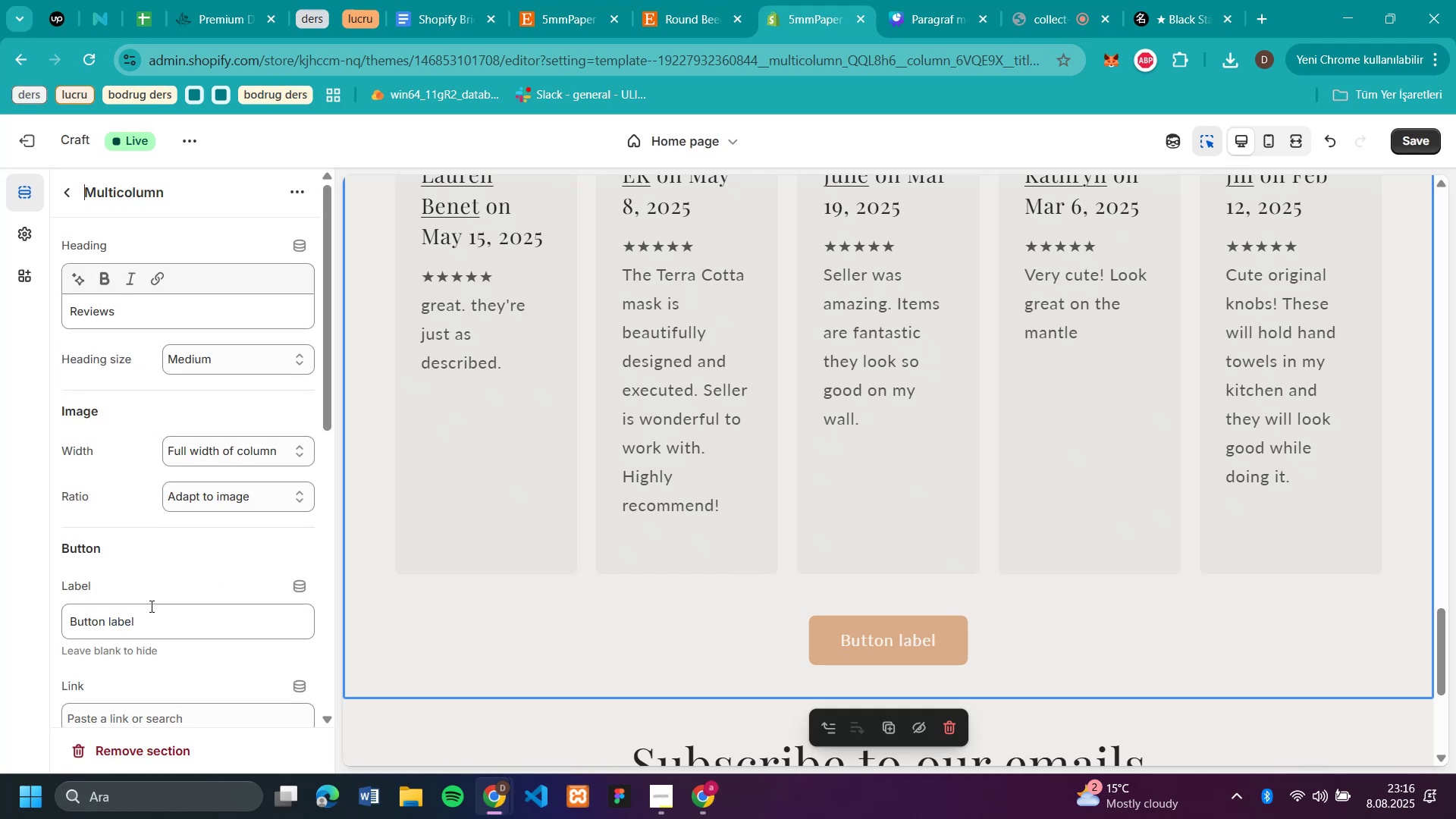 
left_click_drag(start_coordinate=[149, 622], to_coordinate=[33, 616])
 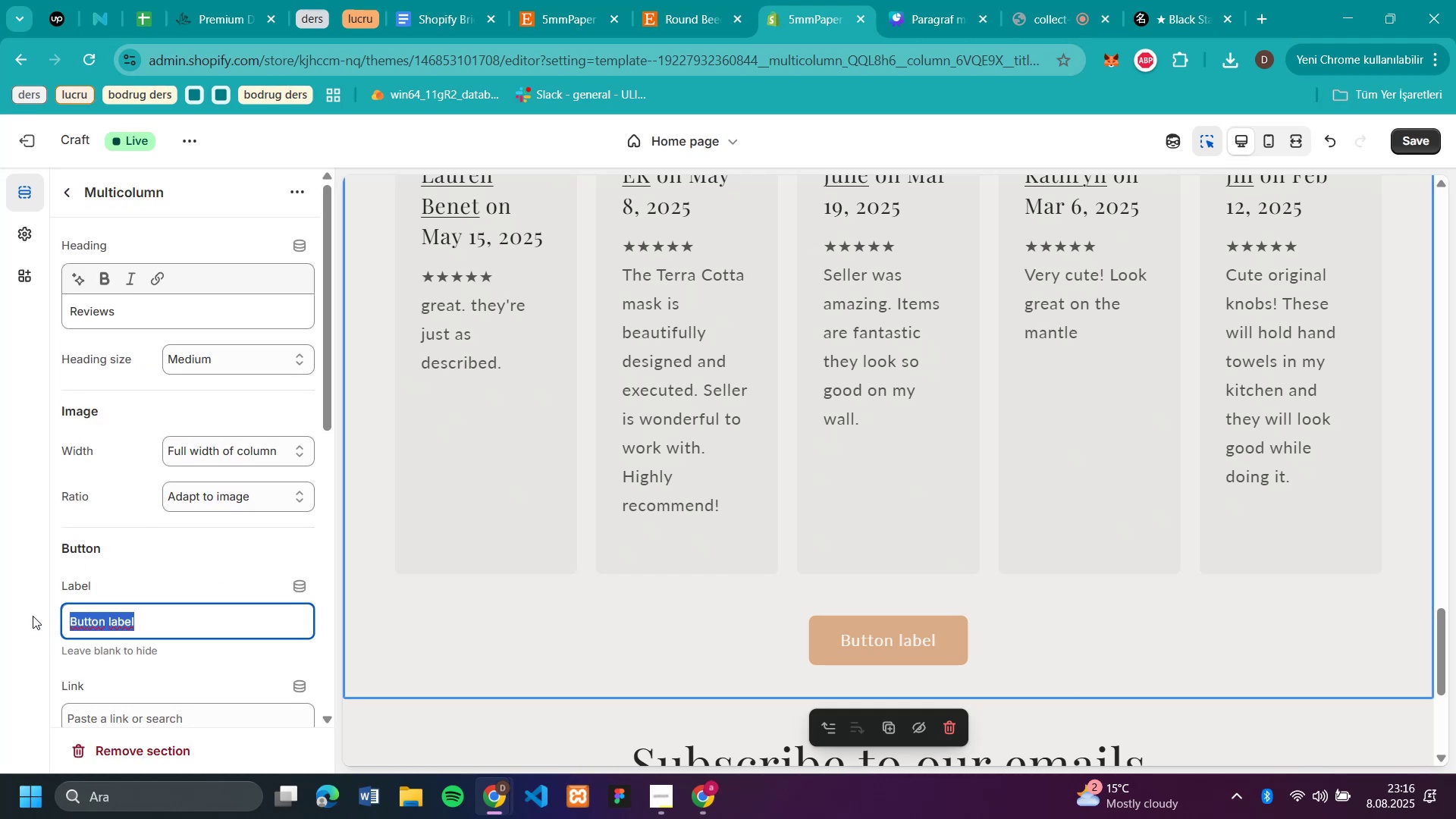 
type(Shop Now!)
 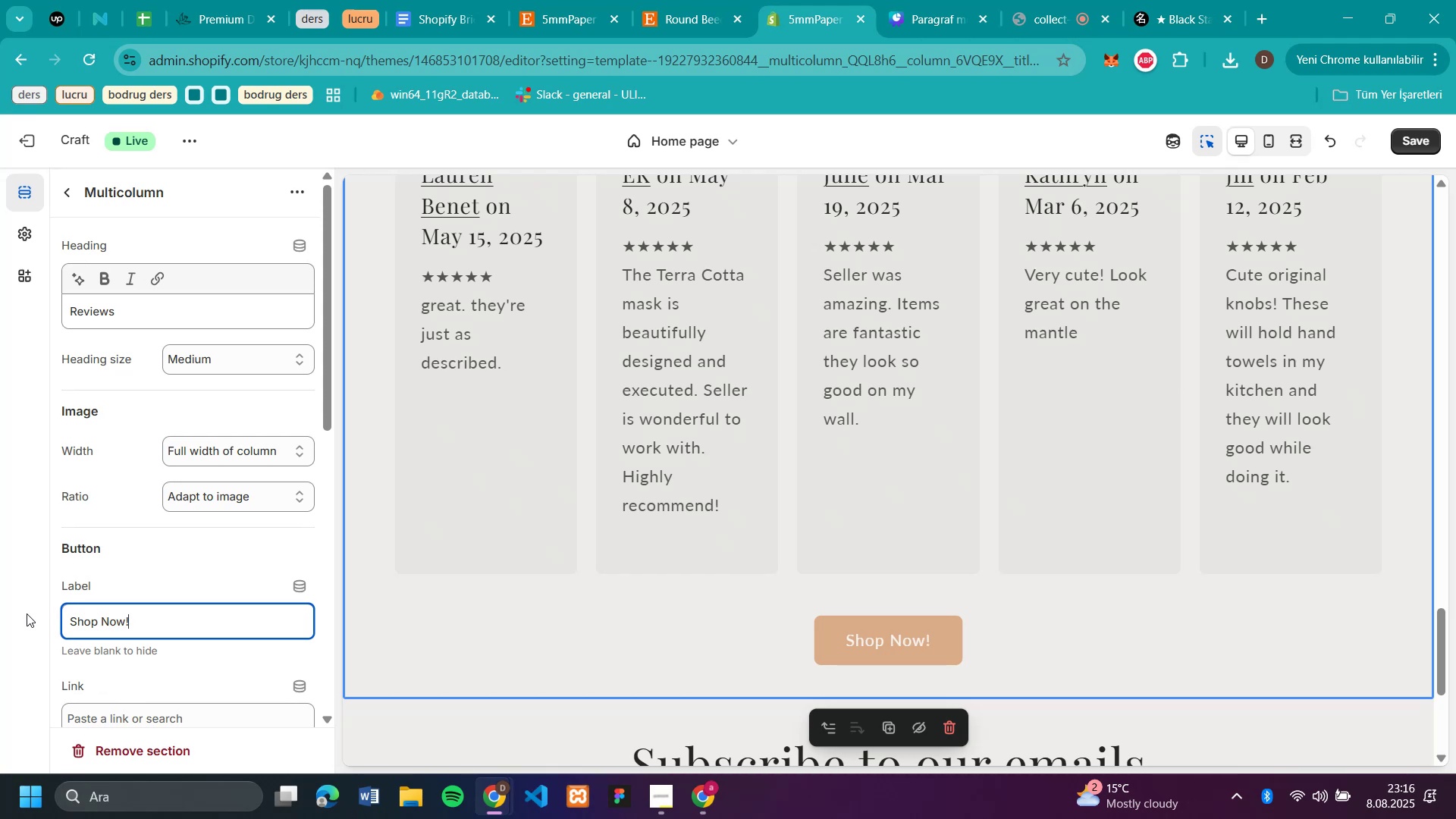 
scroll: coordinate [1195, 533], scroll_direction: none, amount: 0.0
 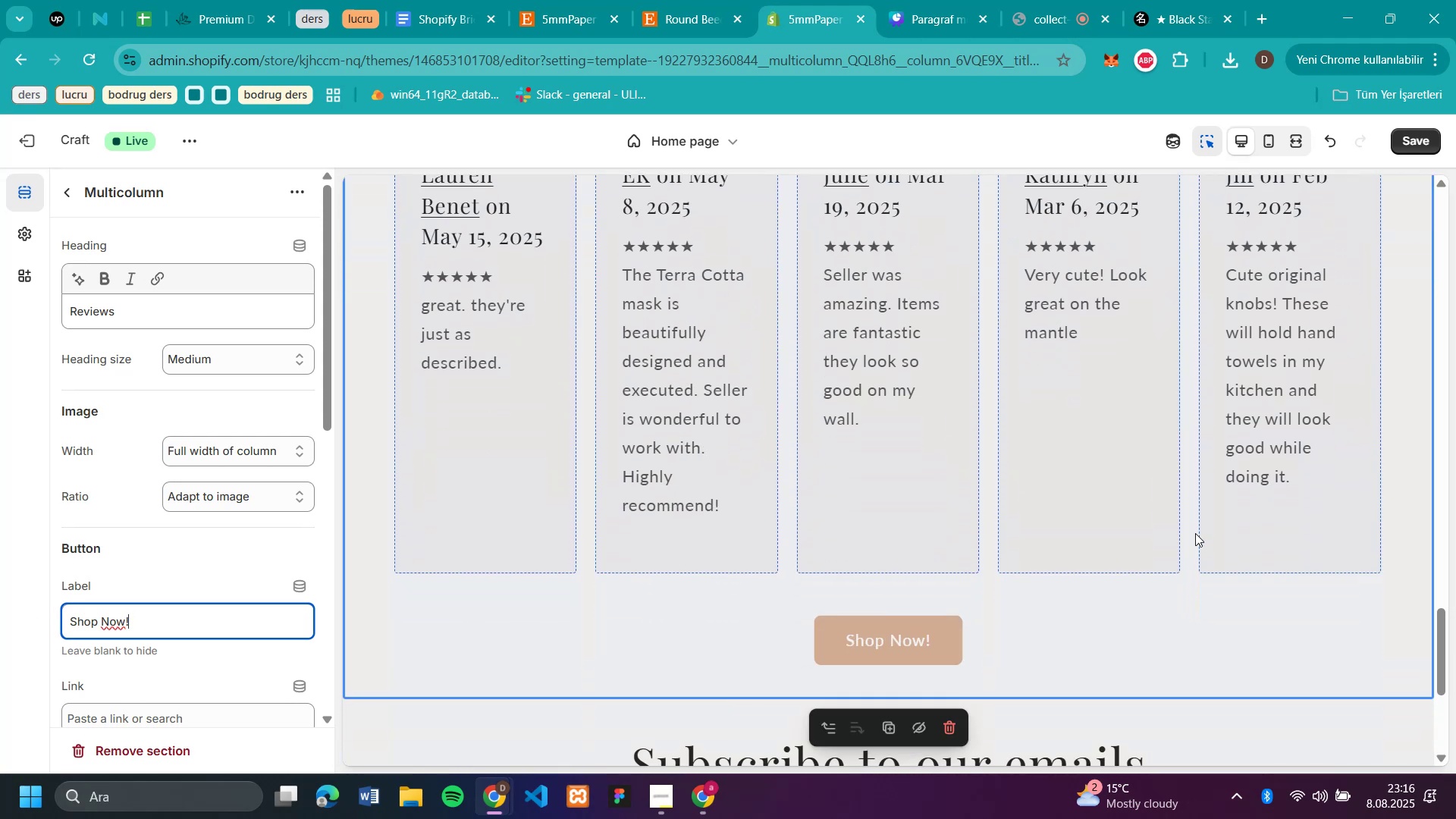 
scroll: coordinate [1168, 365], scroll_direction: up, amount: 4.0
 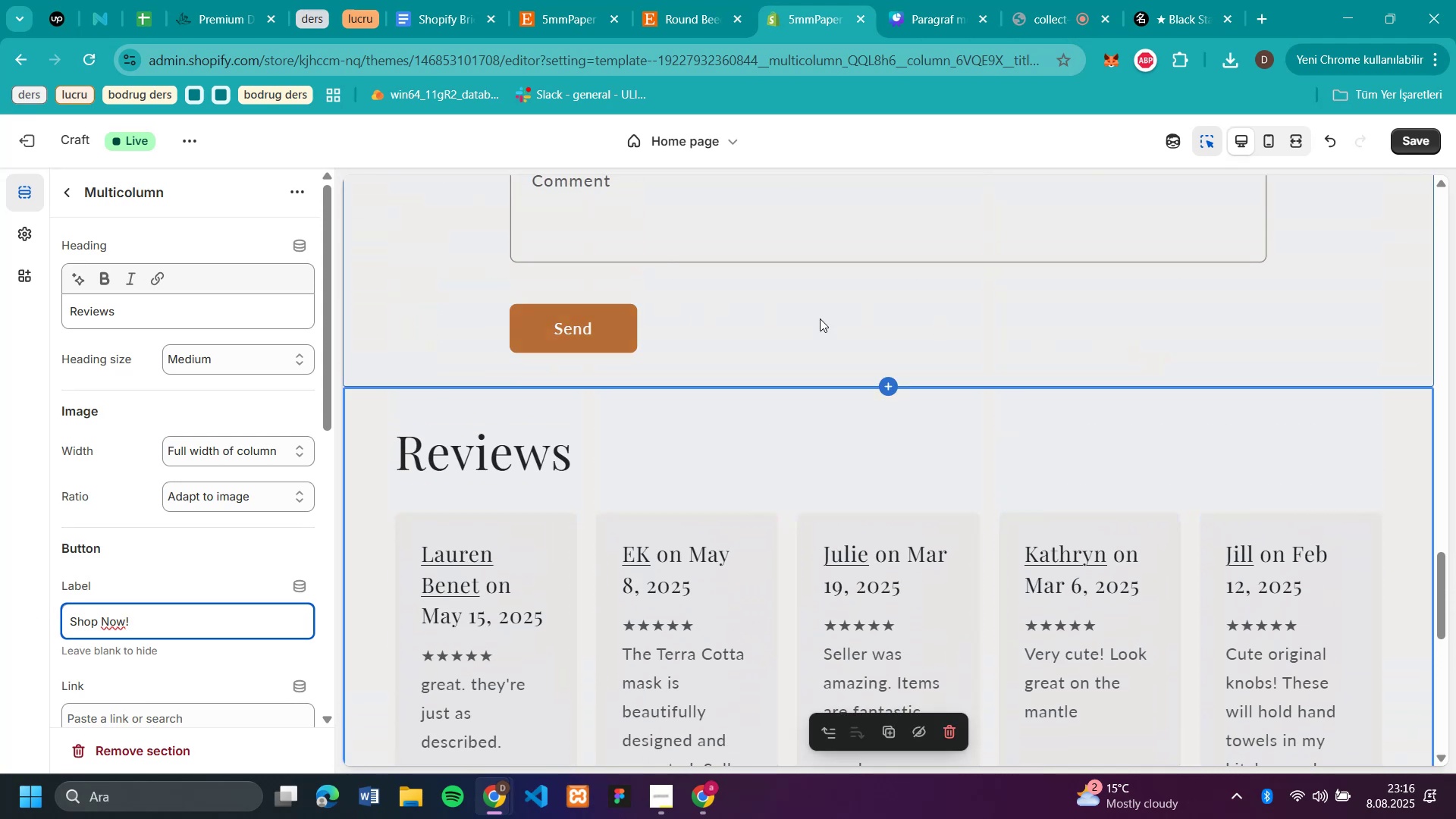 
scroll: coordinate [1332, 529], scroll_direction: down, amount: 10.0
 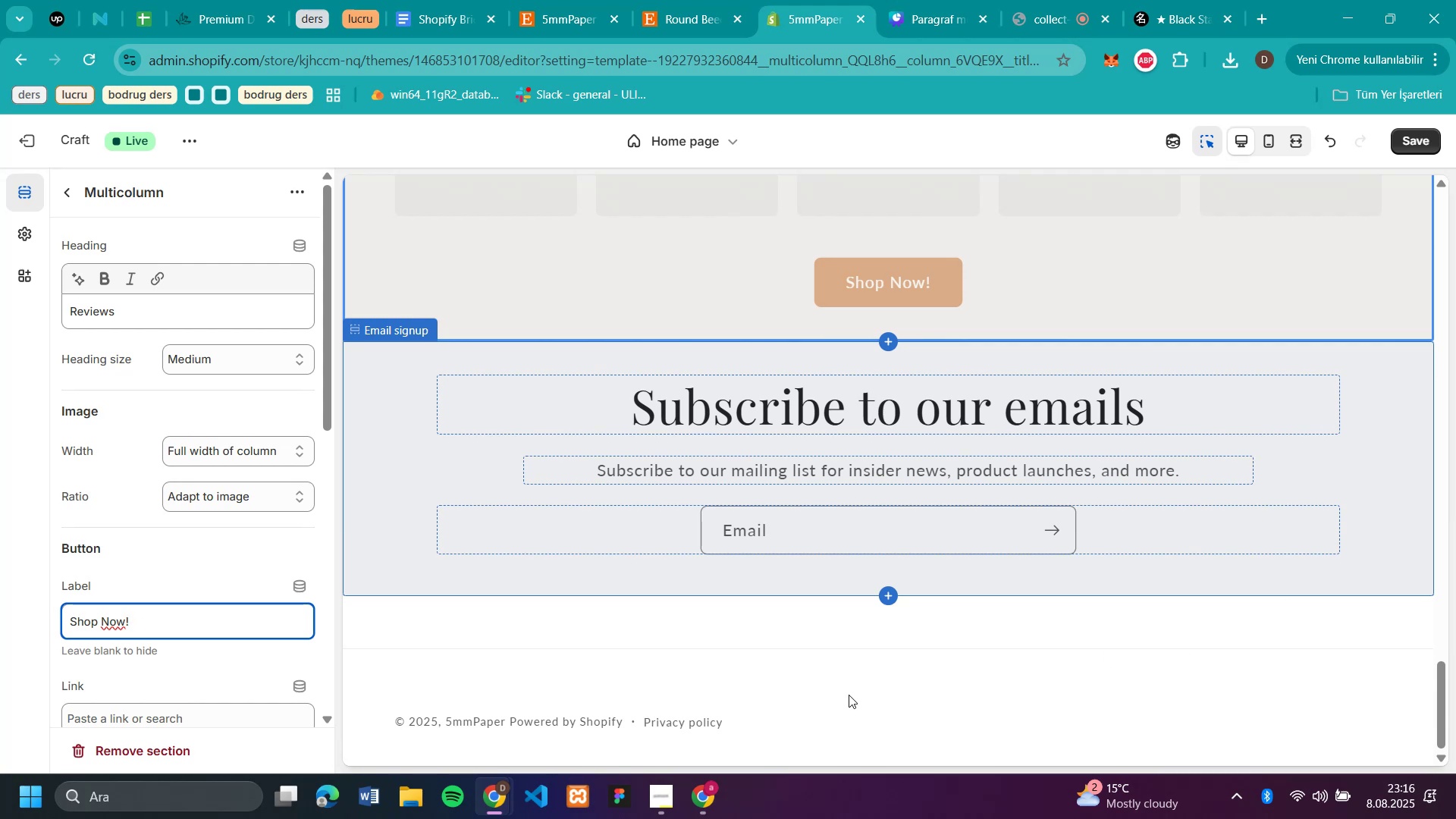 
wait(6.48)
 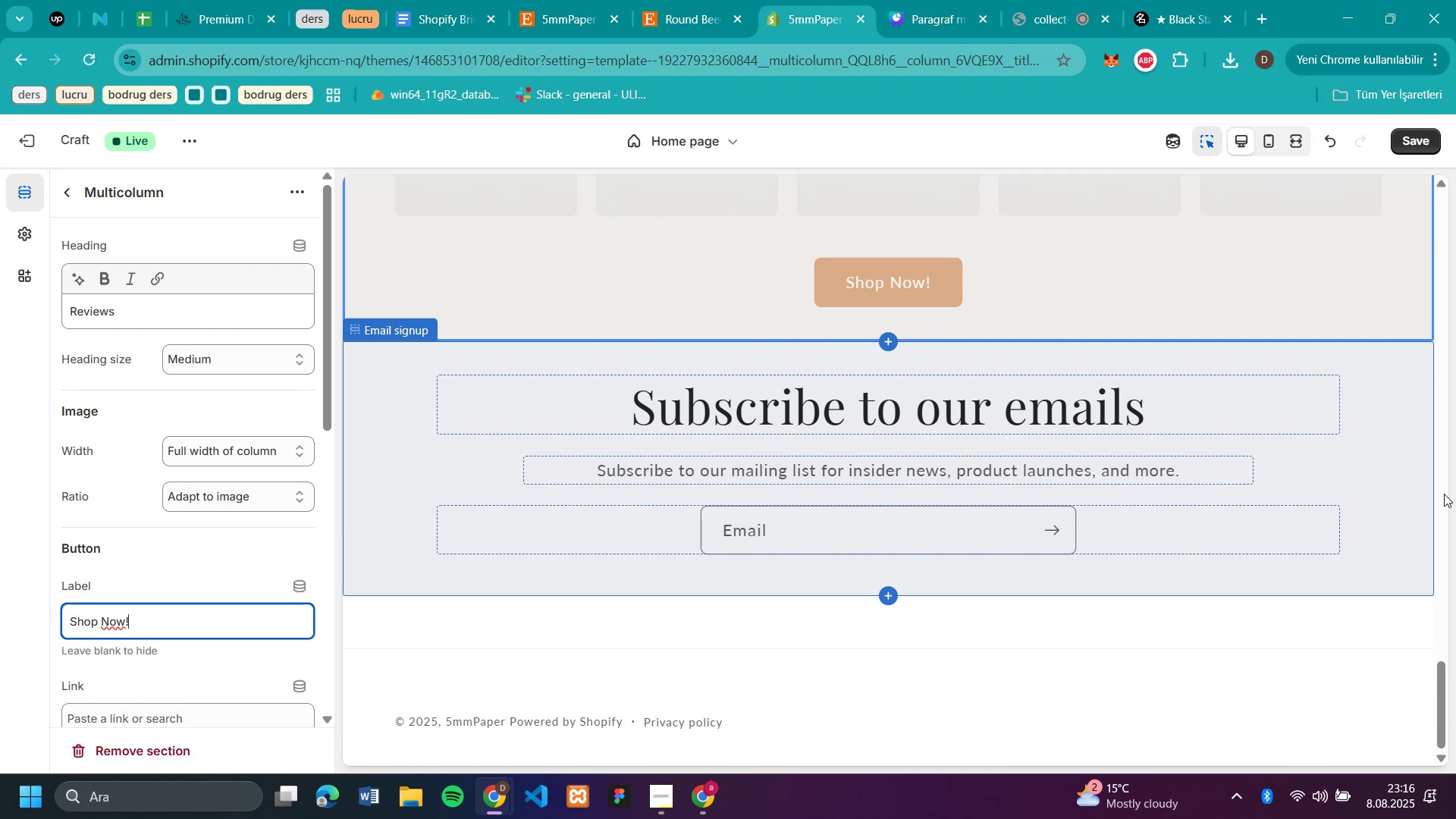 
scroll: coordinate [1412, 400], scroll_direction: up, amount: 41.0
 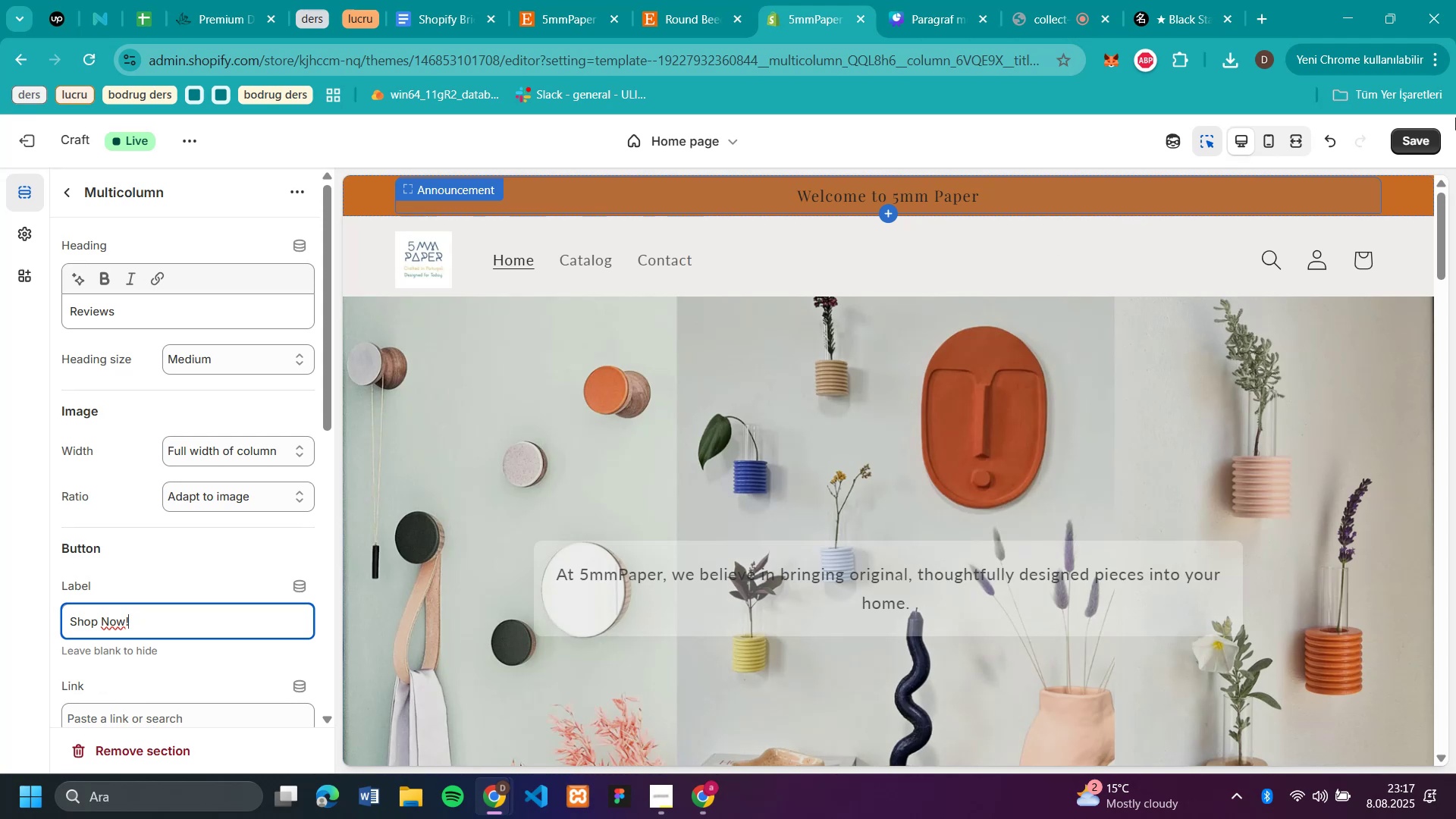 
left_click([1415, 142])
 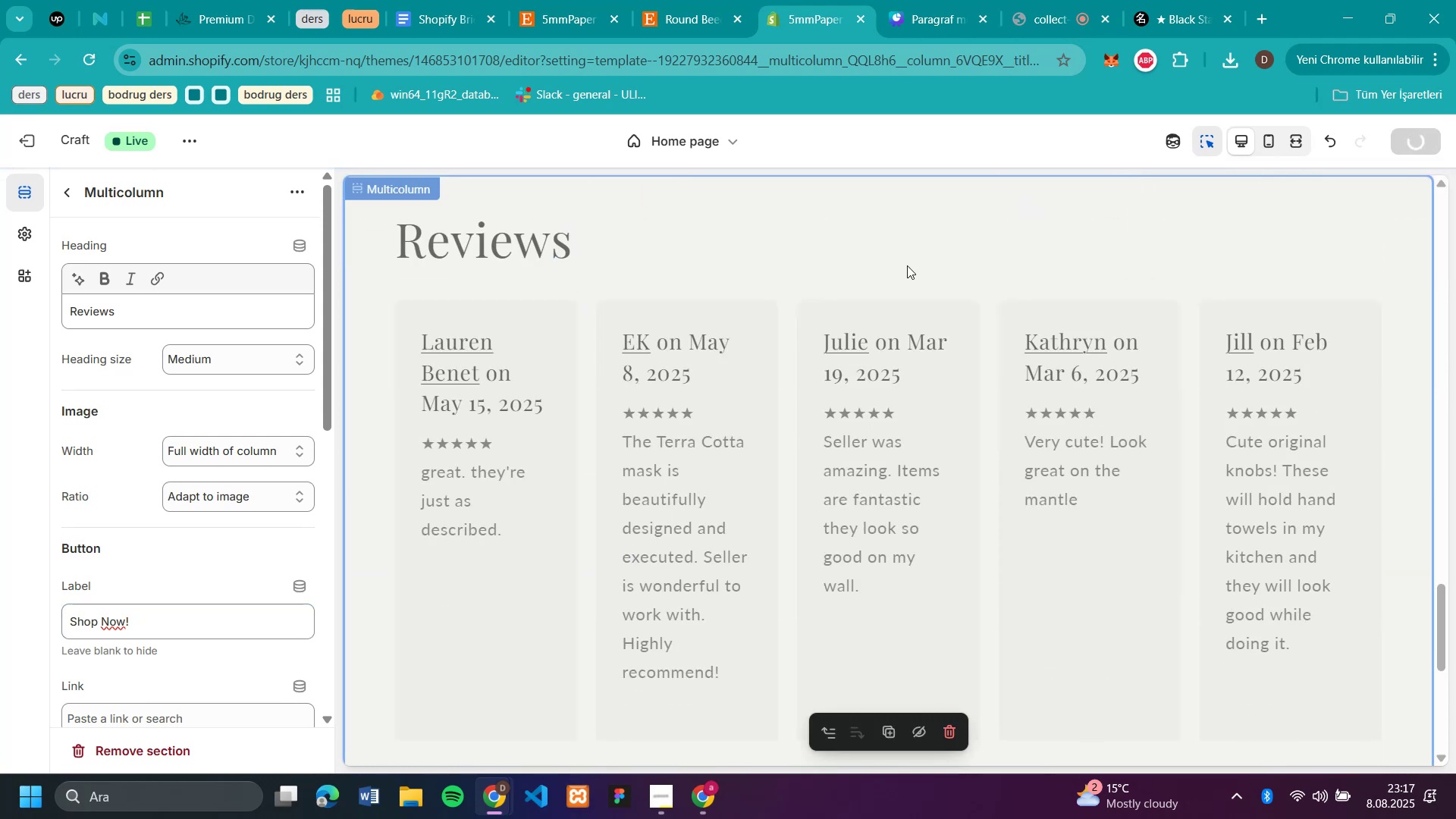 
scroll: coordinate [1214, 362], scroll_direction: down, amount: 2.0
 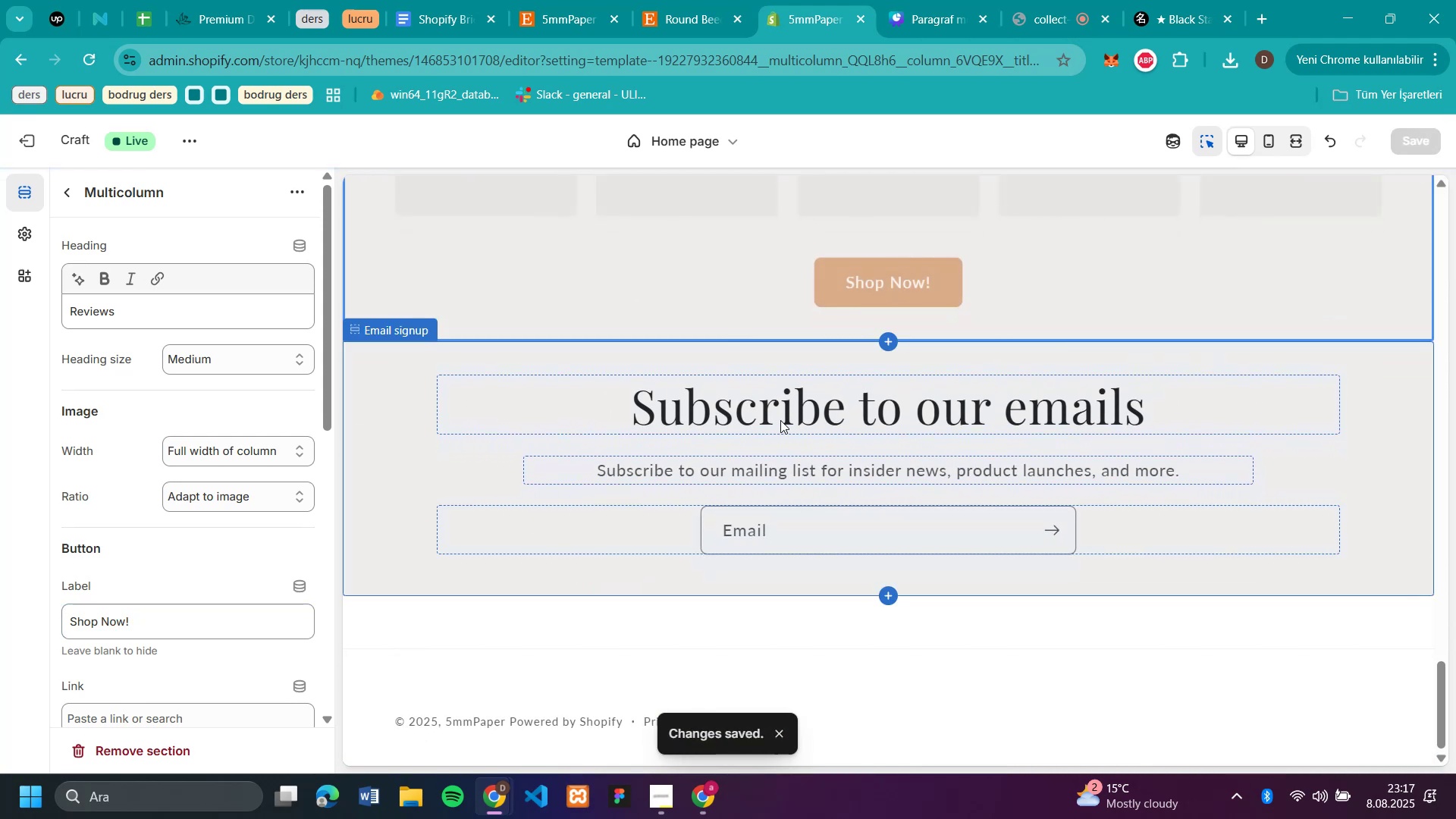 
scroll: coordinate [741, 222], scroll_direction: up, amount: 15.0
 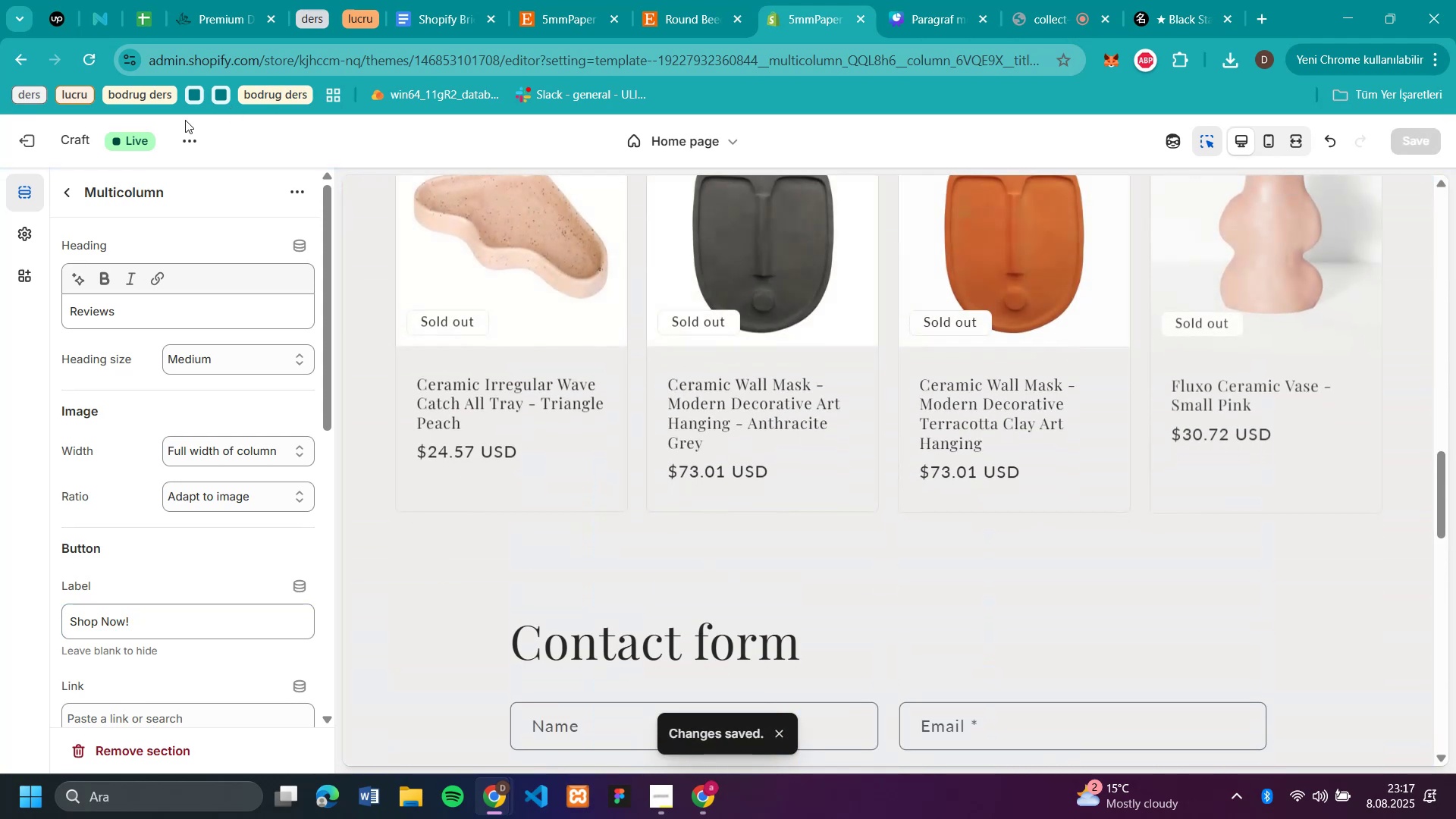 
mouse_move([46, 140])
 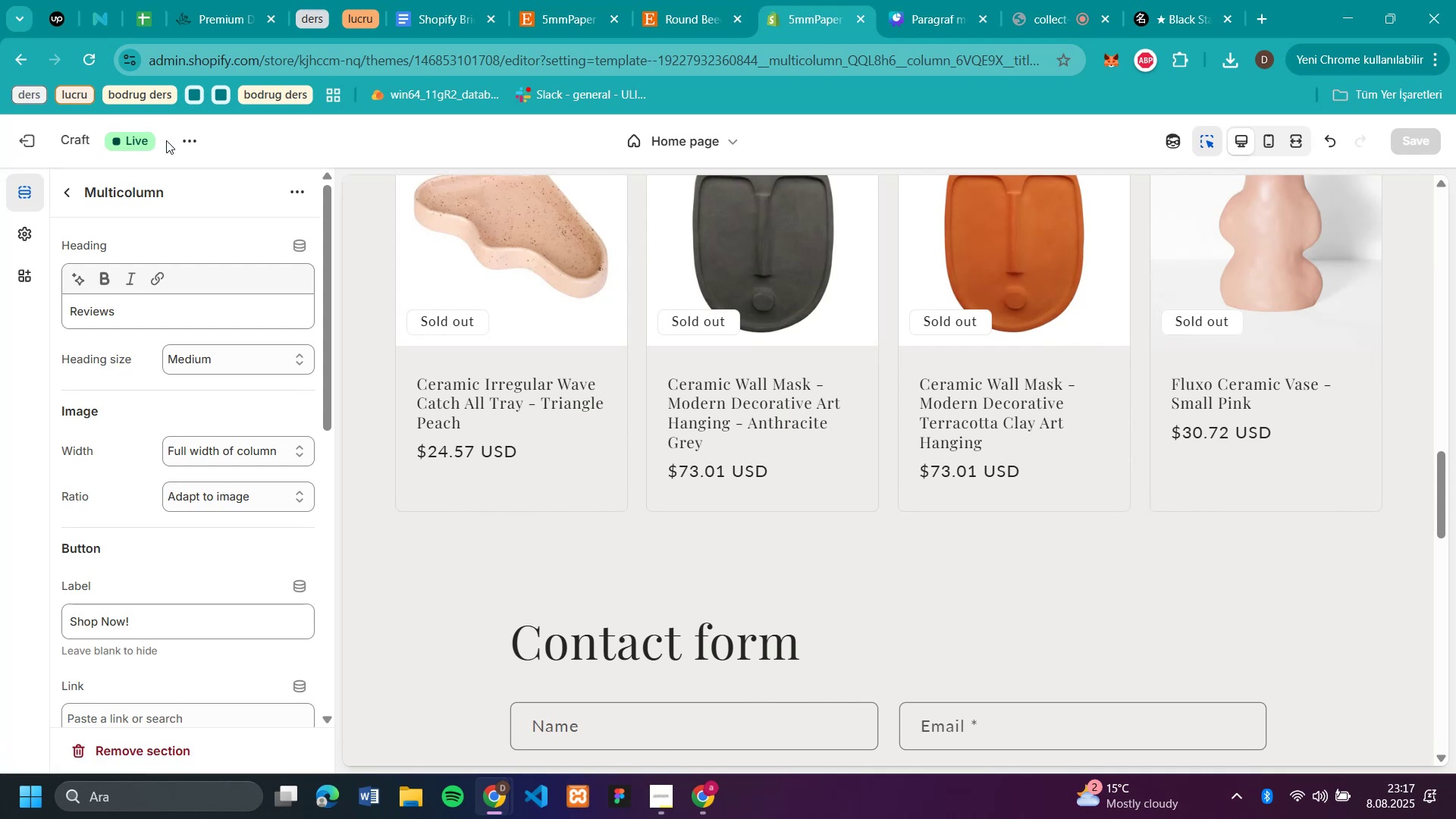 
left_click([194, 143])
 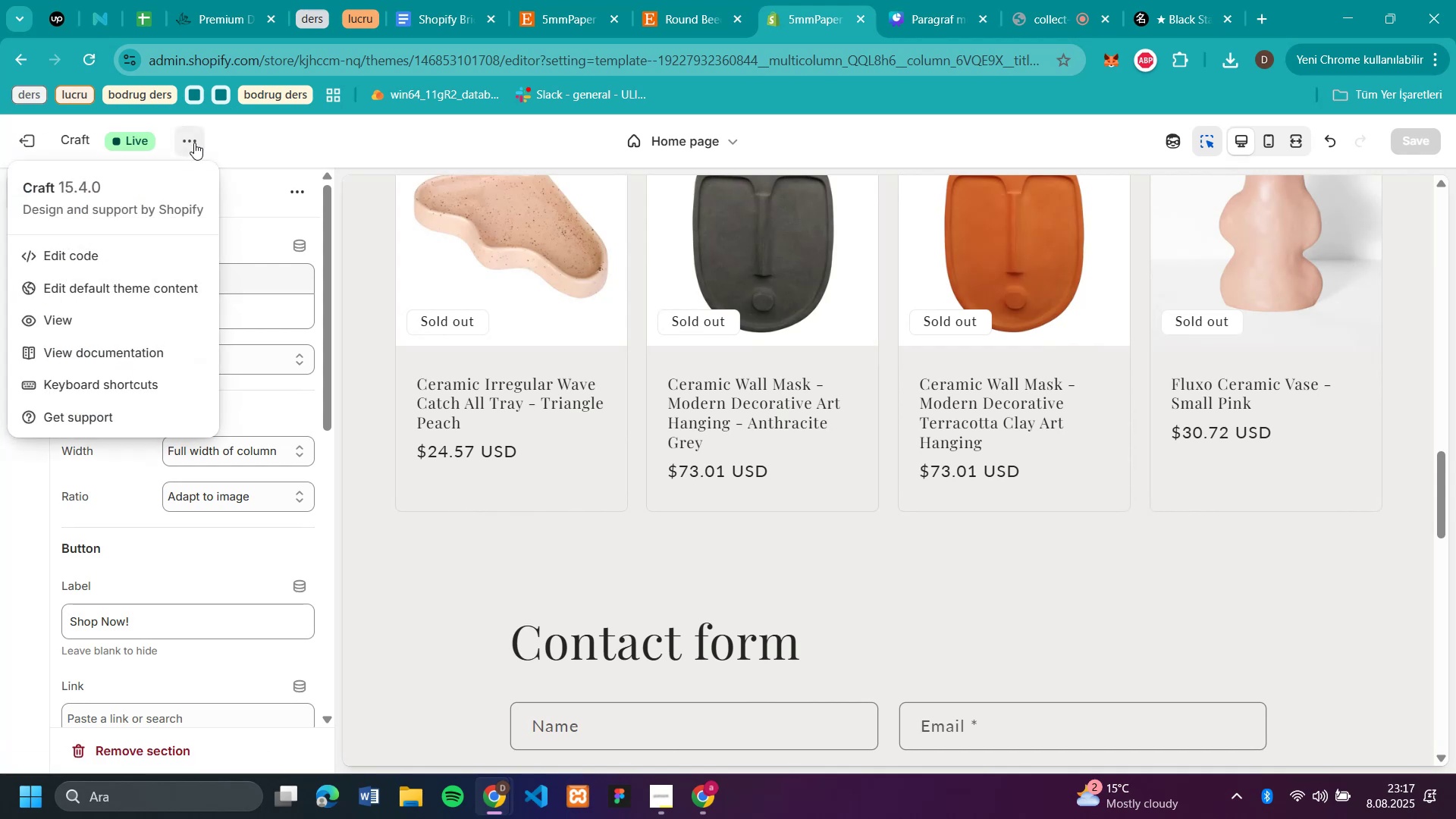 
left_click([69, 308])
 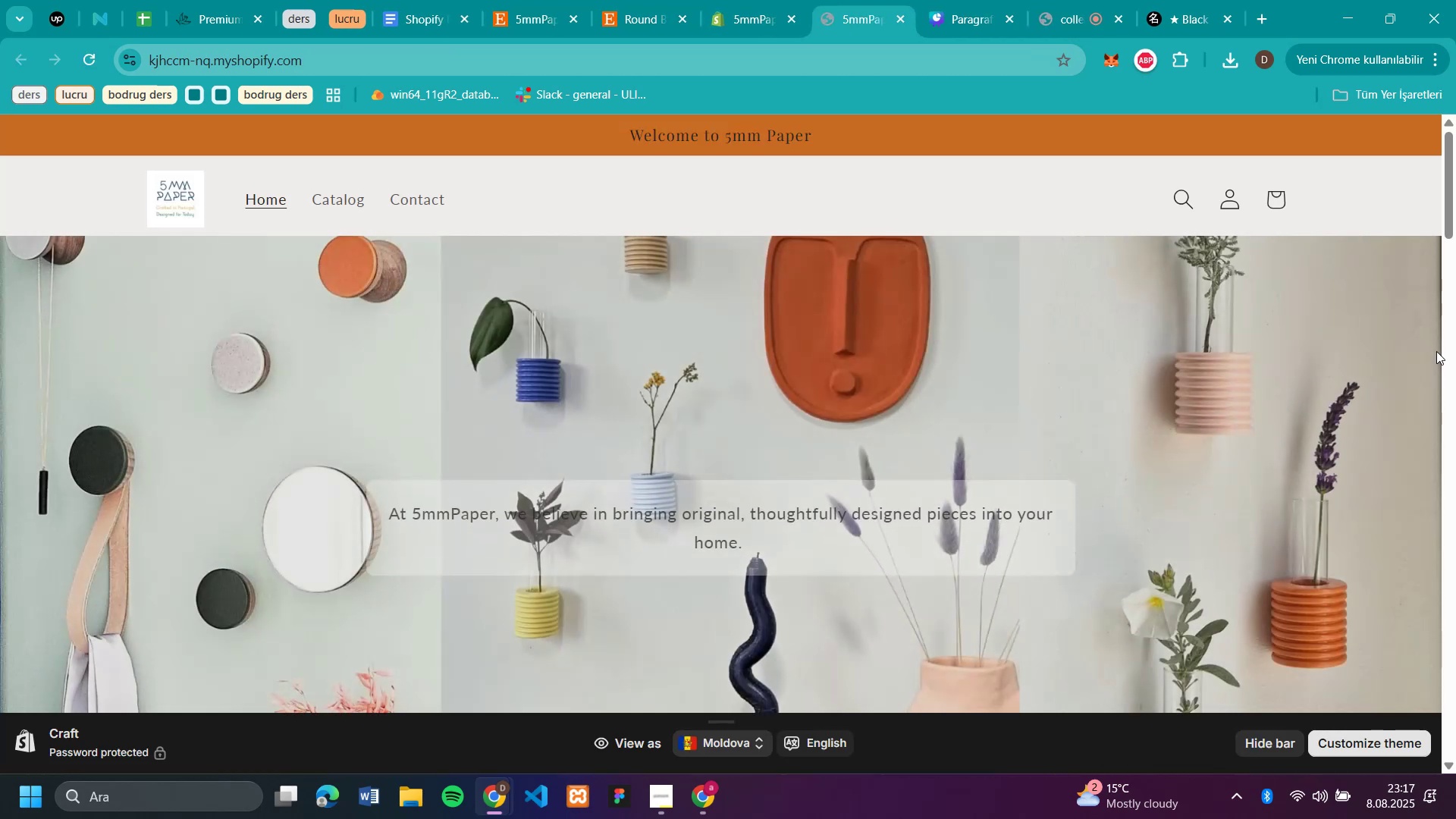 
scroll: coordinate [1436, 351], scroll_direction: down, amount: 3.0
 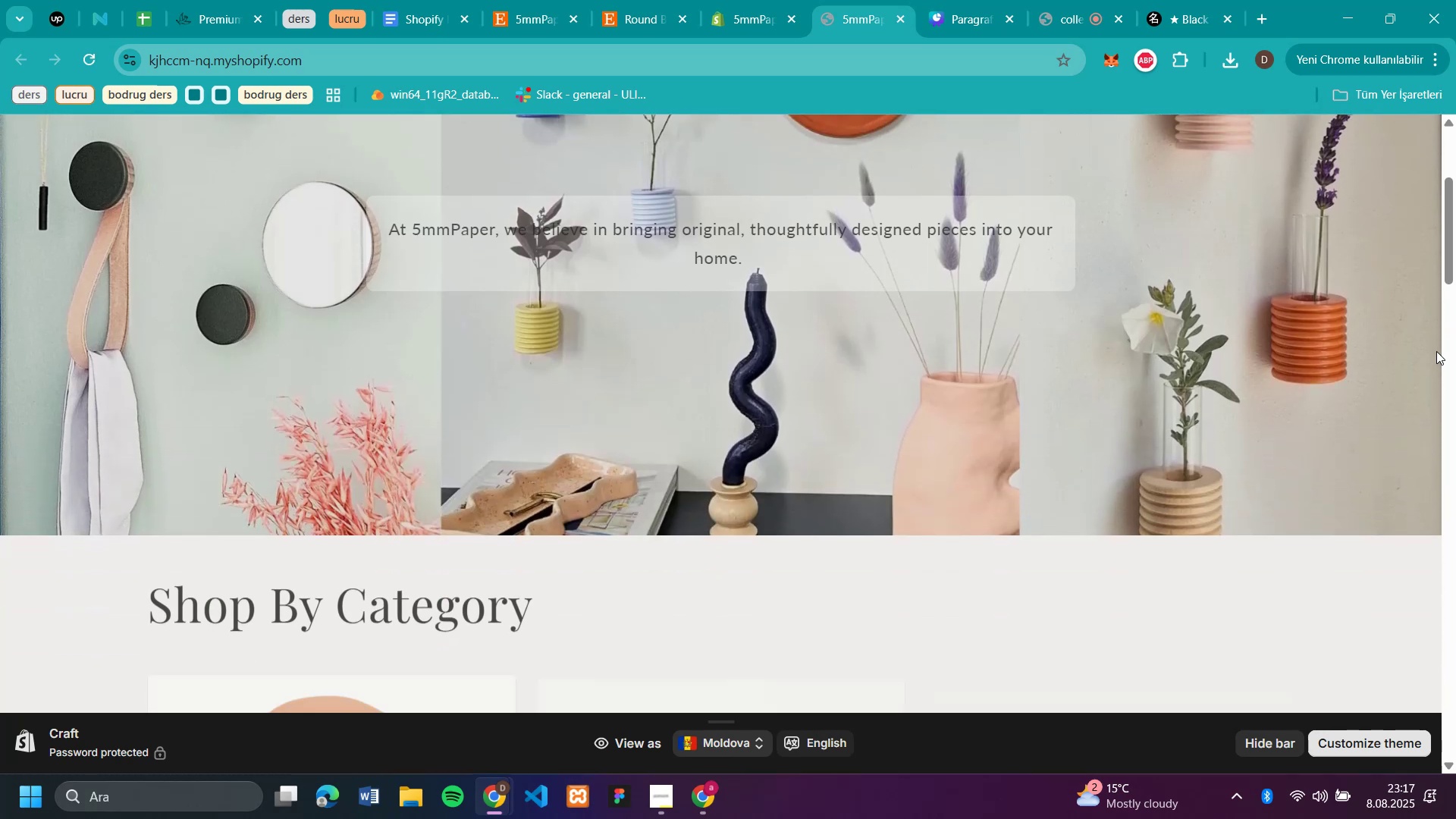 
scroll: coordinate [1436, 351], scroll_direction: up, amount: 4.0
 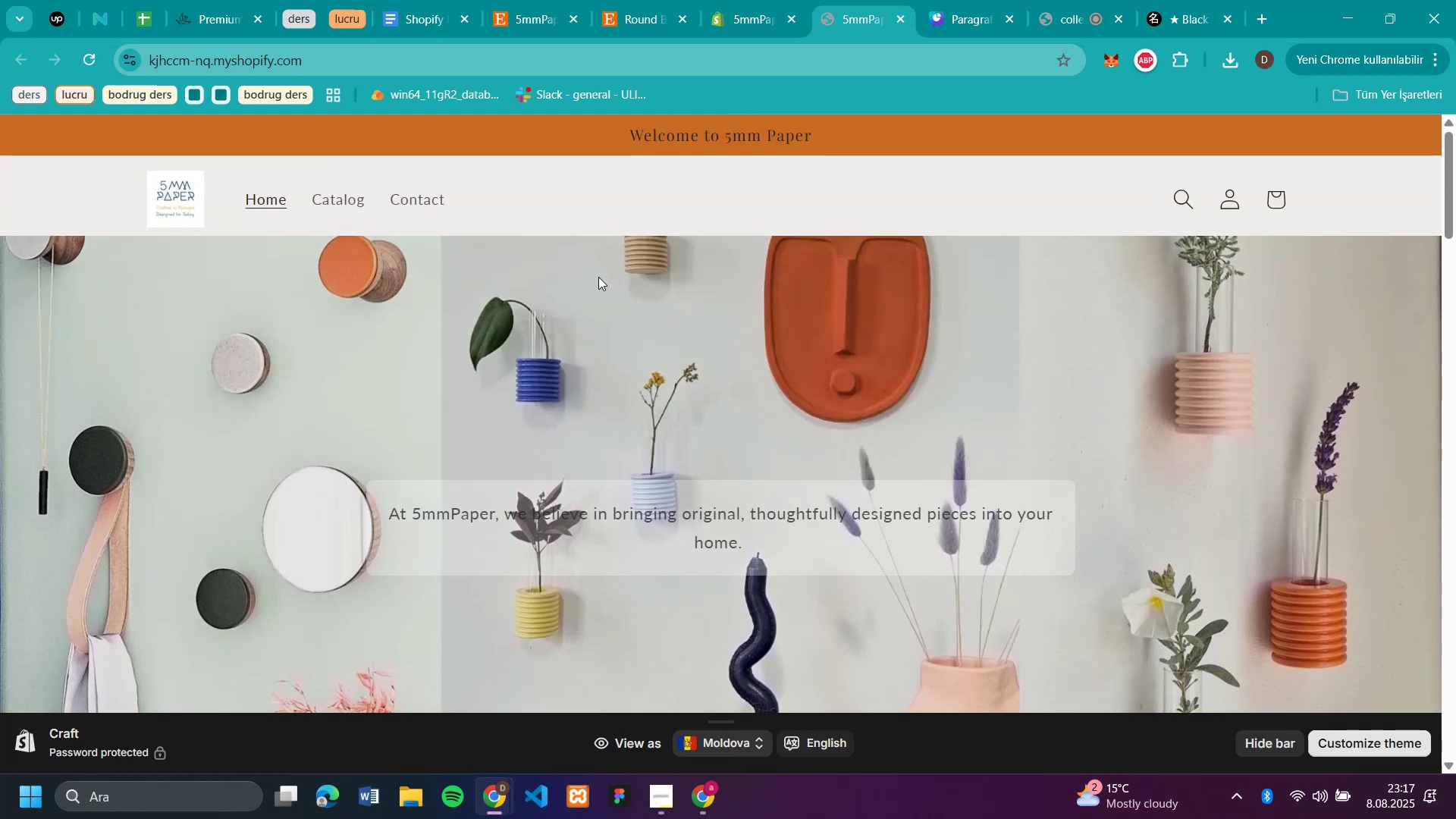 
scroll: coordinate [1455, 326], scroll_direction: down, amount: 6.0
 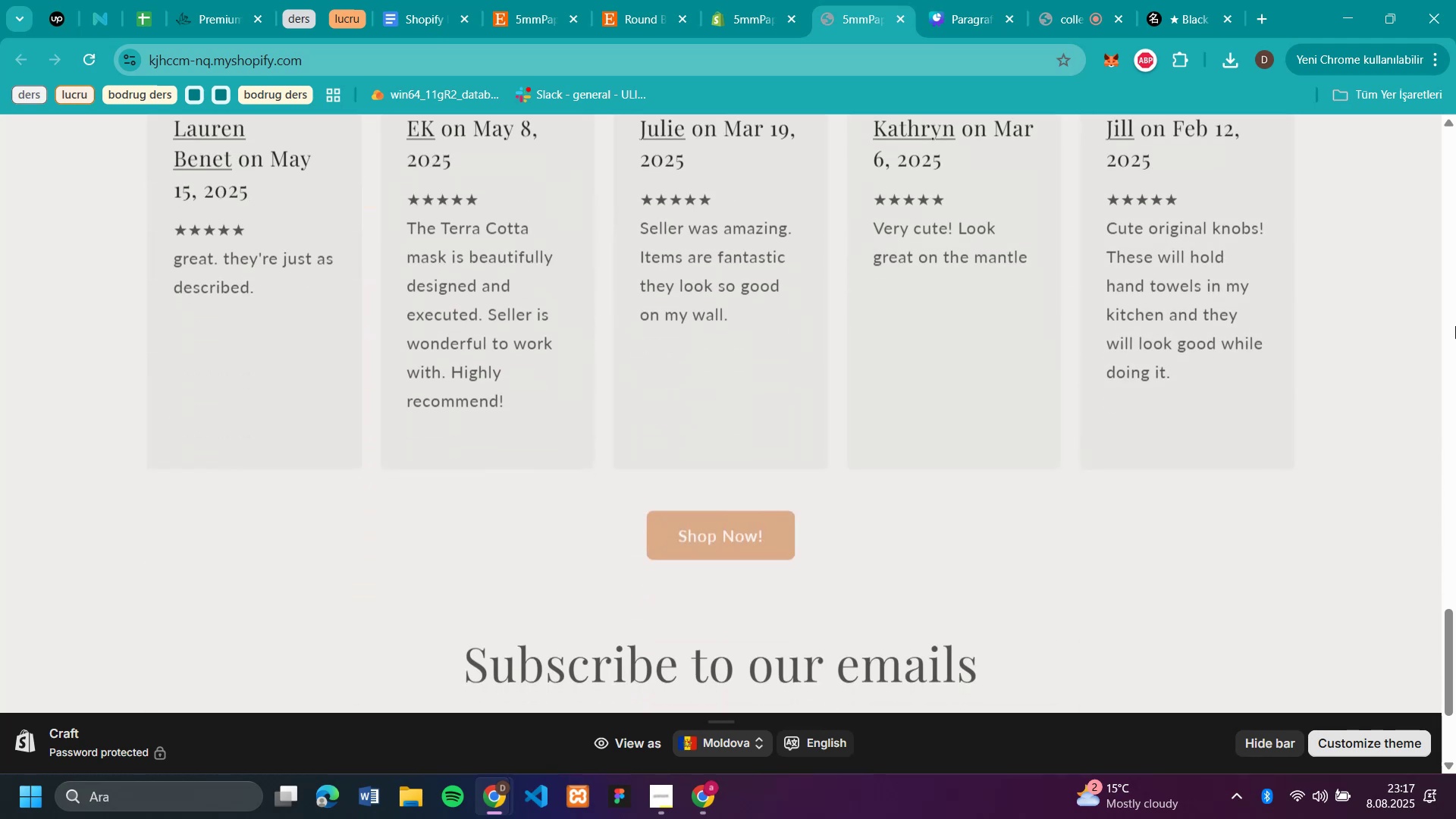 
scroll: coordinate [1455, 326], scroll_direction: up, amount: 33.0
 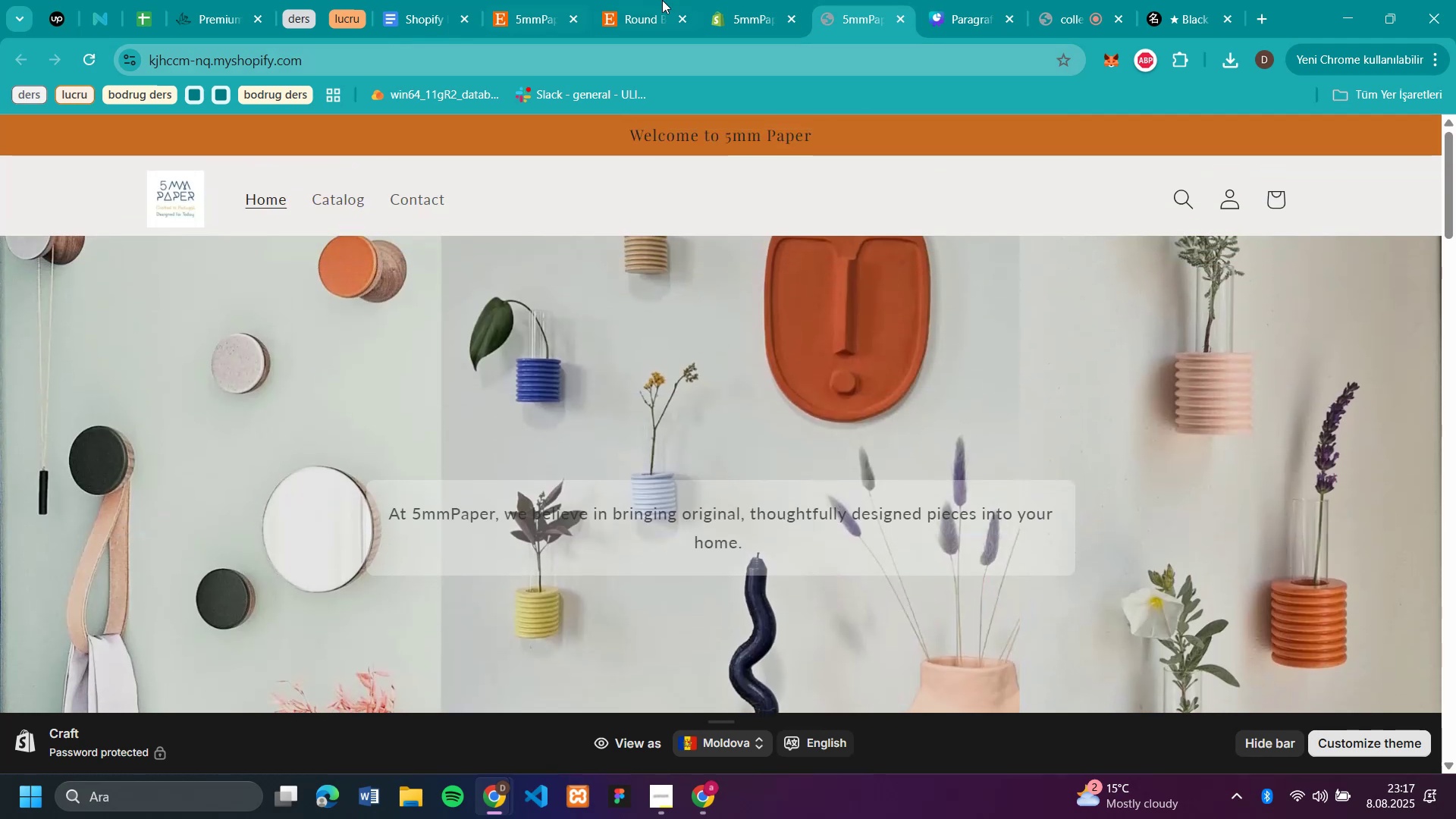 
mouse_move([741, 19])
 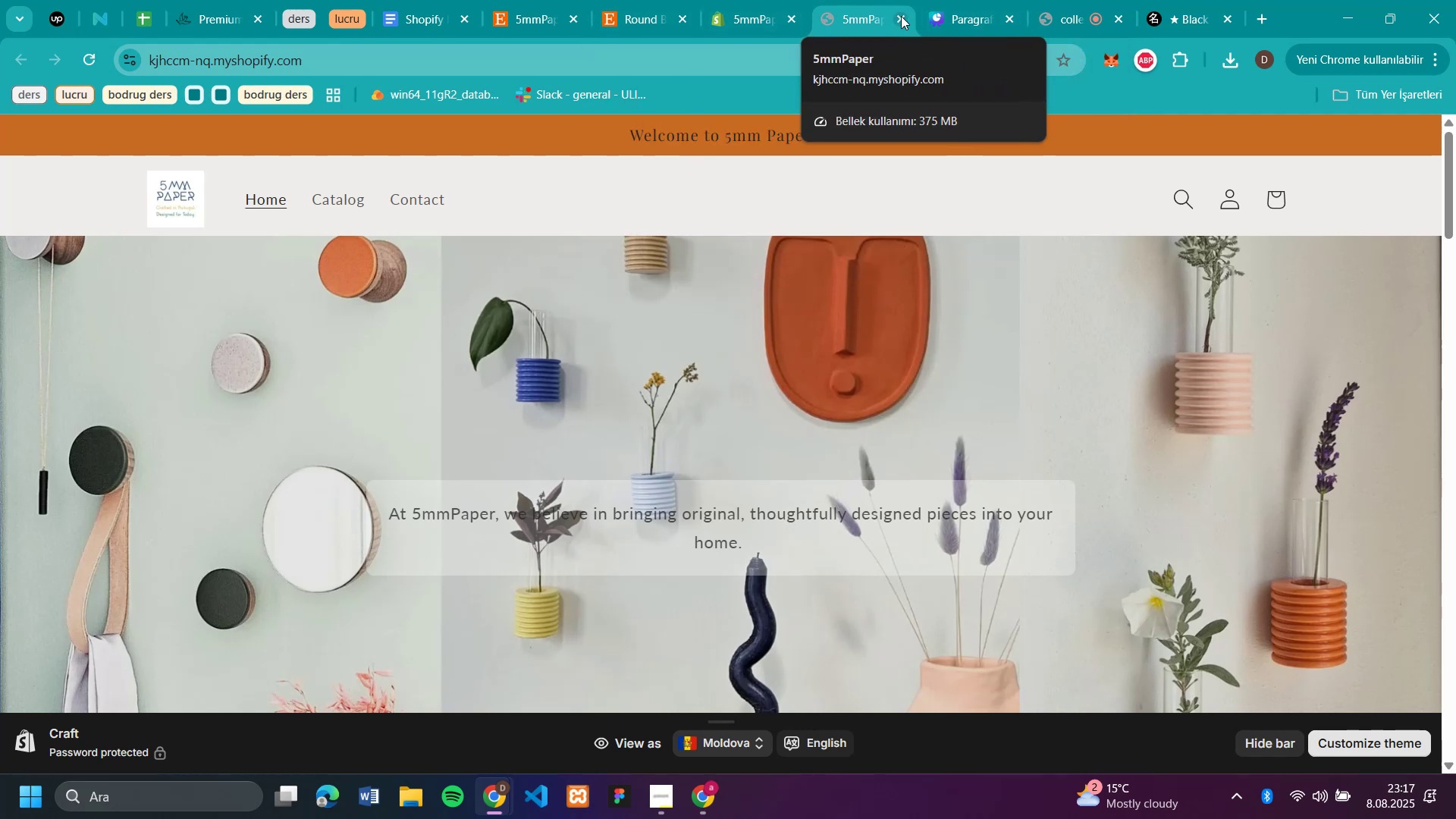 
wait(5.39)
 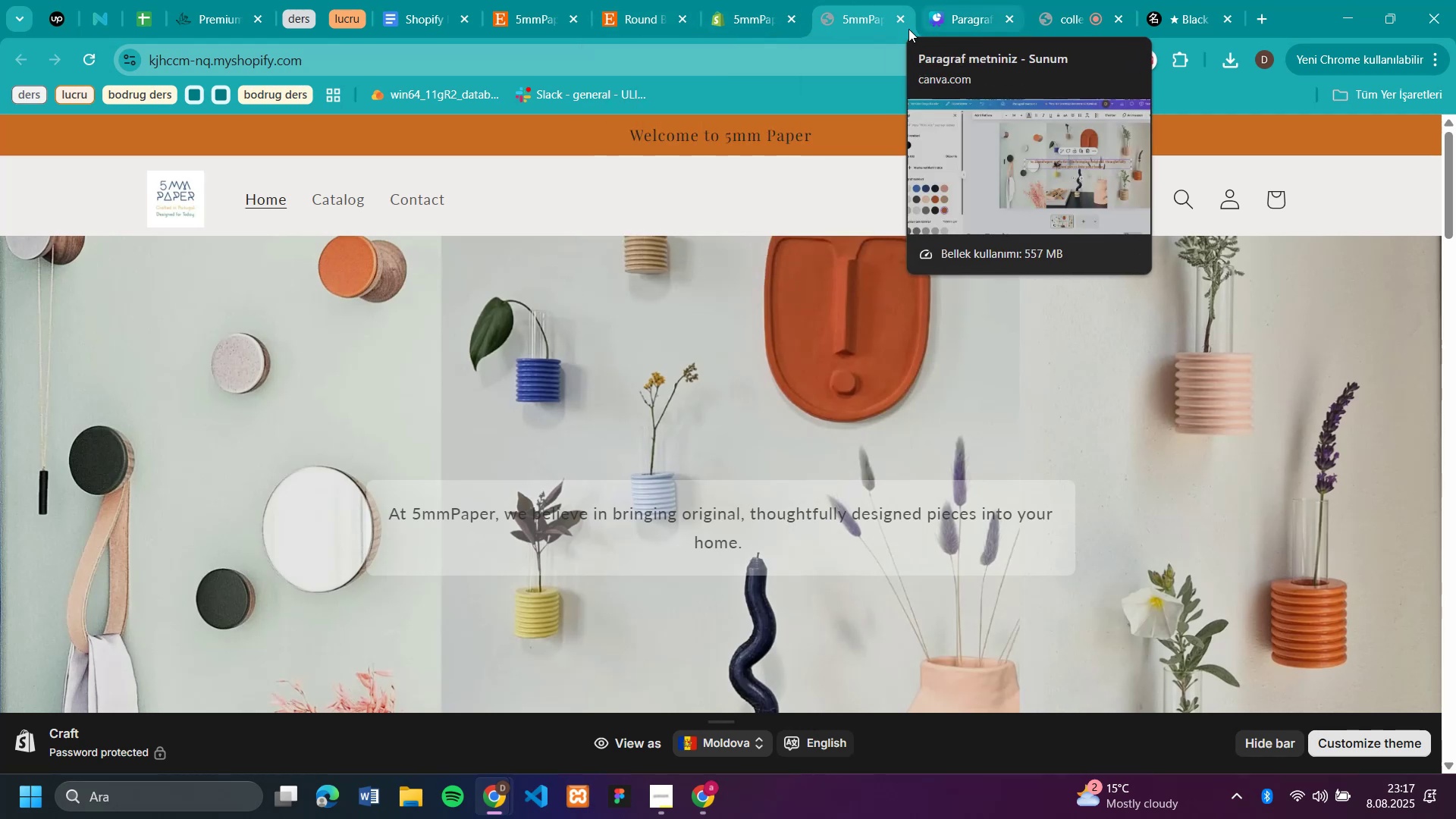 
scroll: coordinate [1437, 489], scroll_direction: down, amount: 10.0
 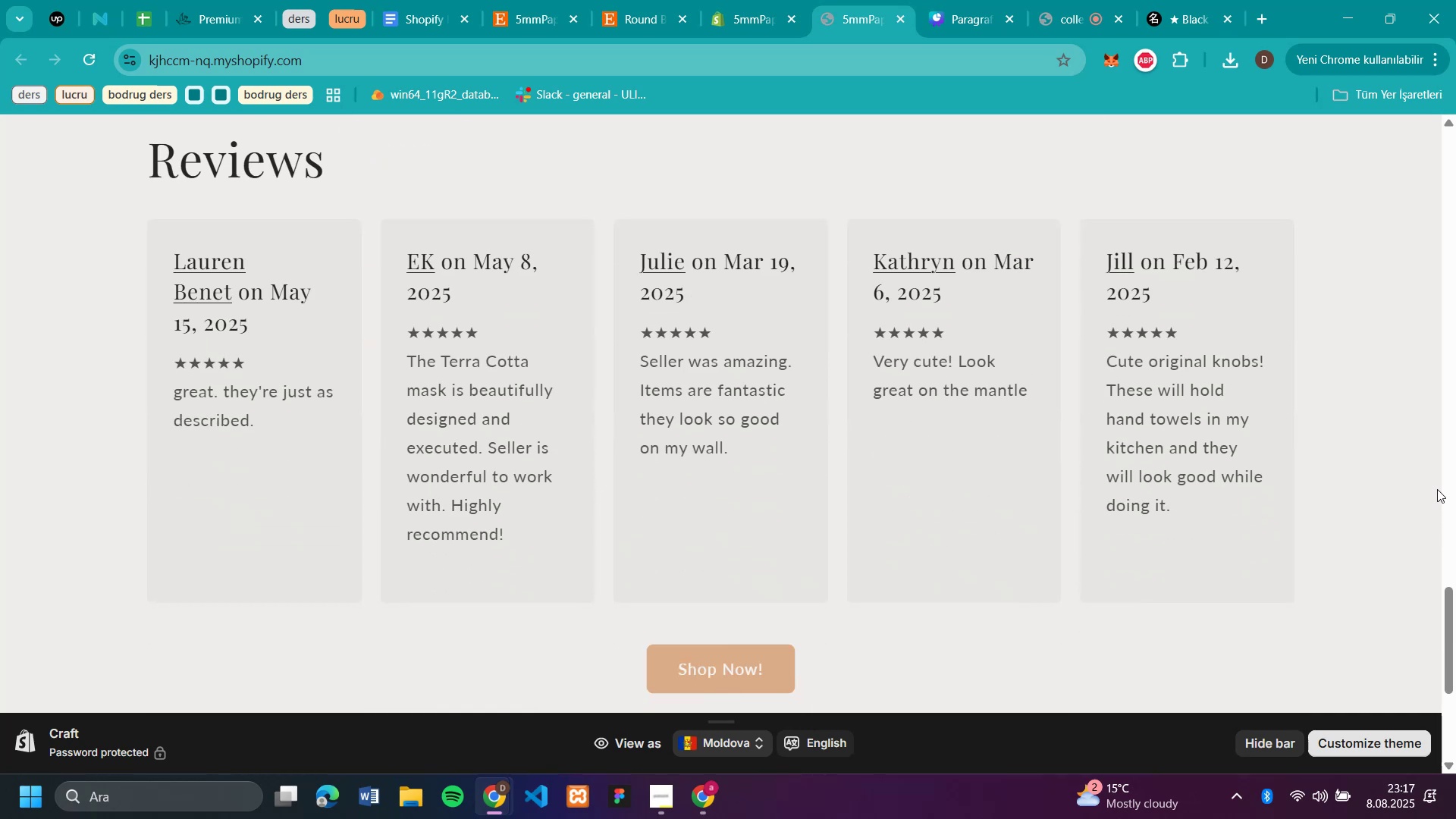 
scroll: coordinate [1426, 382], scroll_direction: up, amount: 37.0
 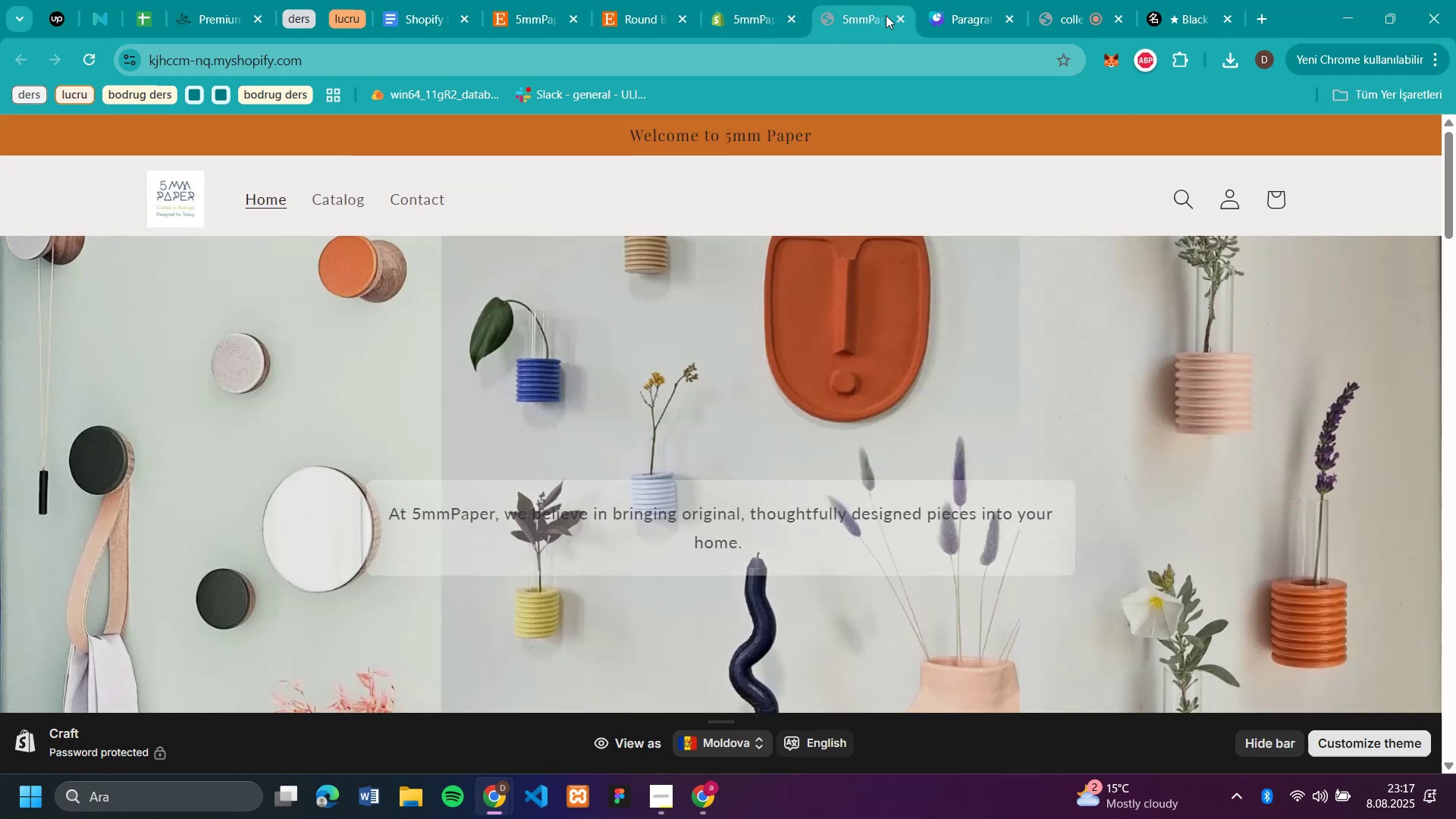 
left_click([896, 17])
 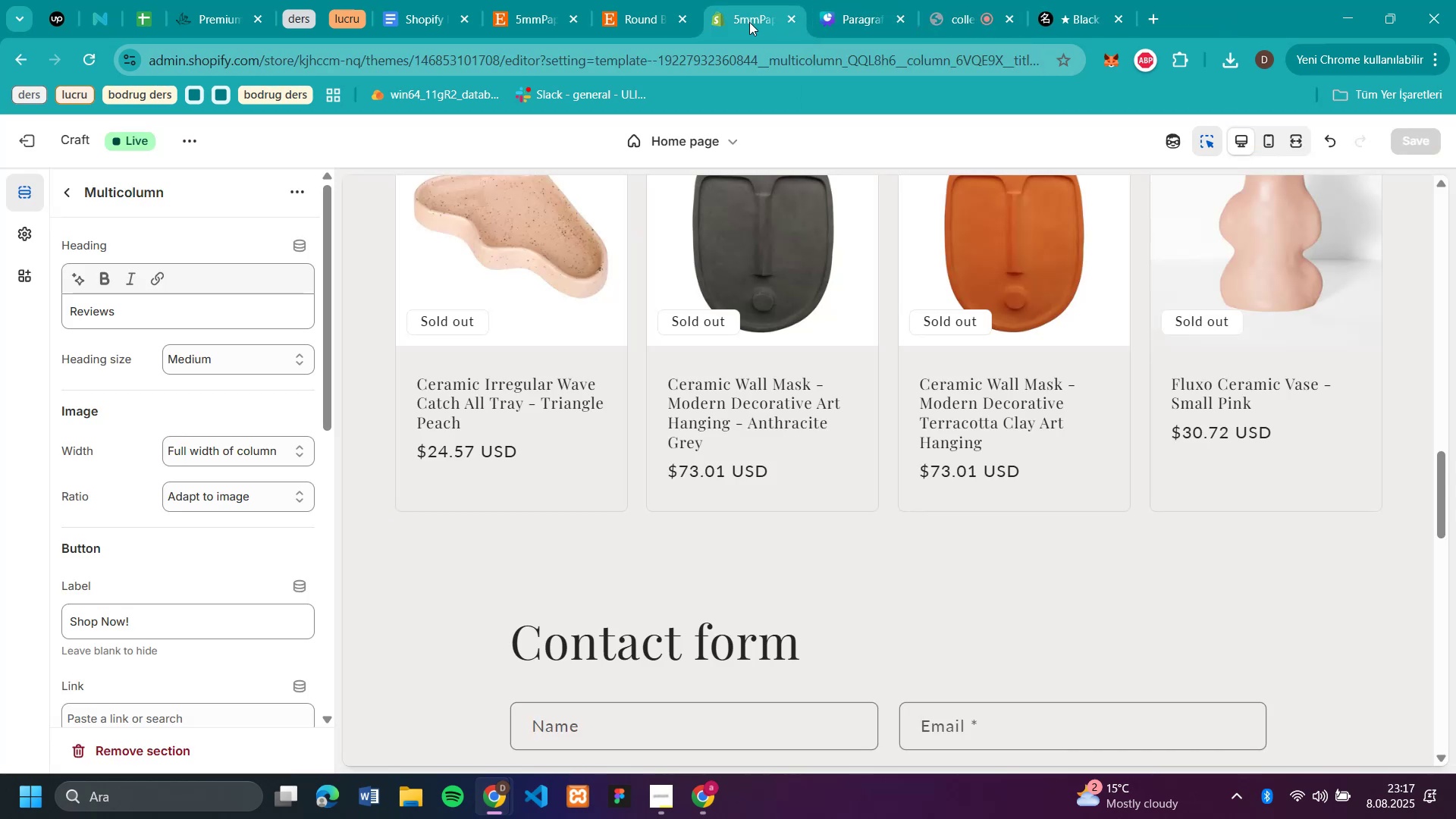 
left_click([749, 22])
 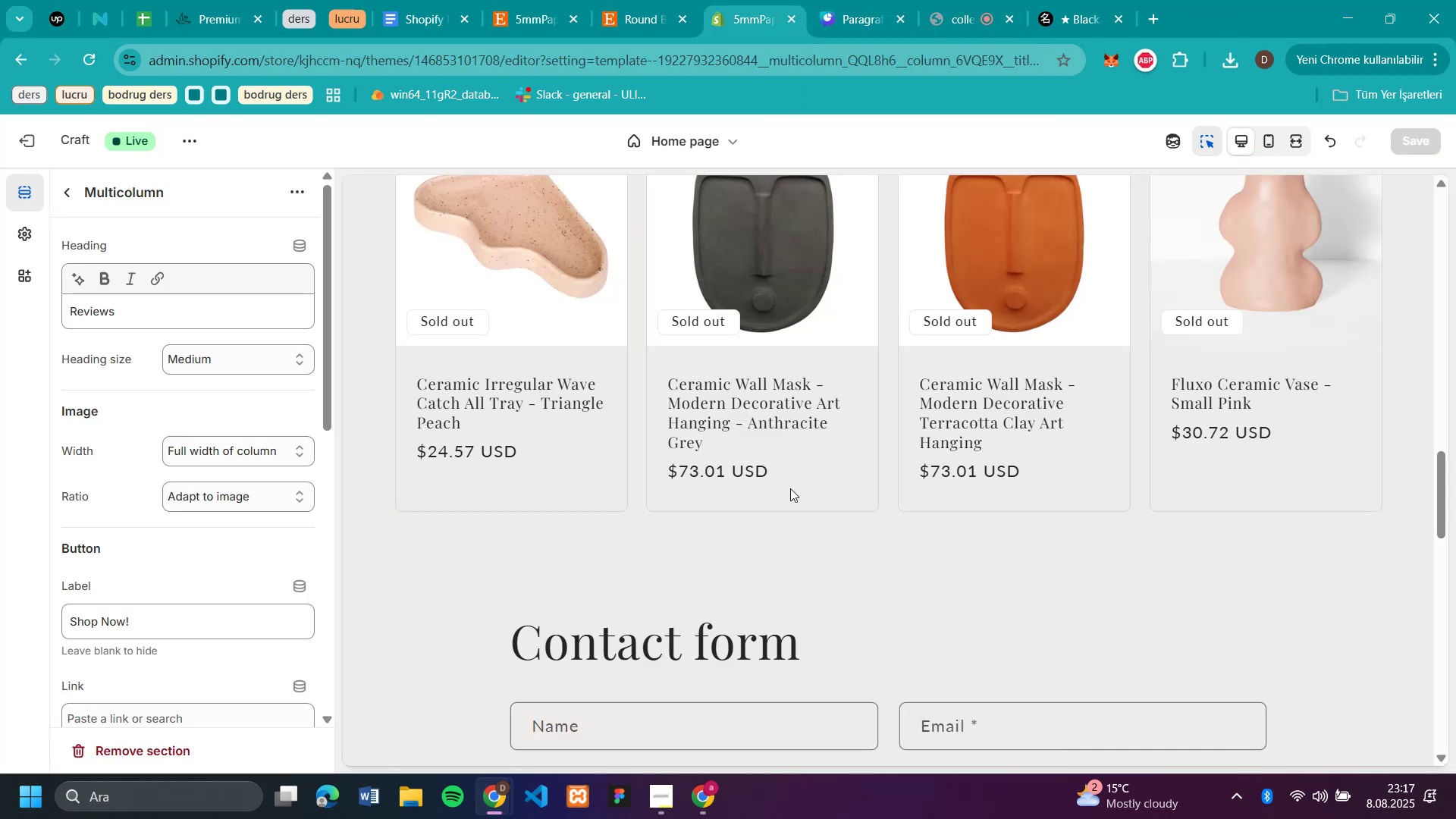 
scroll: coordinate [854, 541], scroll_direction: down, amount: 22.0
 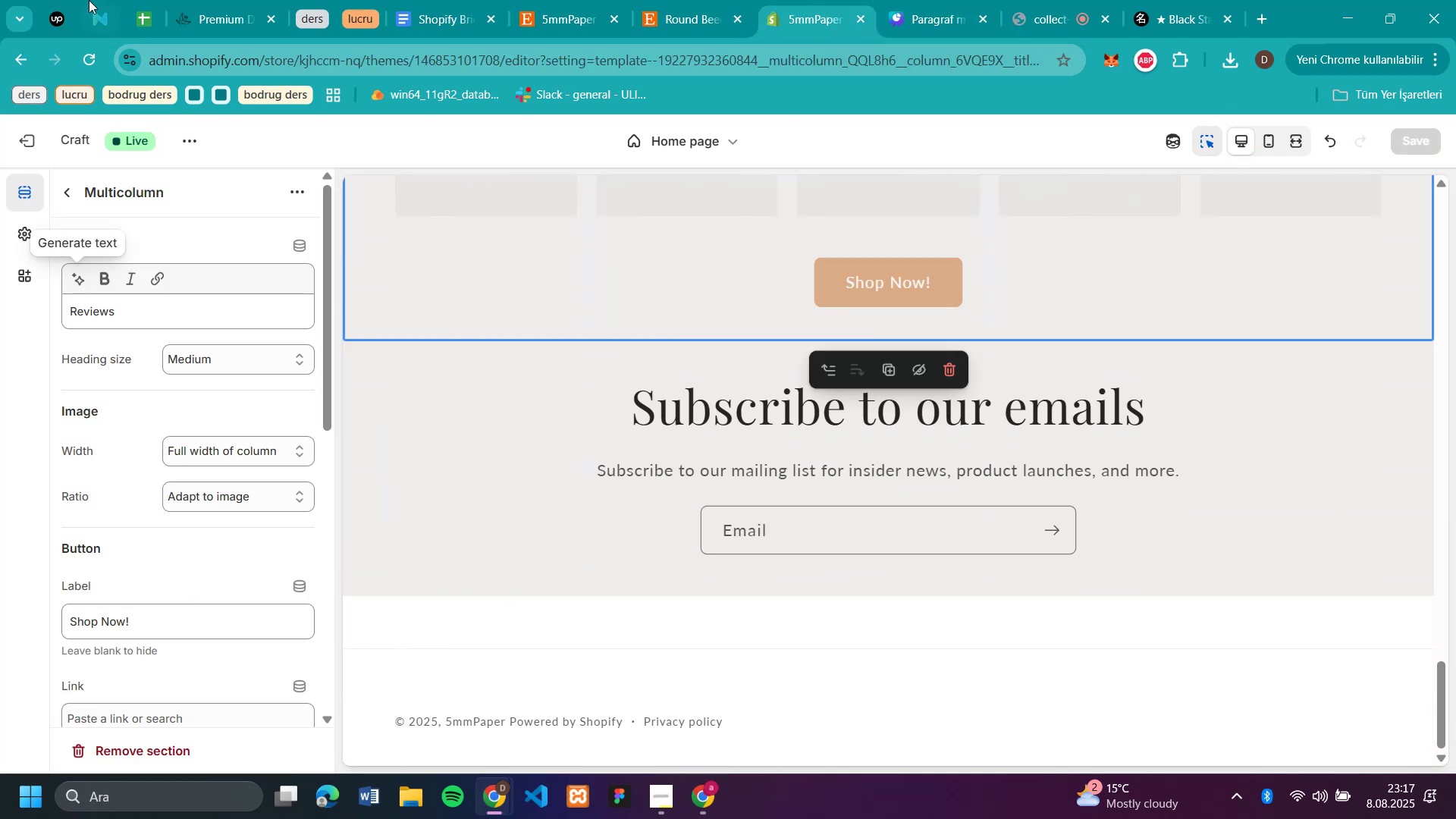 
mouse_move([71, 190])
 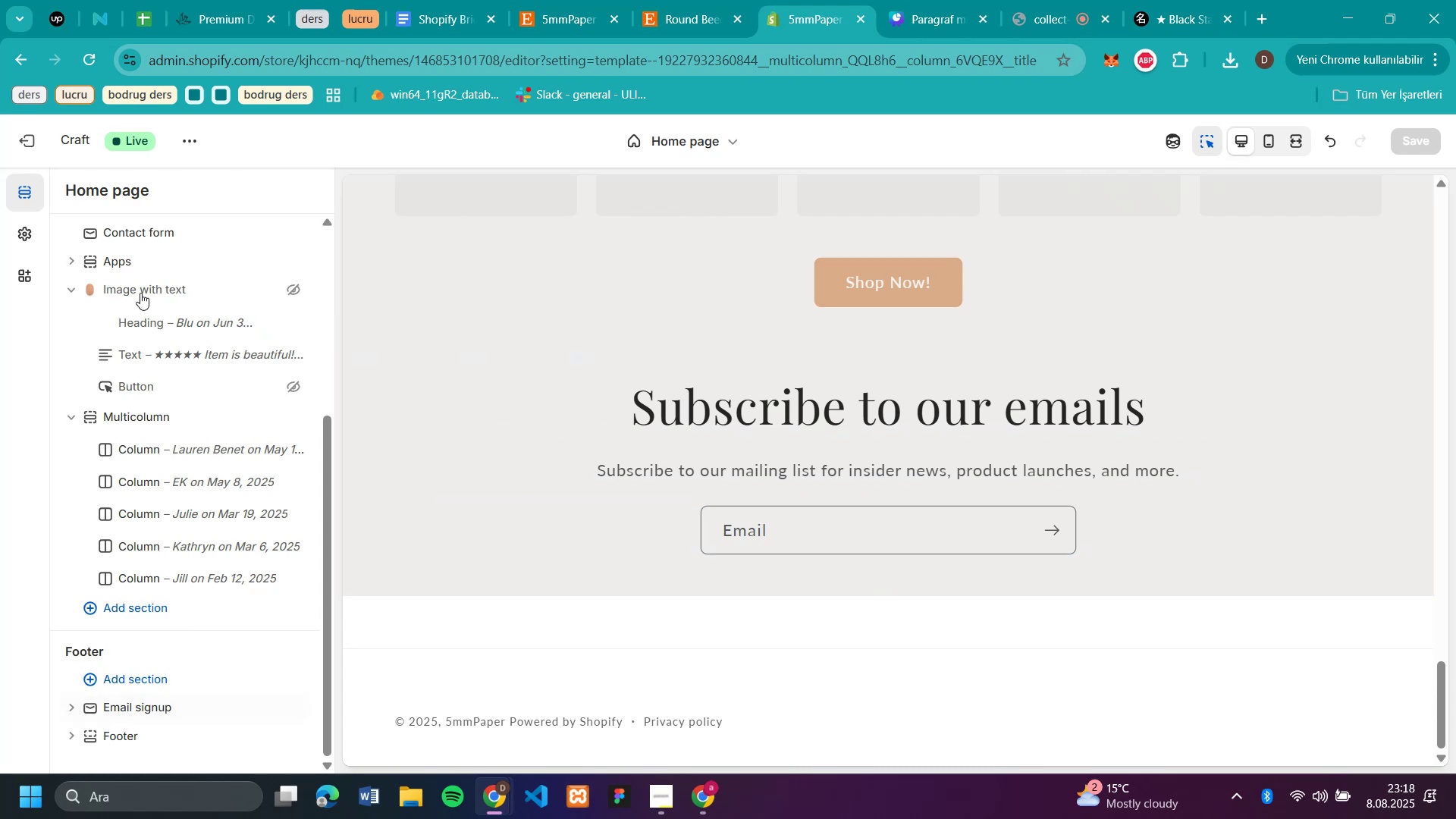 
scroll: coordinate [170, 653], scroll_direction: down, amount: 10.0
 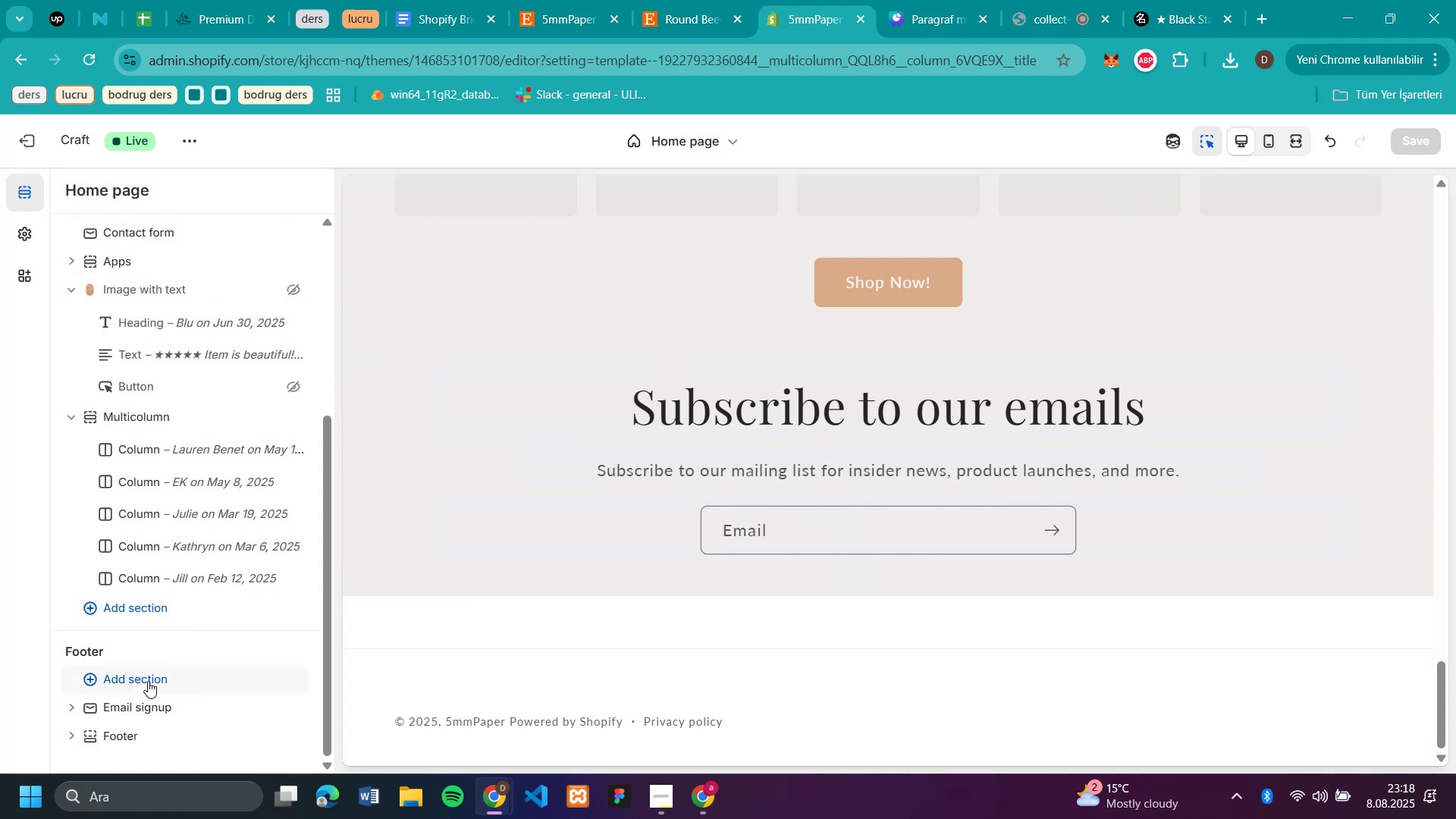 
left_click([148, 681])
 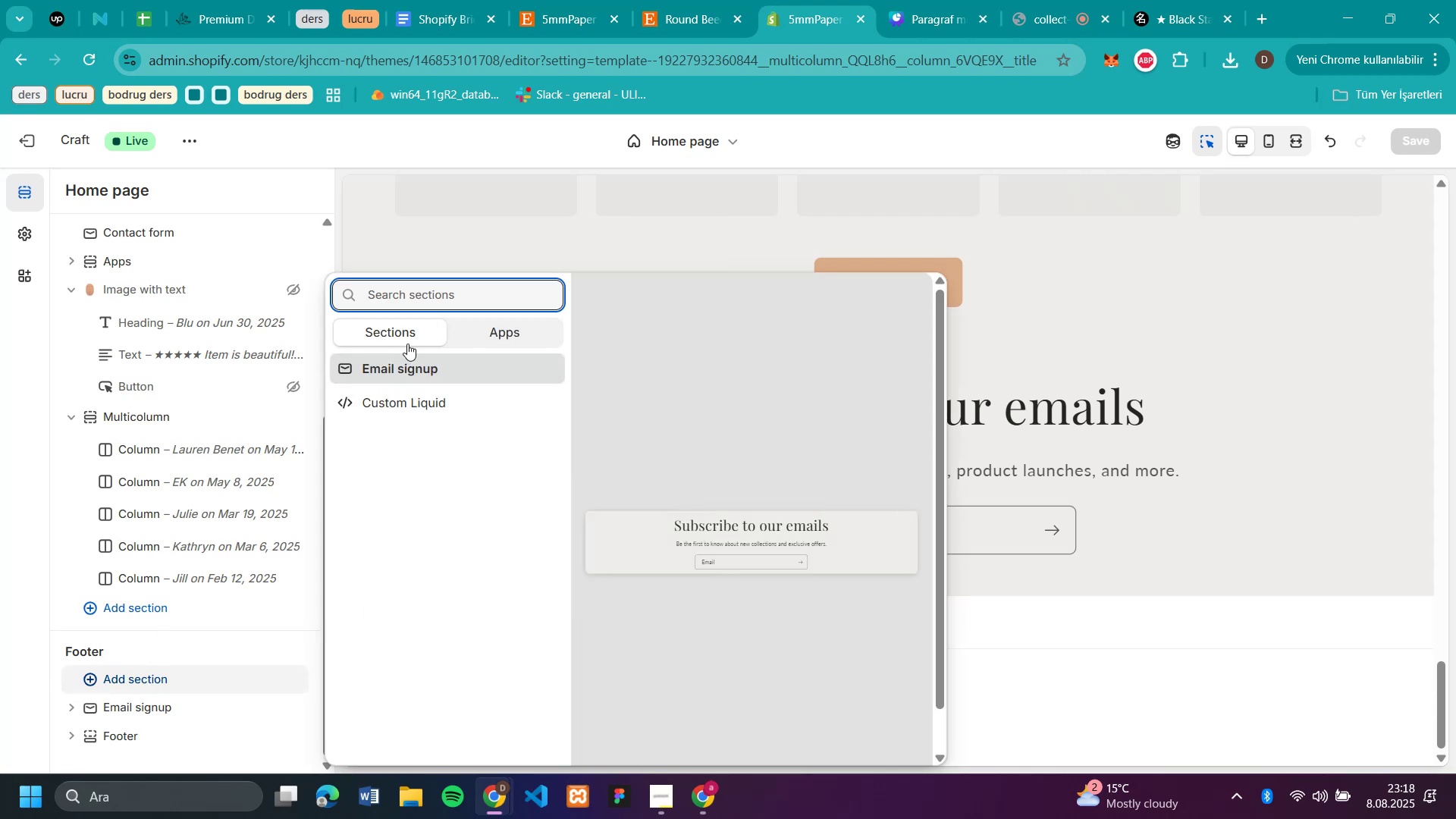 
wait(7.18)
 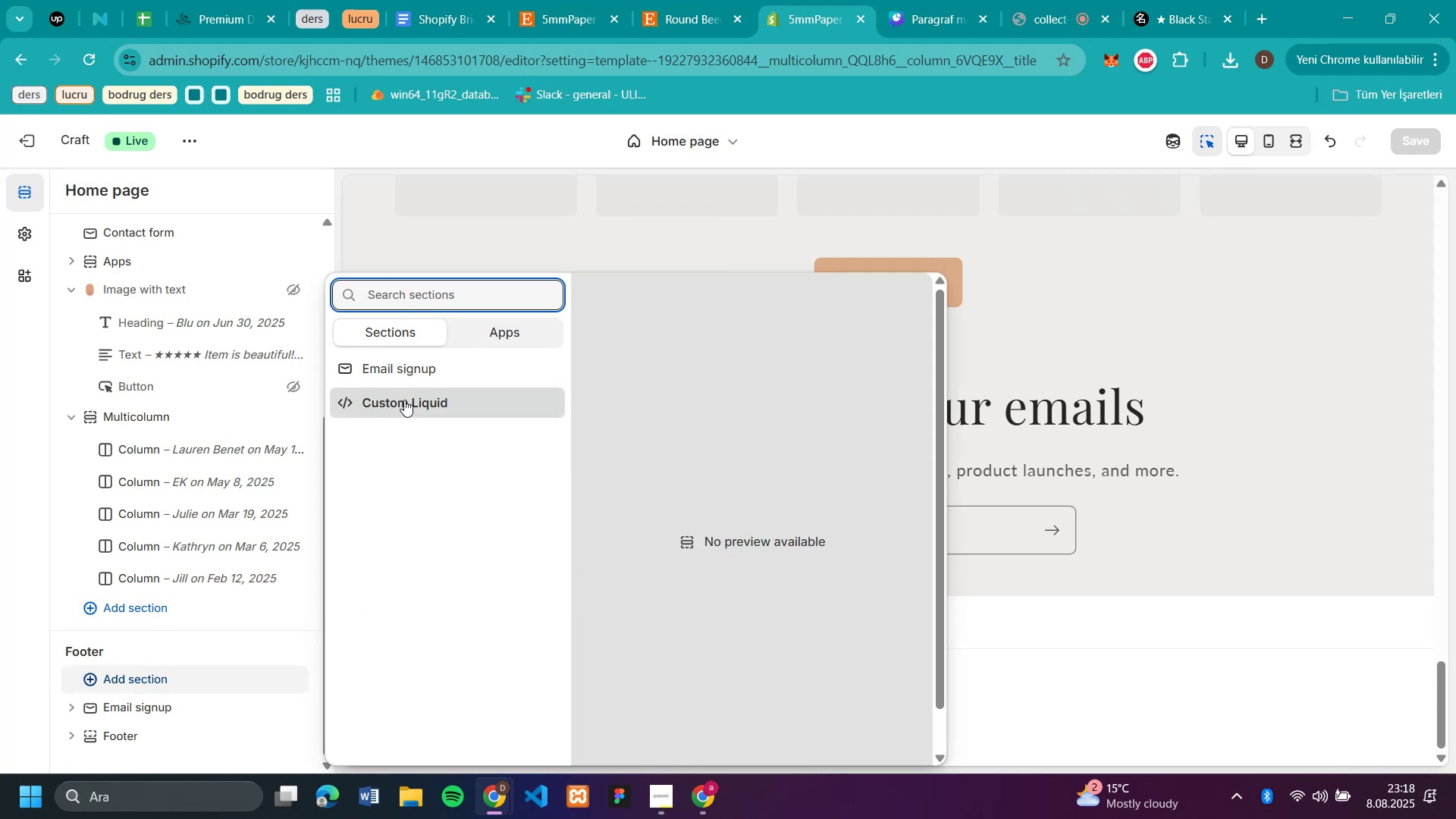 
left_click([54, 567])
 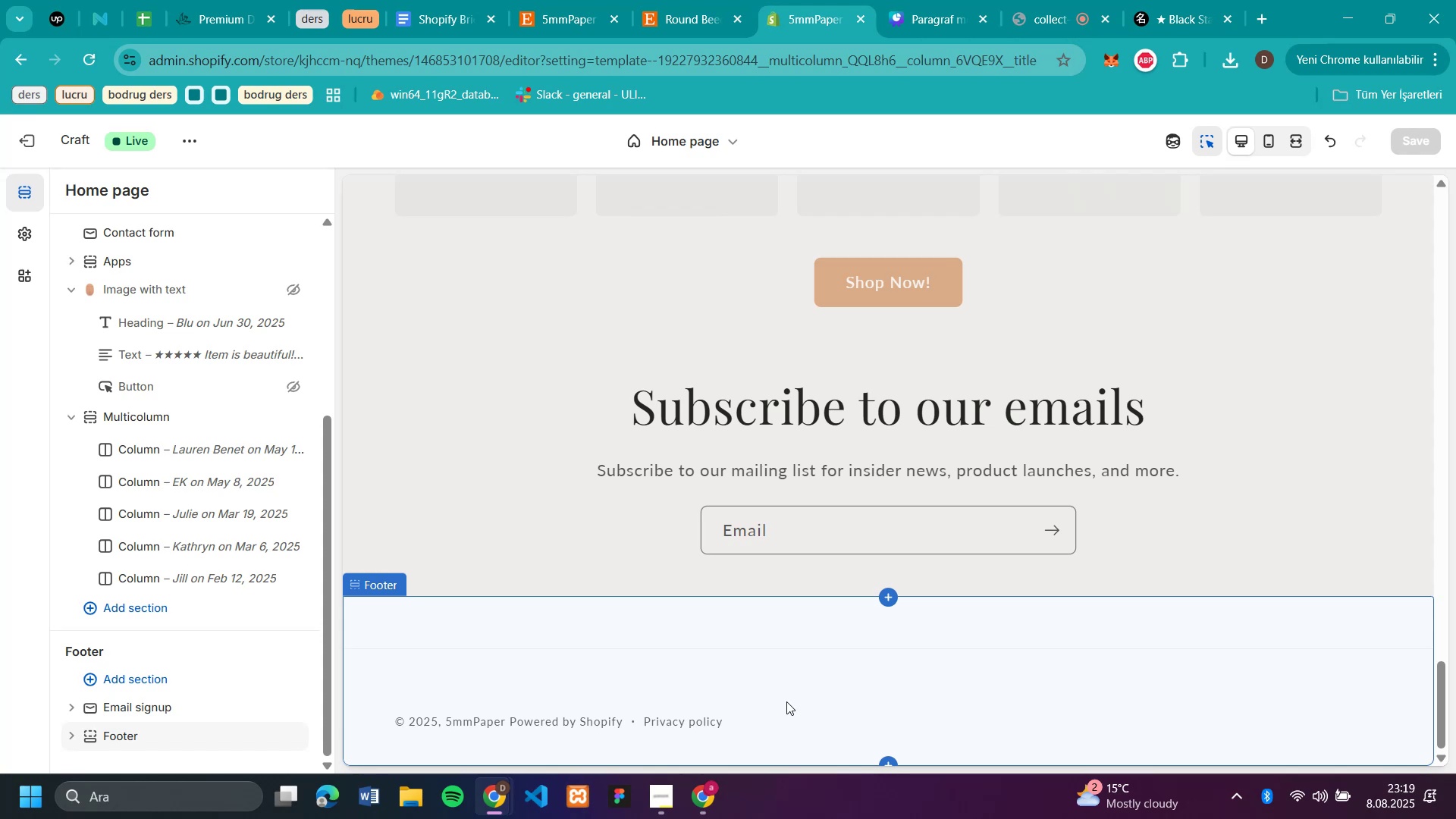 
wait(48.95)
 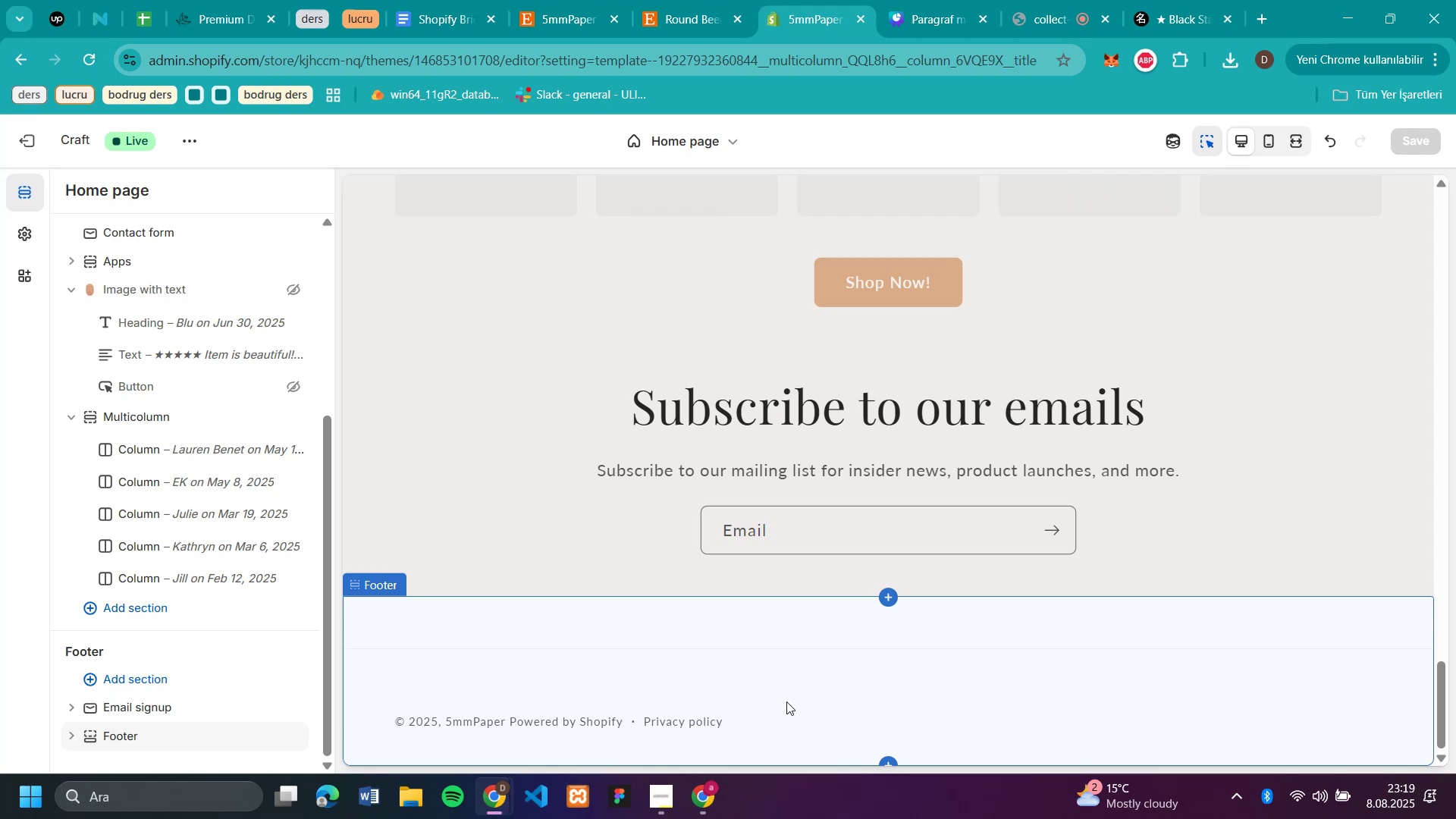 
scroll: coordinate [646, 654], scroll_direction: down, amount: 3.0
 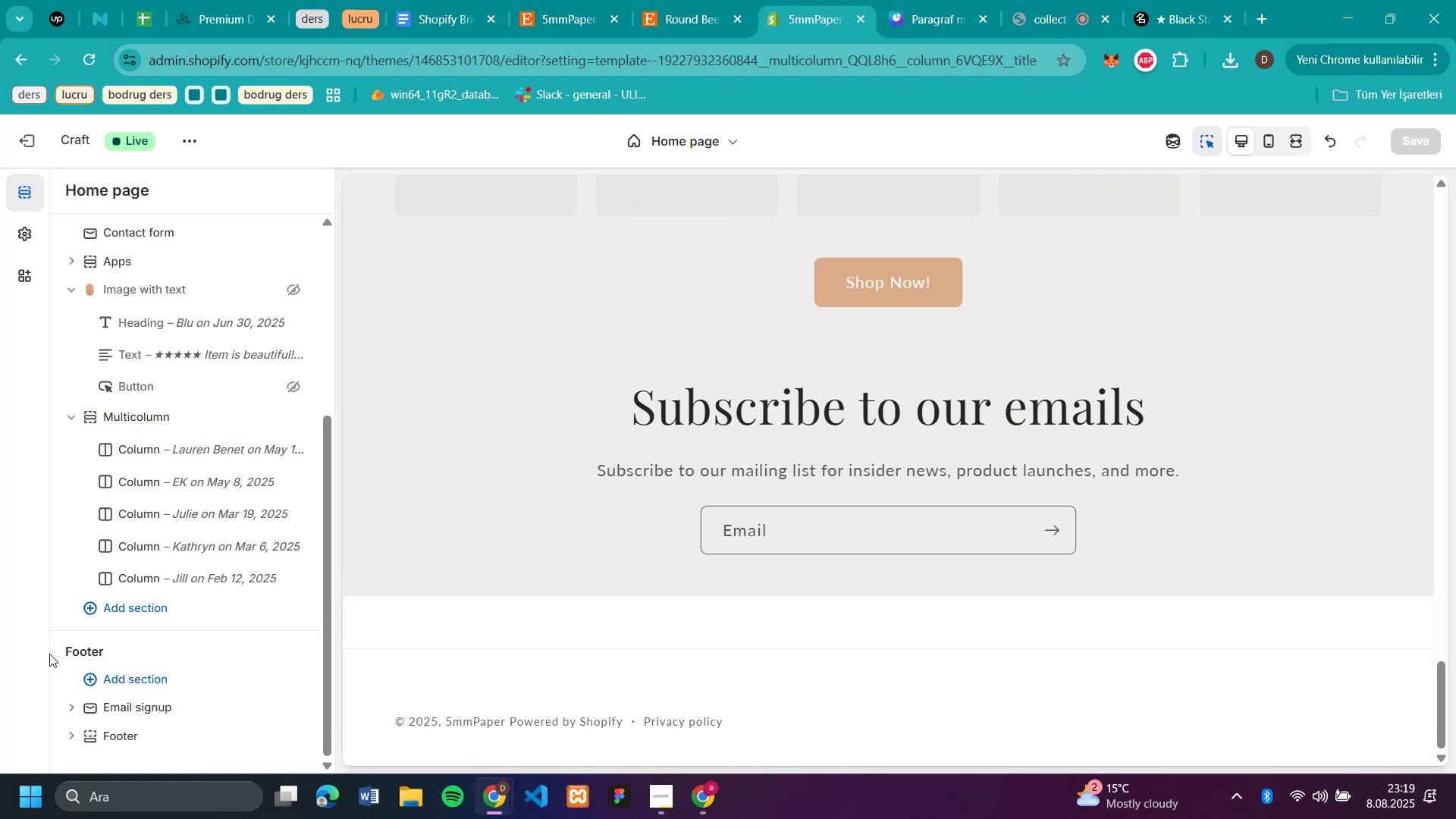 
wait(8.04)
 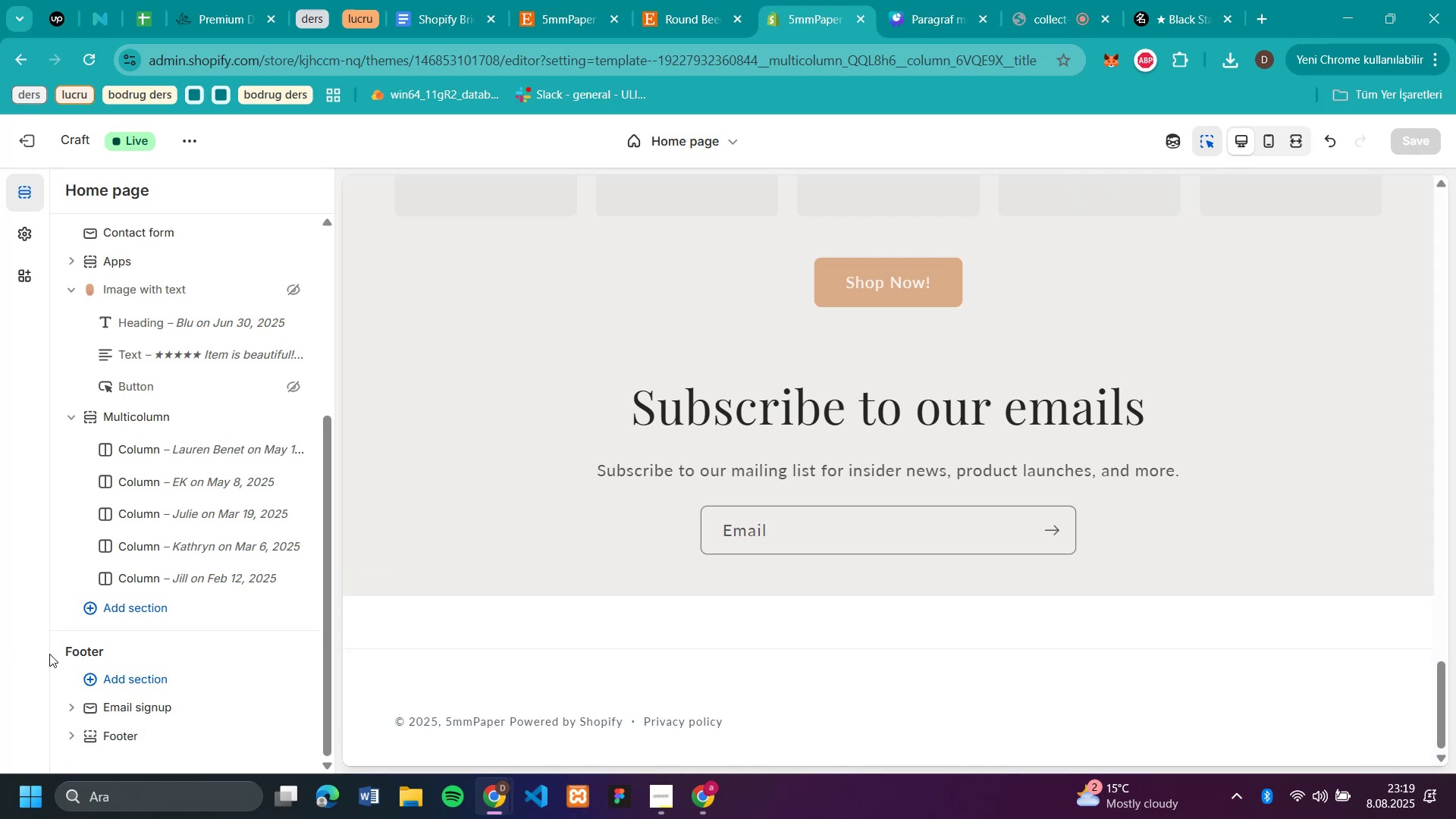 
scroll: coordinate [985, 463], scroll_direction: down, amount: 2.0
 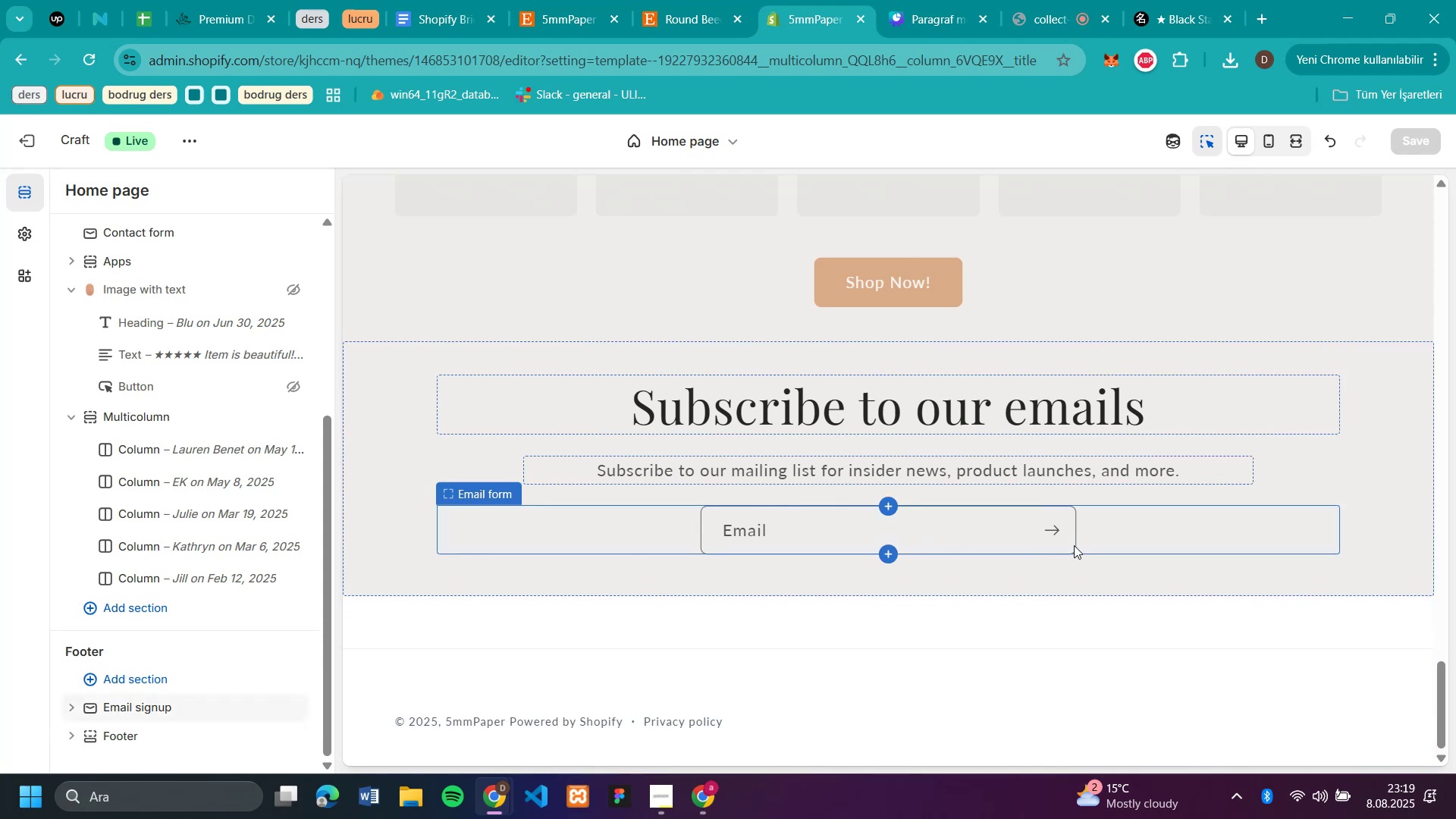 
wait(11.91)
 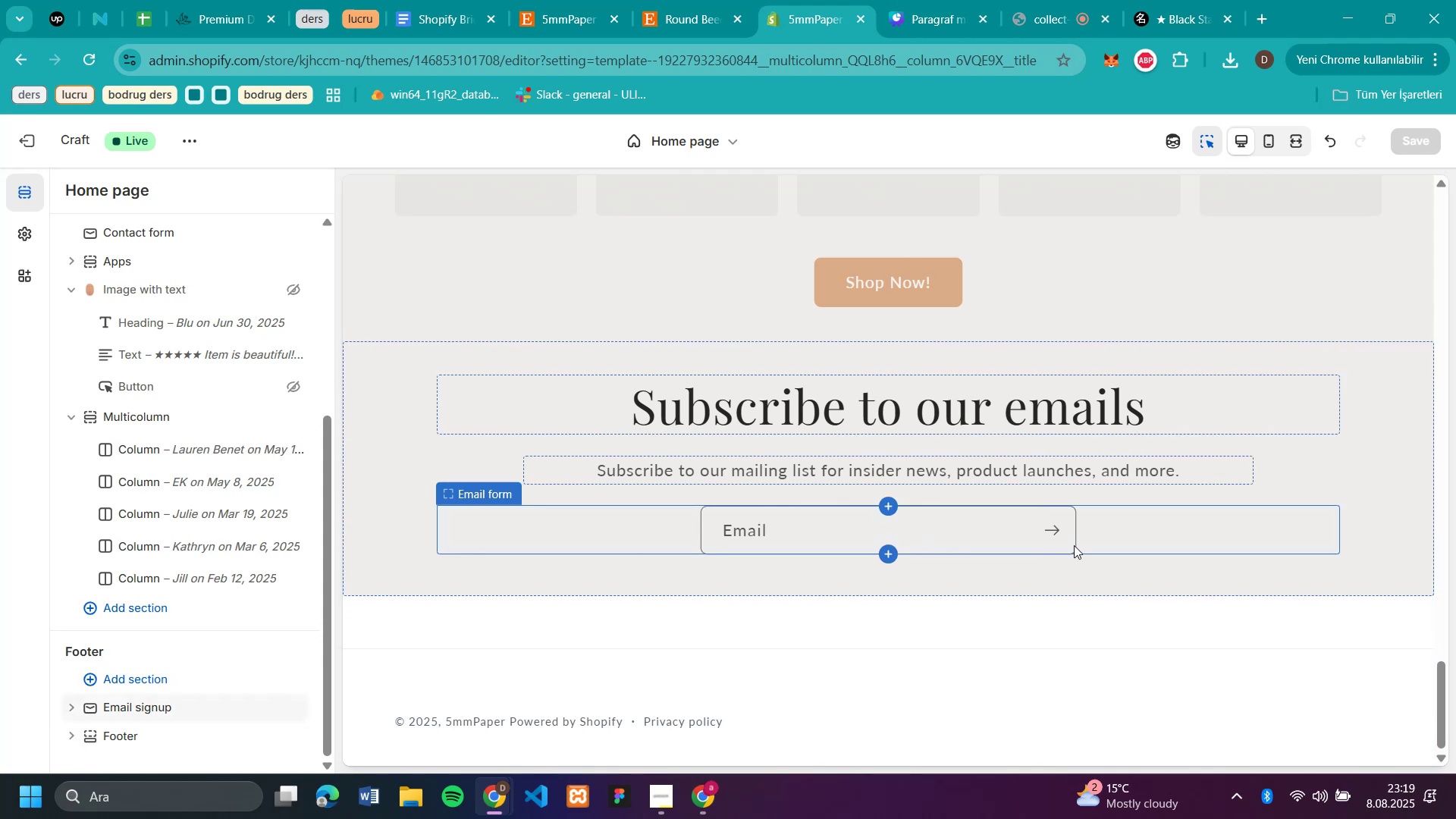 
scroll: coordinate [1128, 375], scroll_direction: down, amount: 1.0
 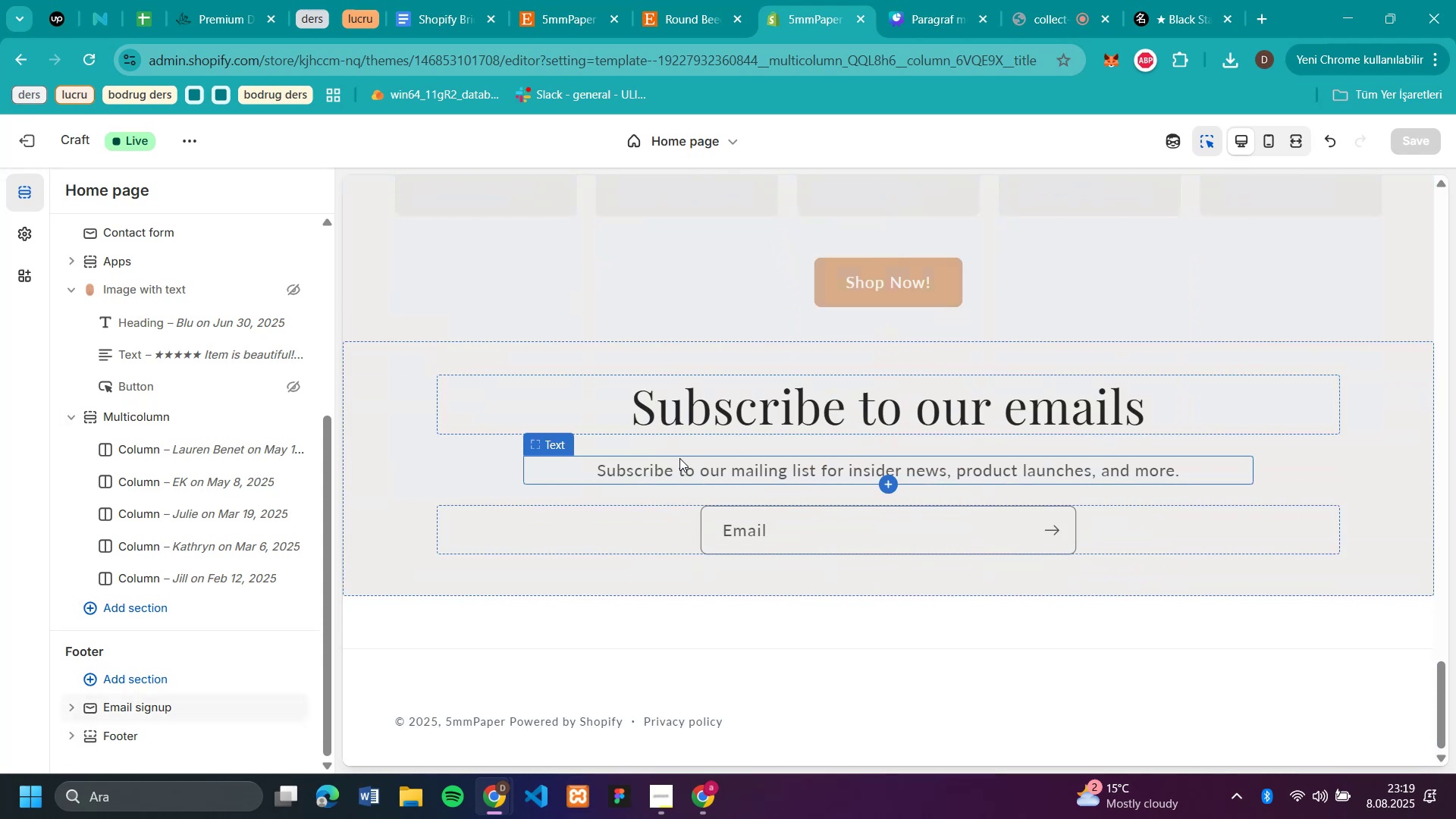 
left_click([675, 378])
 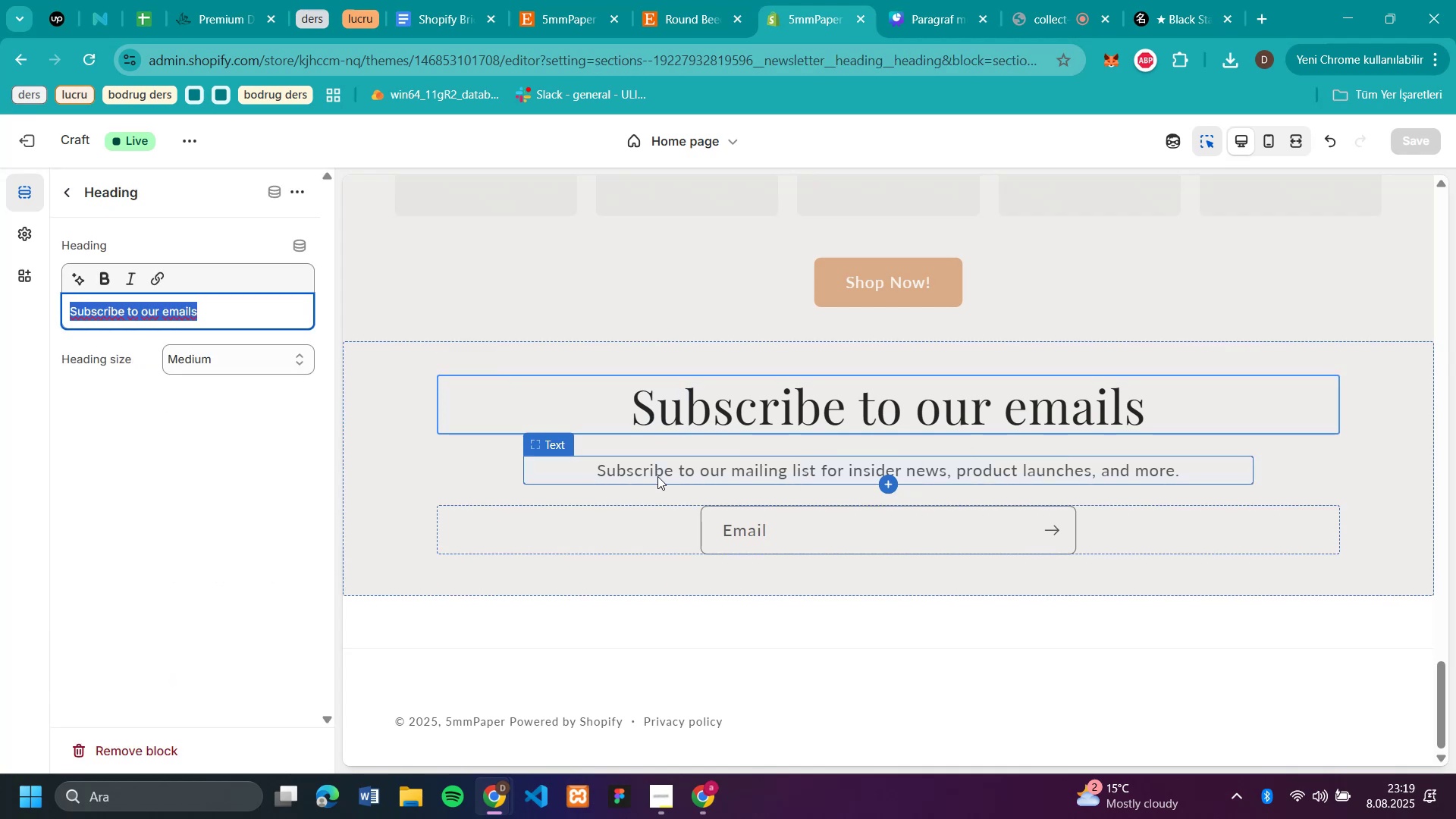 
left_click([657, 476])
 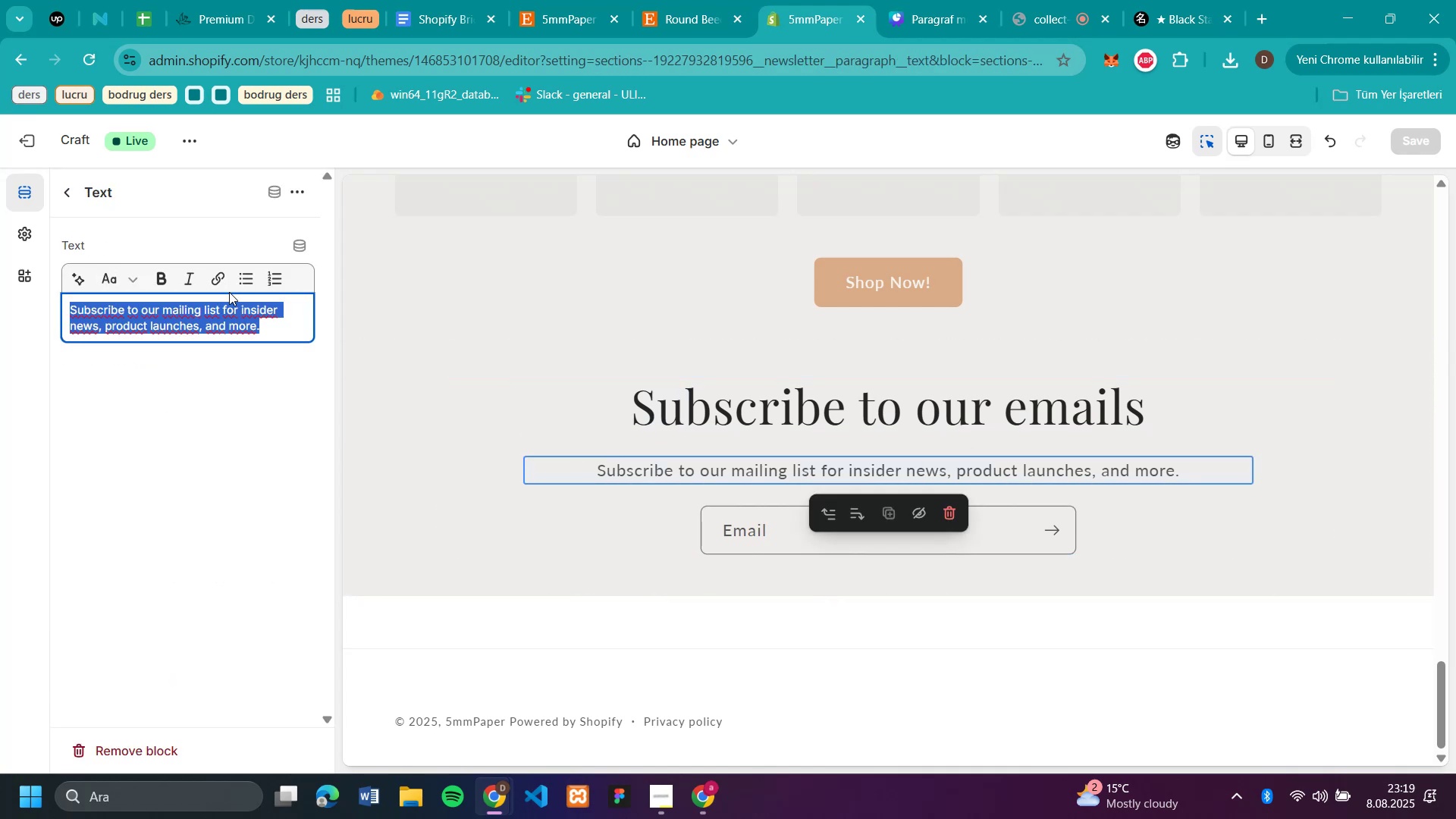 
wait(5.08)
 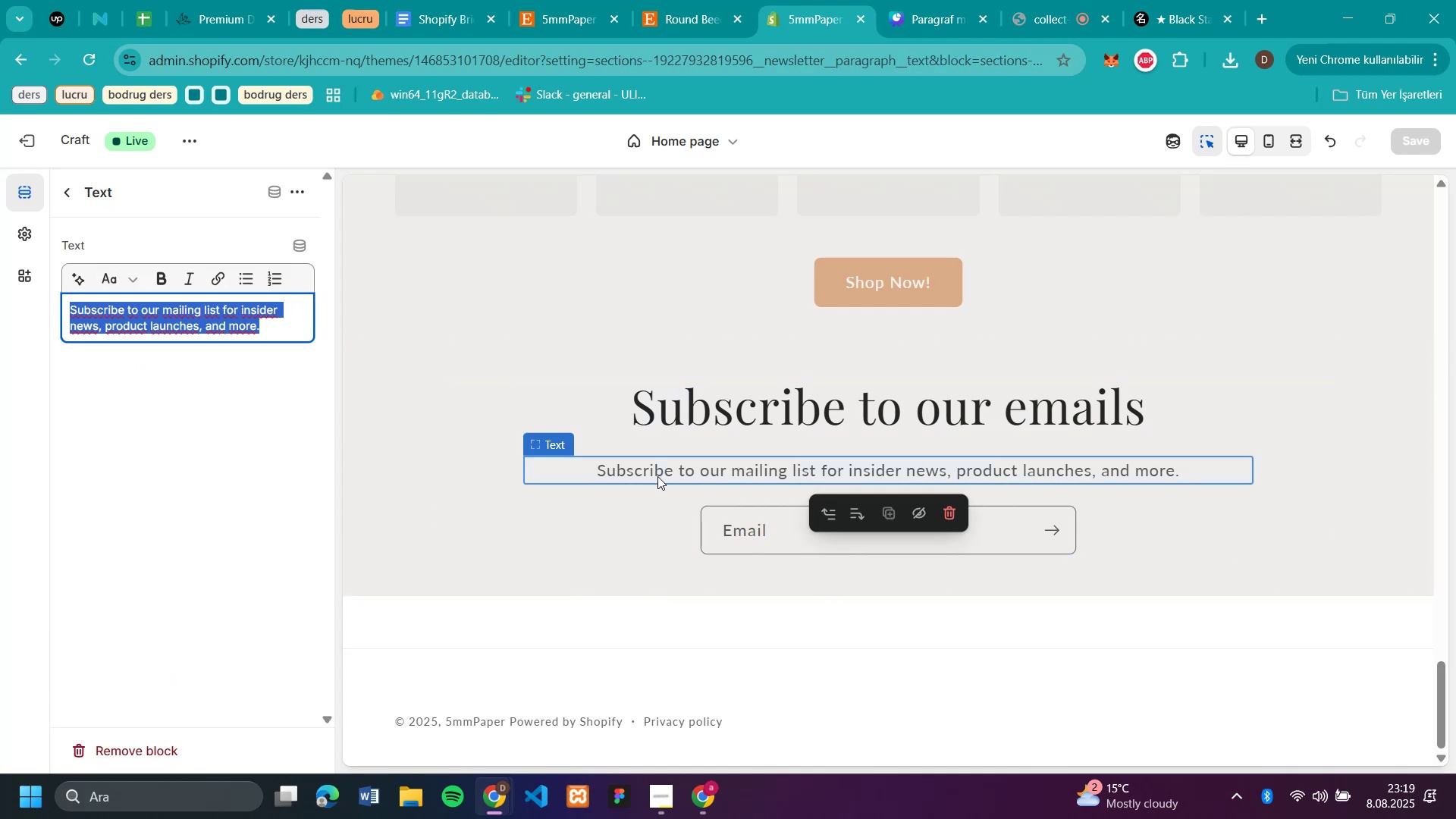 
left_click([66, 199])
 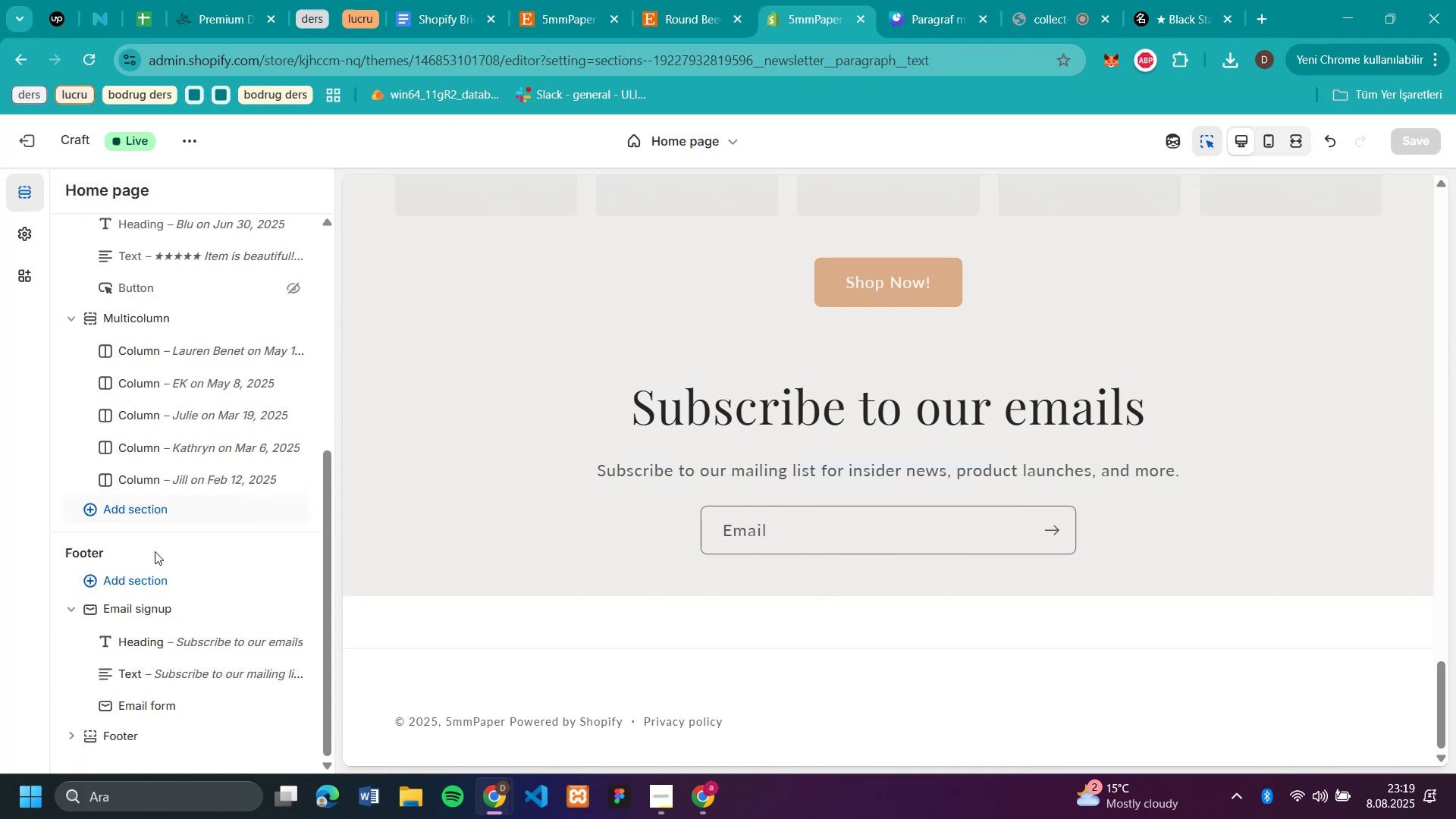 
mouse_move([153, 620])
 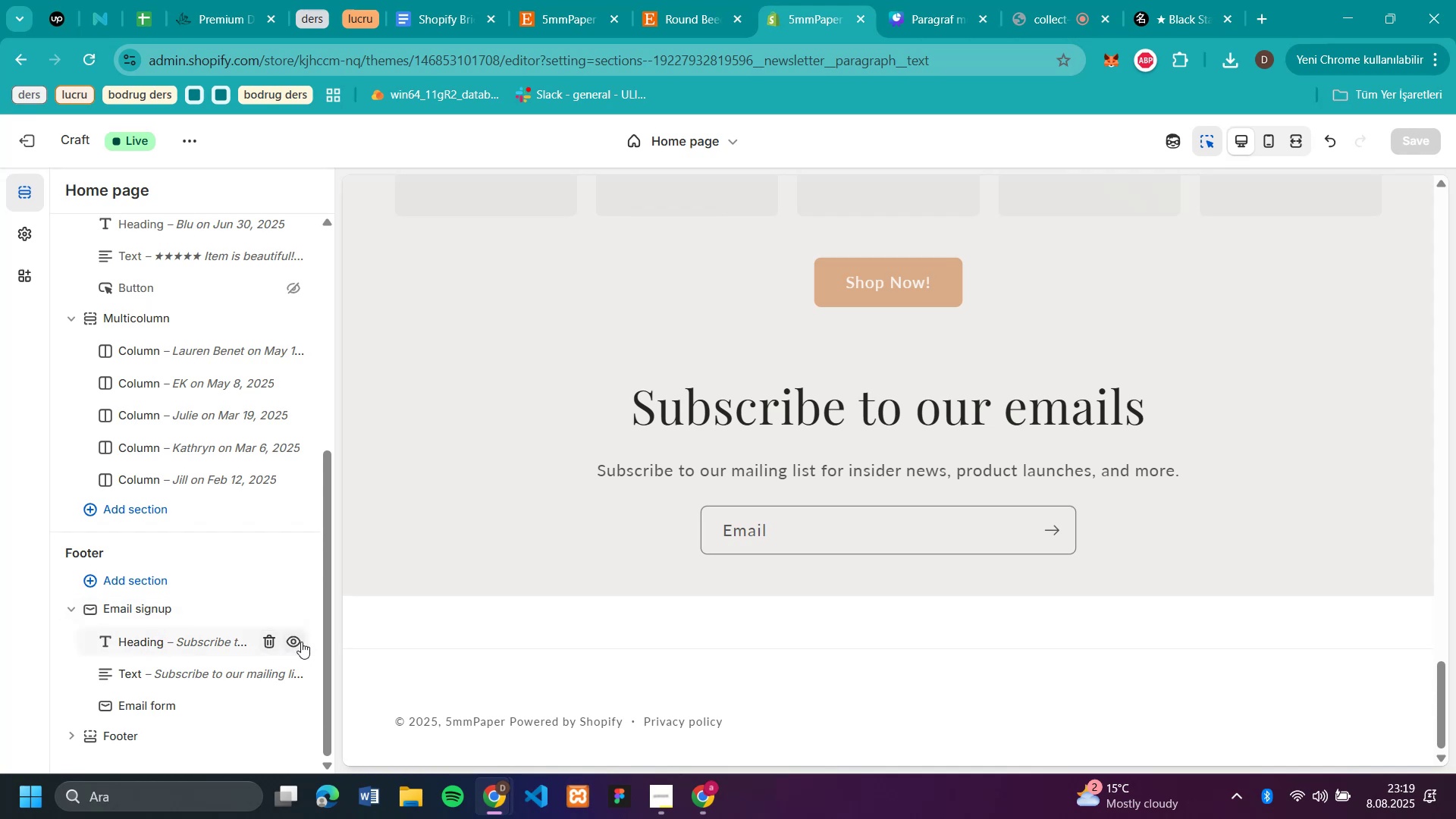 
left_click([302, 642])
 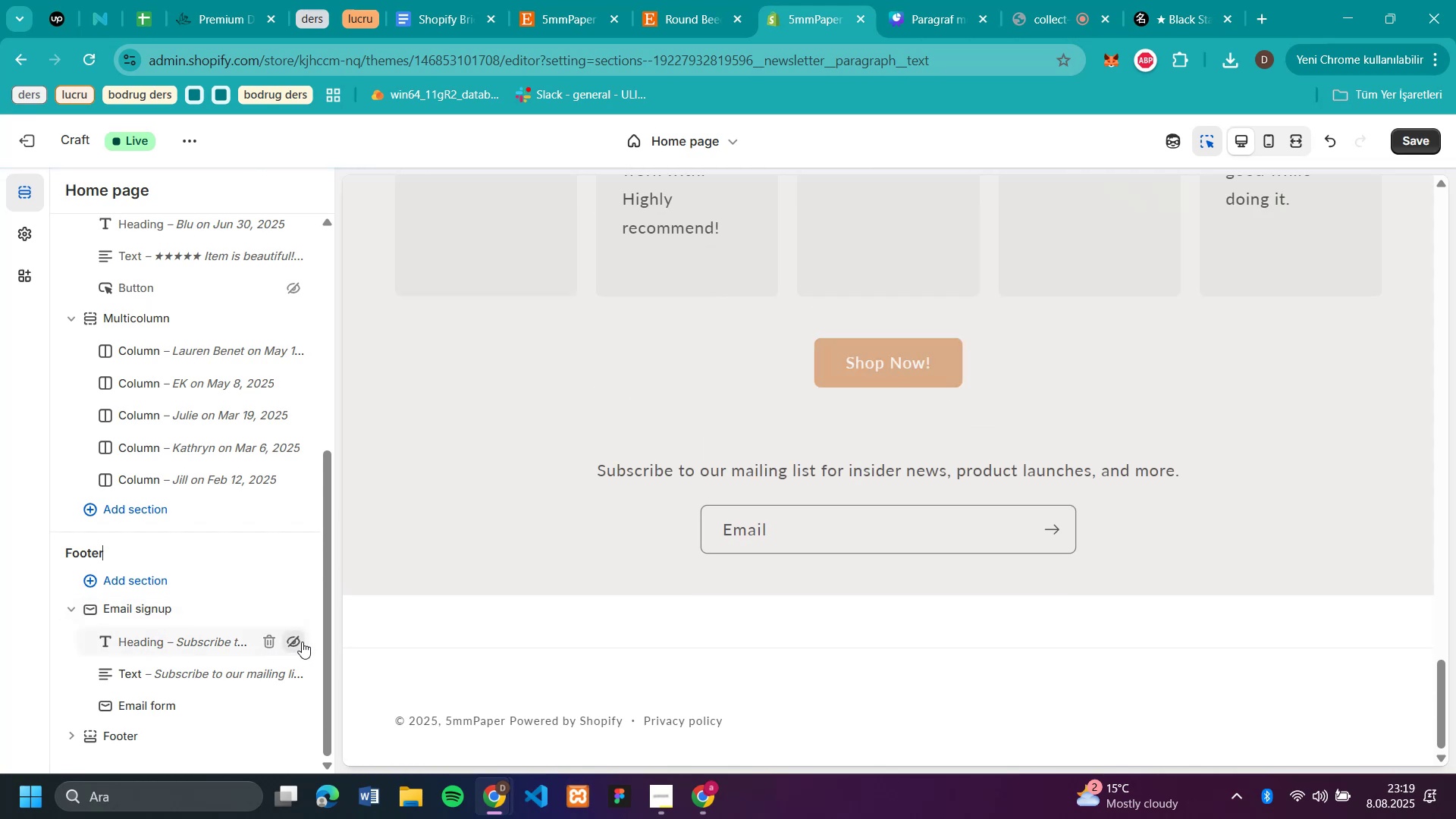 
left_click([302, 642])
 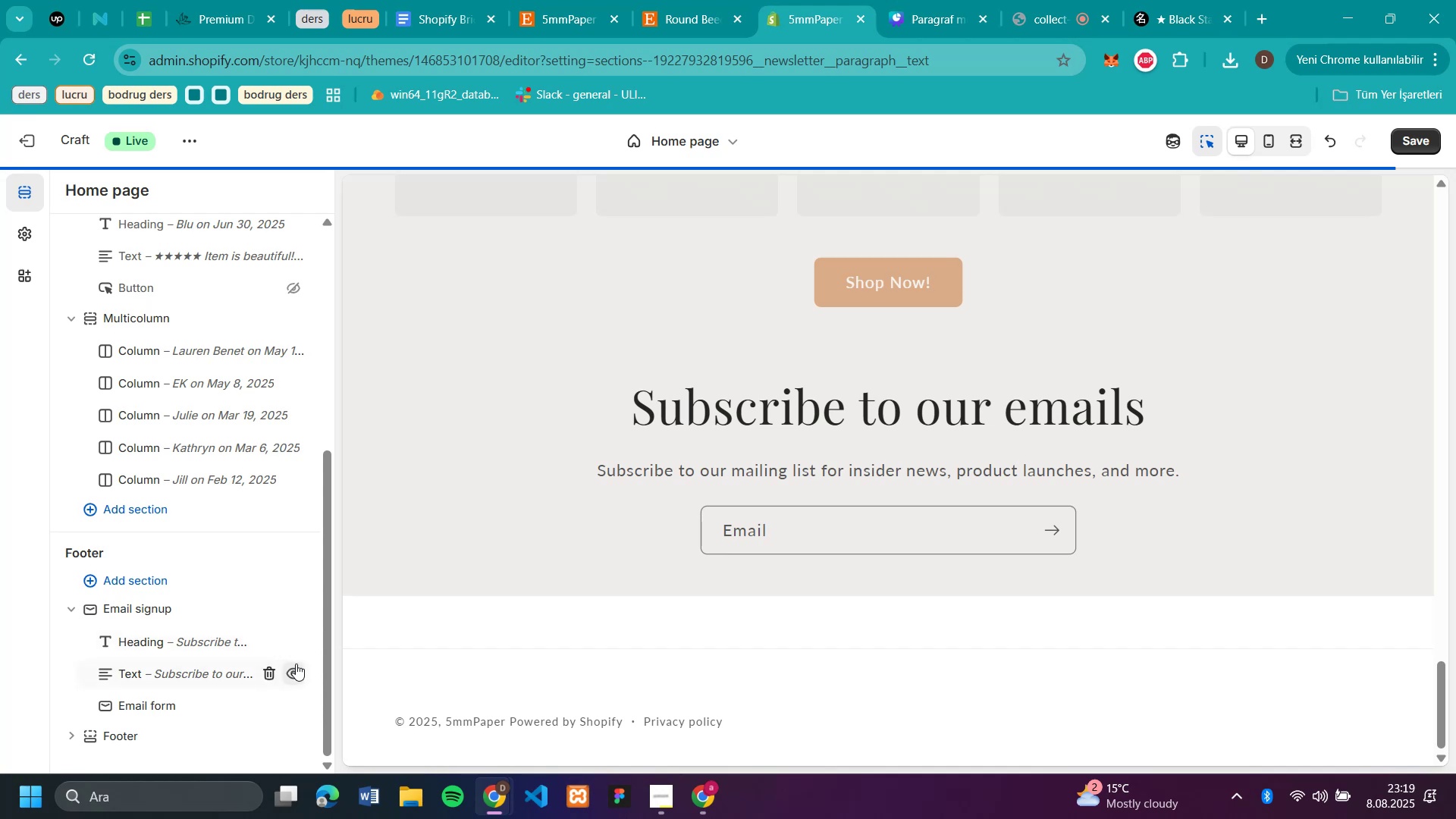 
left_click([298, 671])
 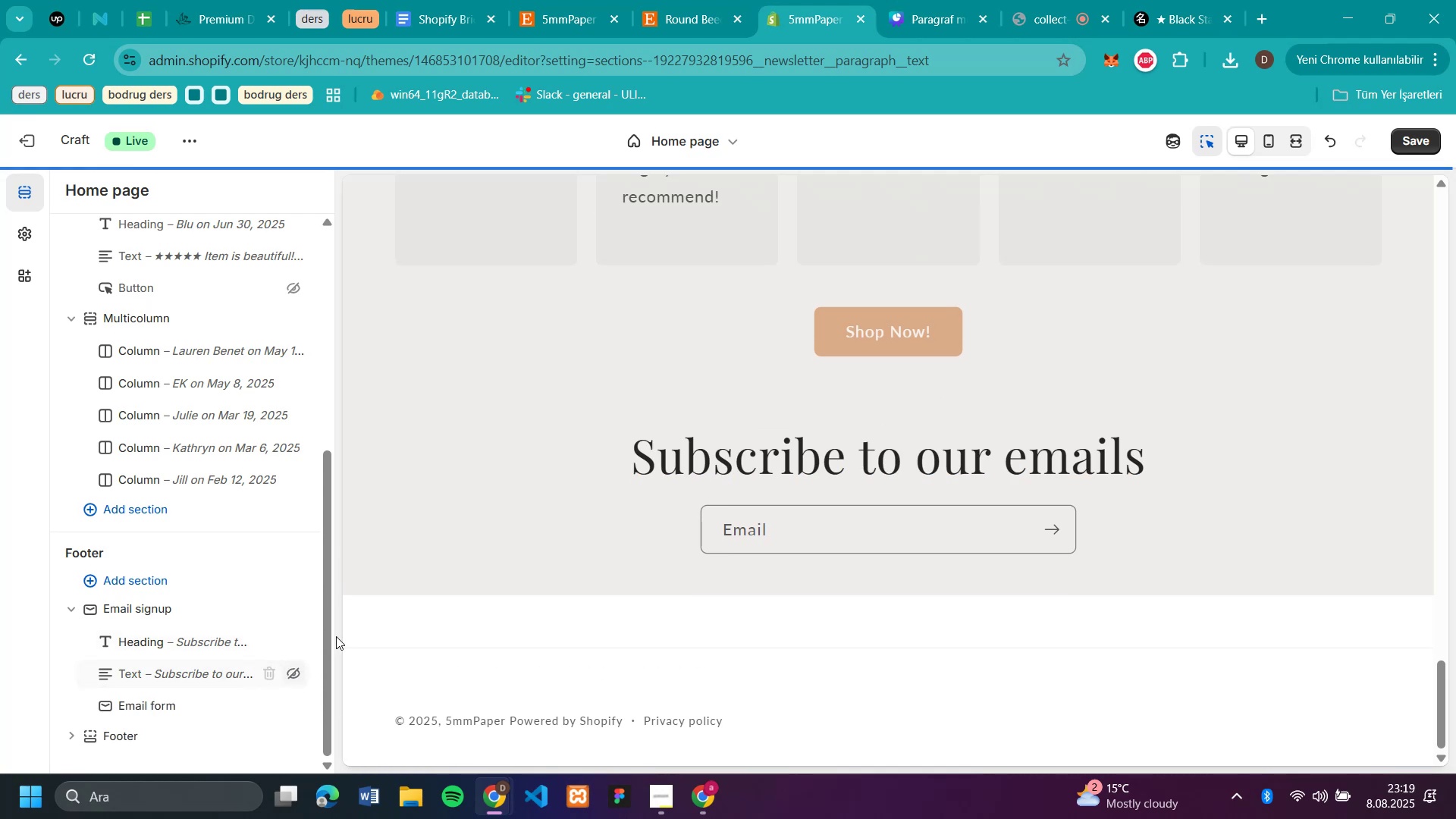 
scroll: coordinate [1131, 461], scroll_direction: down, amount: 4.0
 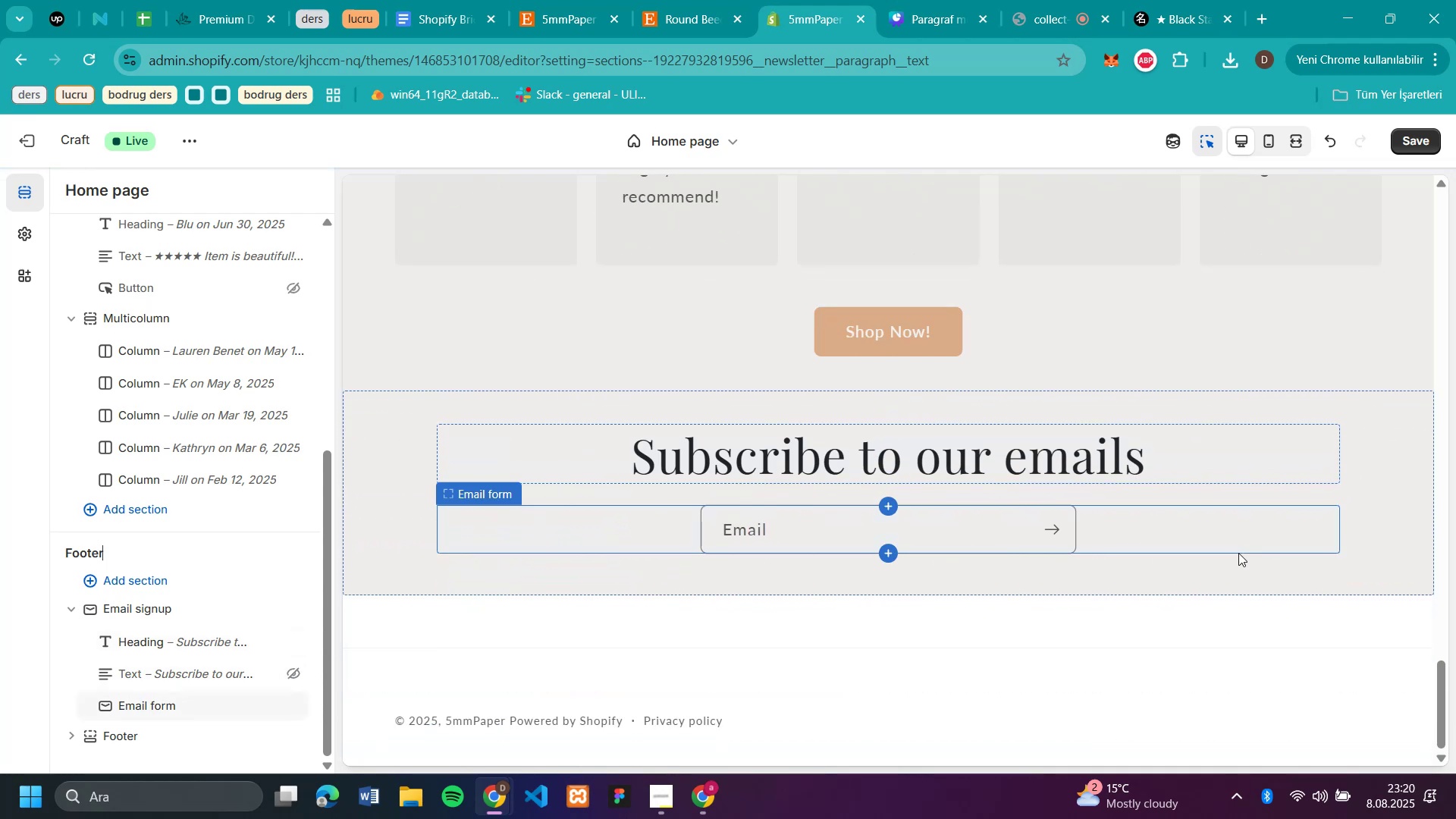 
wait(10.39)
 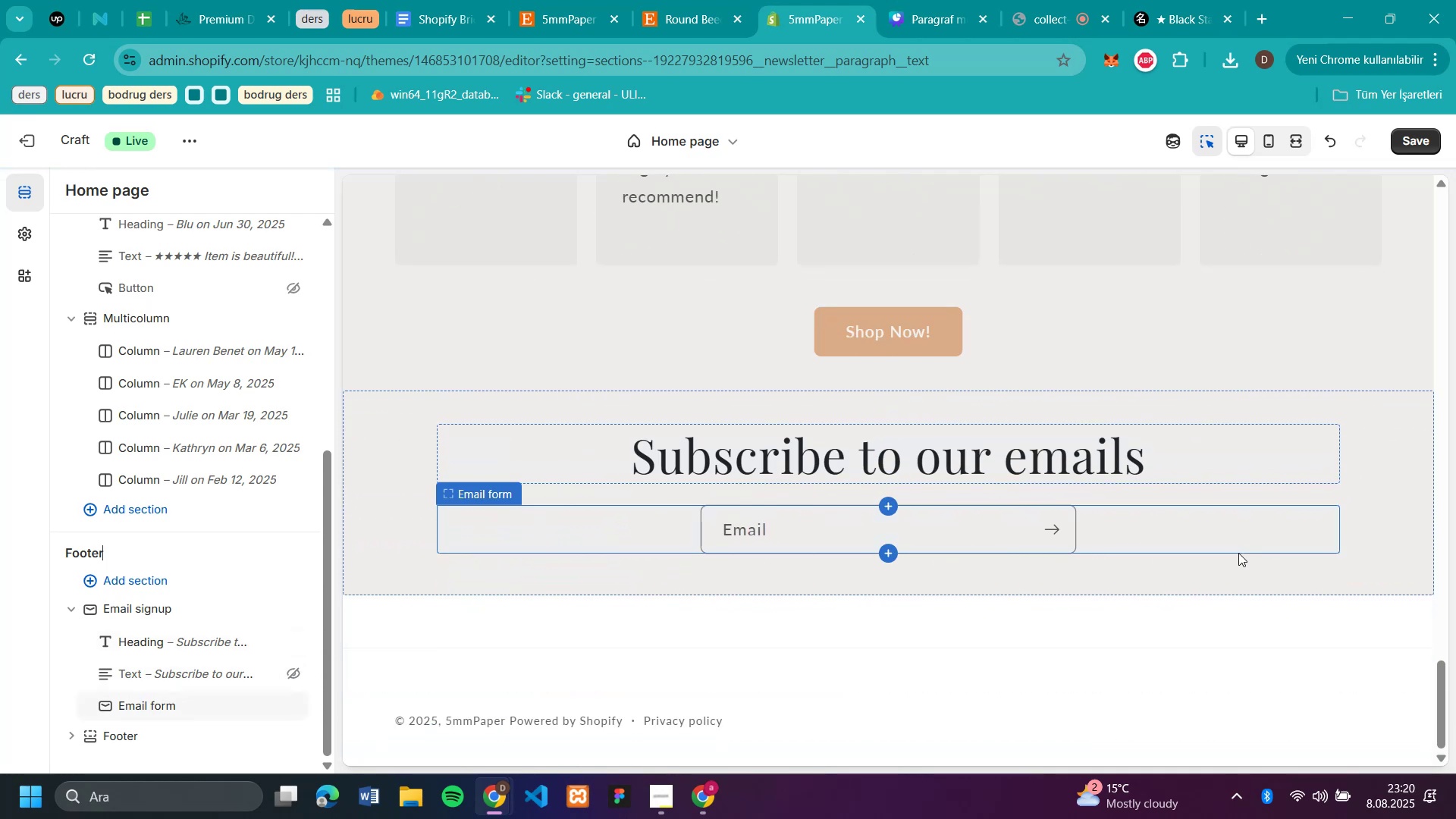 
left_click([142, 702])
 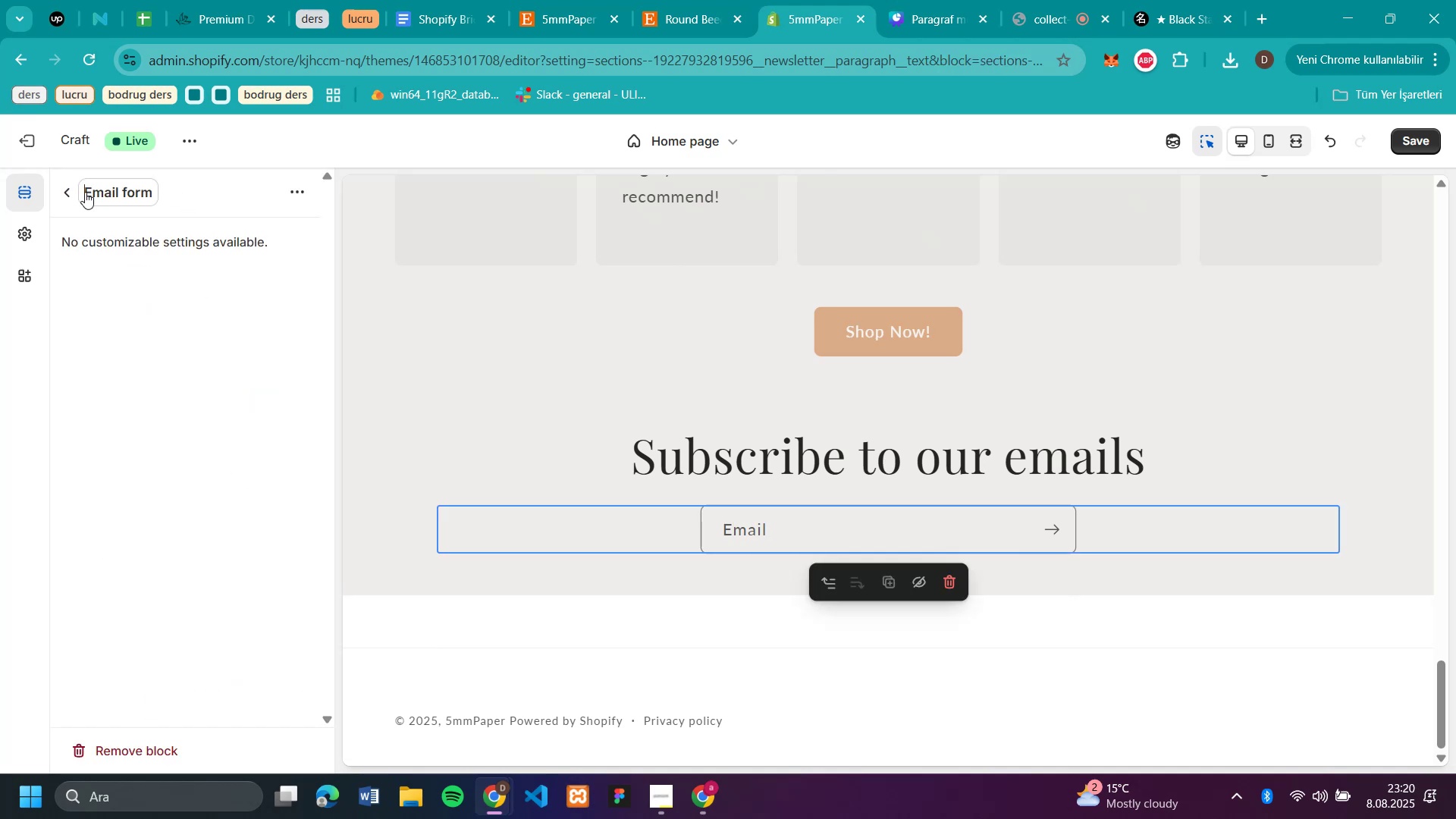 
left_click([61, 192])
 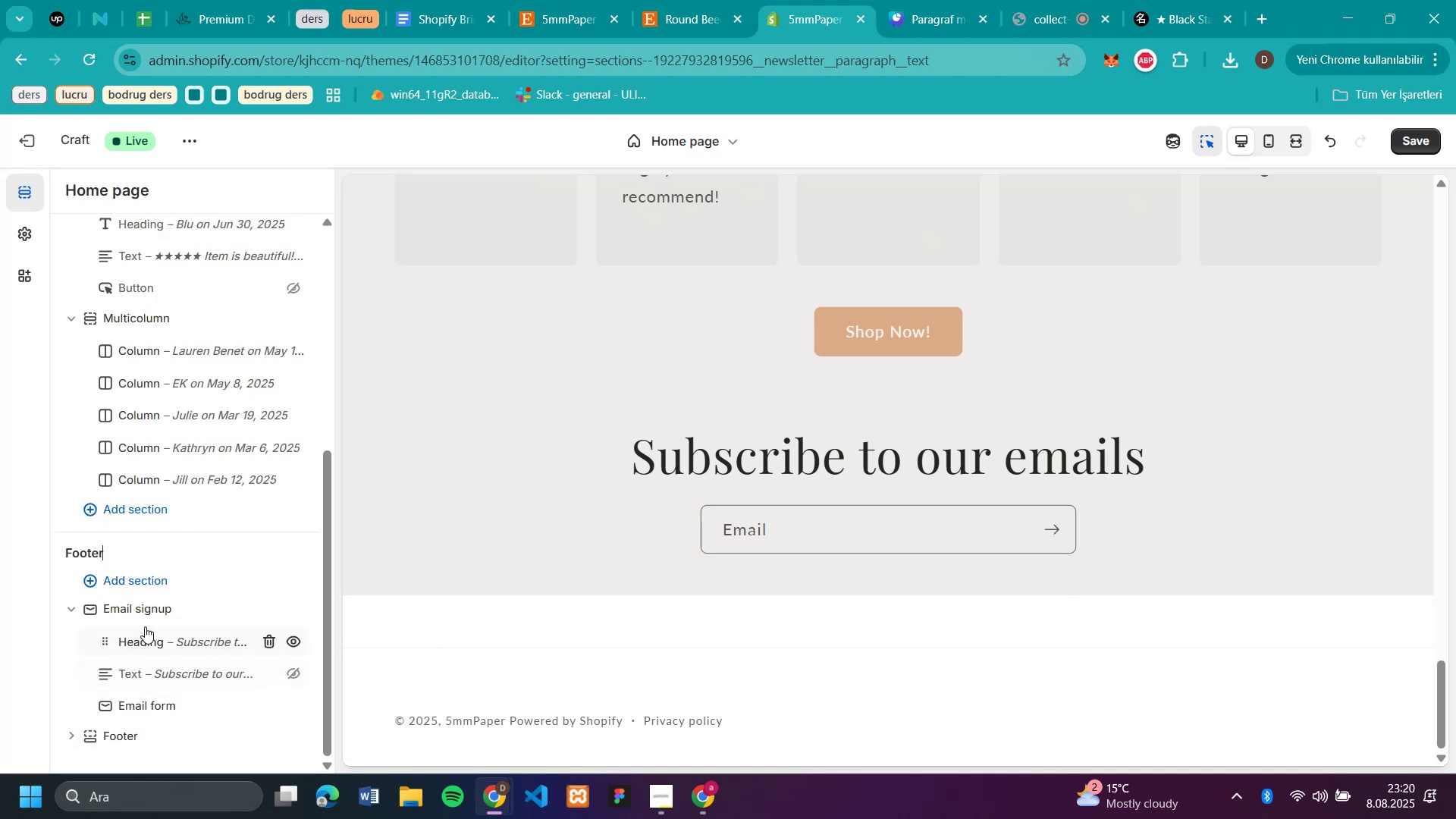 
left_click([145, 610])
 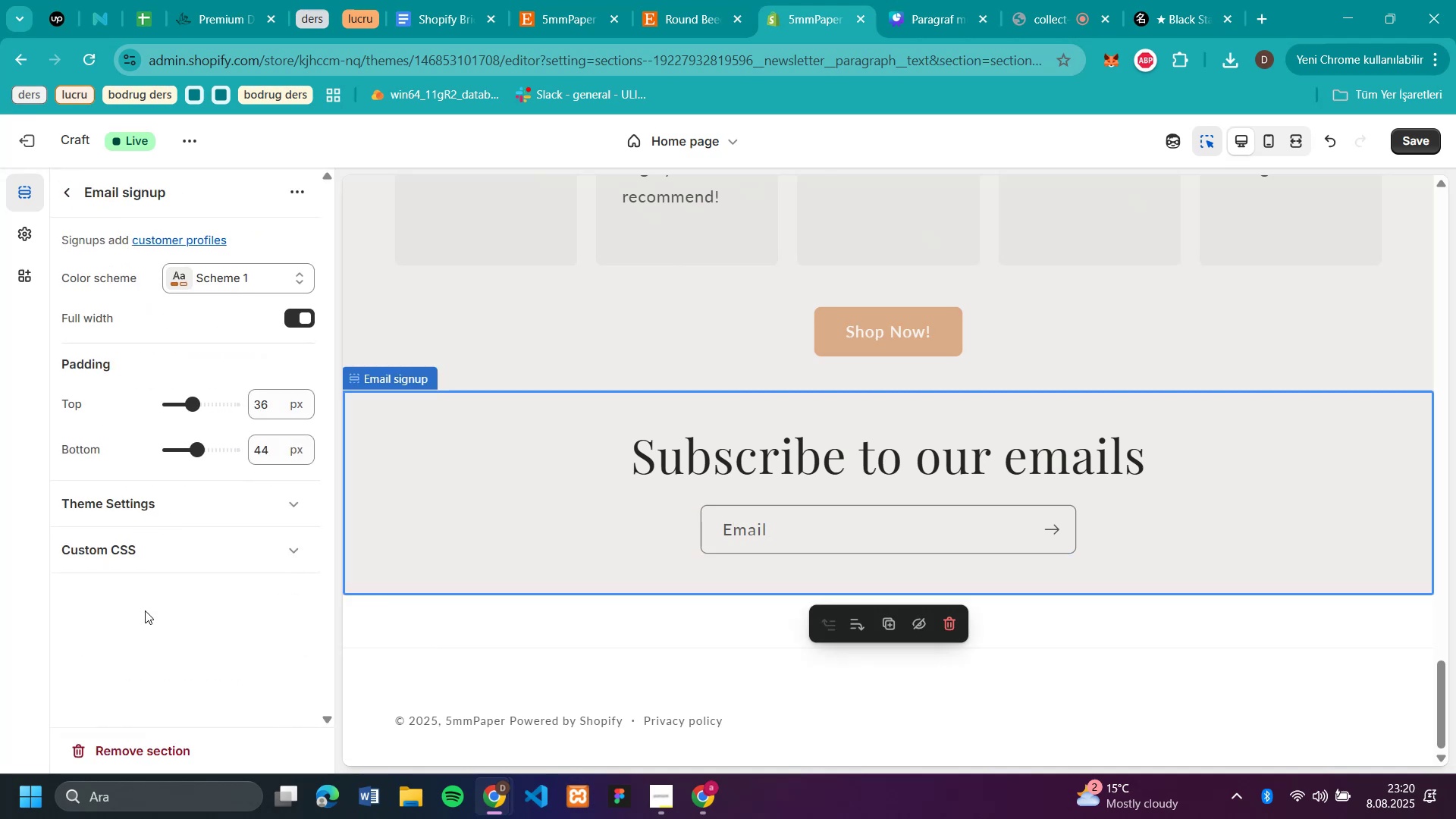 
scroll: coordinate [150, 592], scroll_direction: down, amount: 1.0
 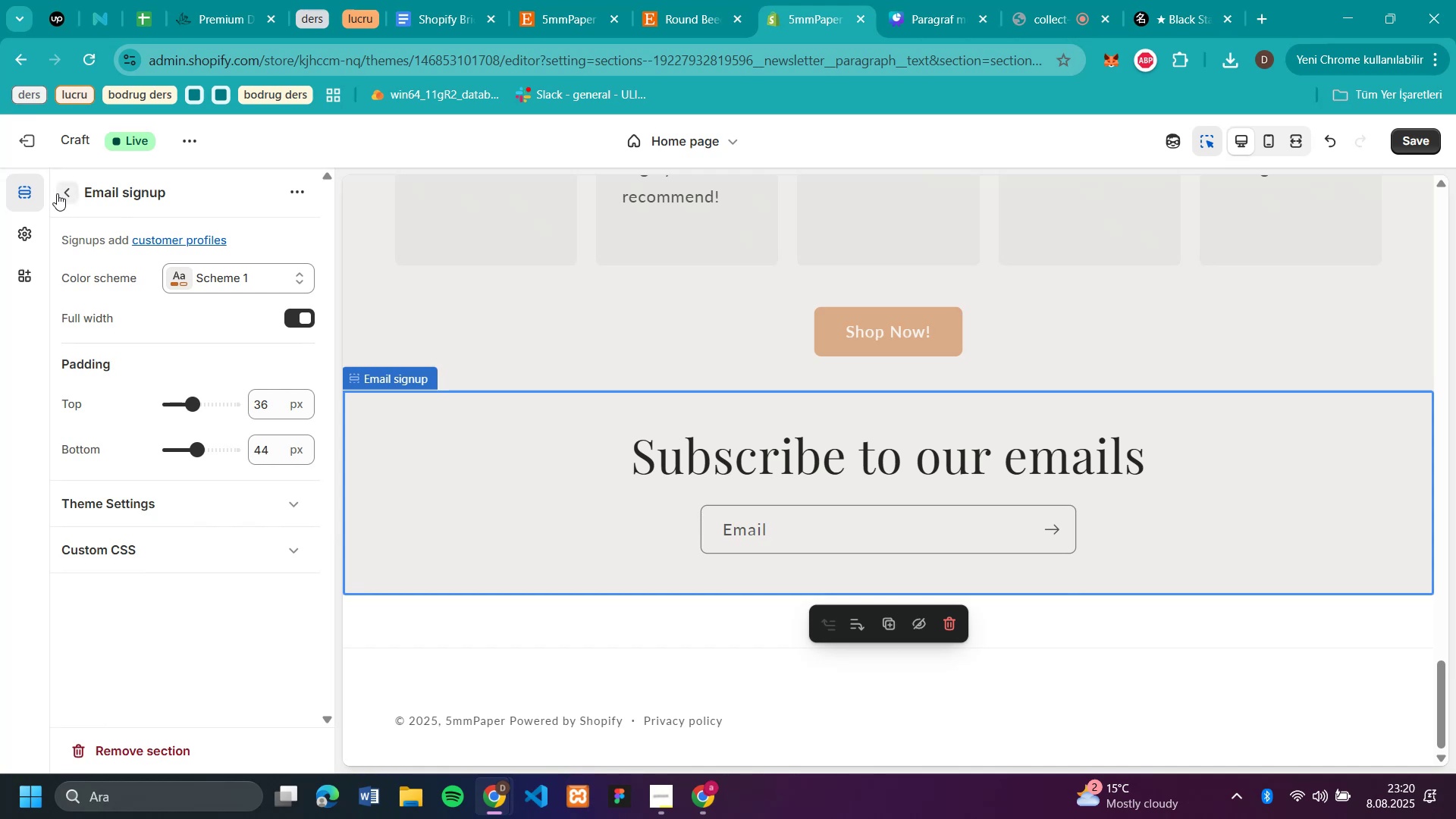 
left_click([58, 191])
 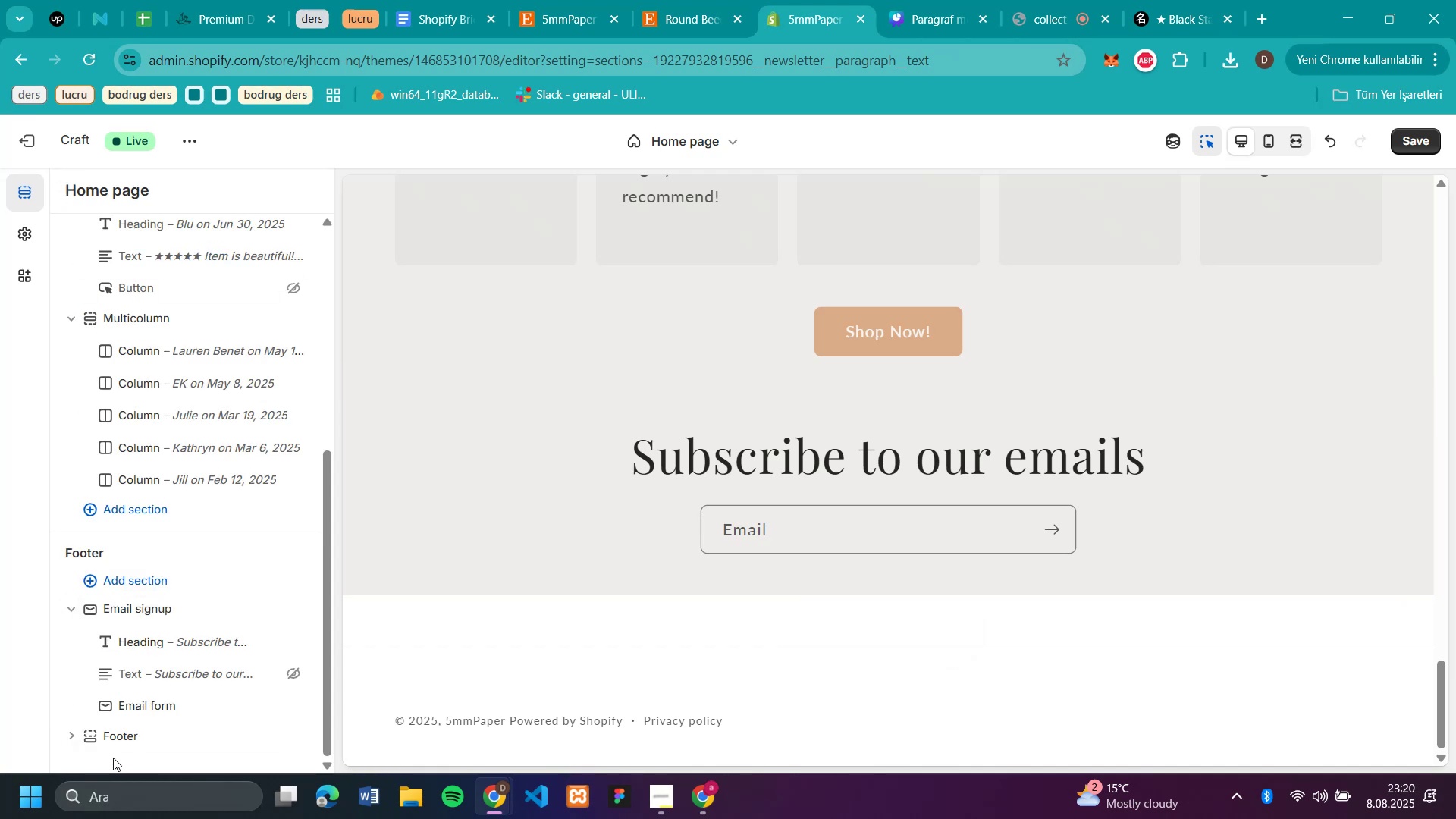 
left_click([124, 742])
 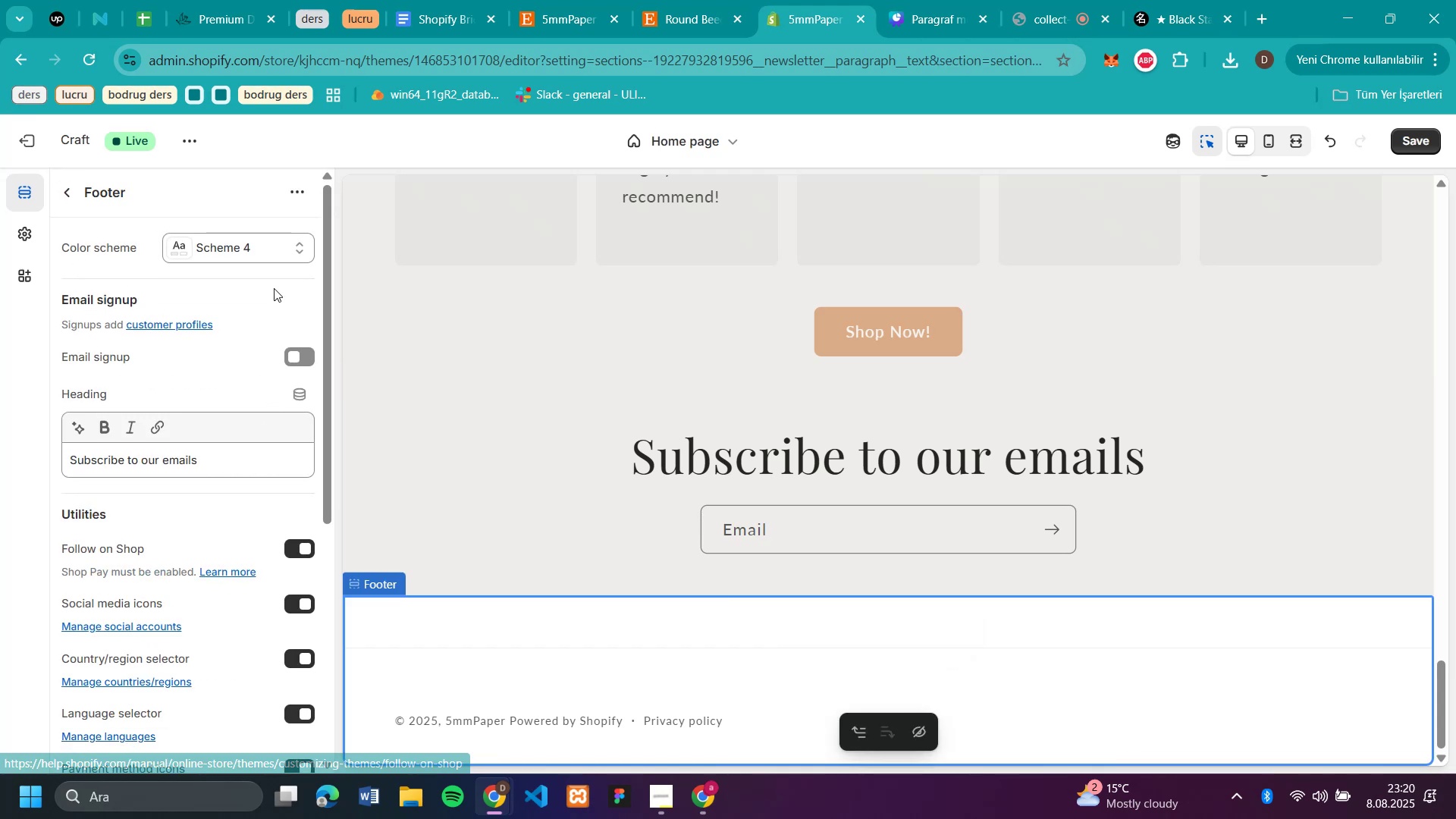 
scroll: coordinate [130, 501], scroll_direction: down, amount: 5.0
 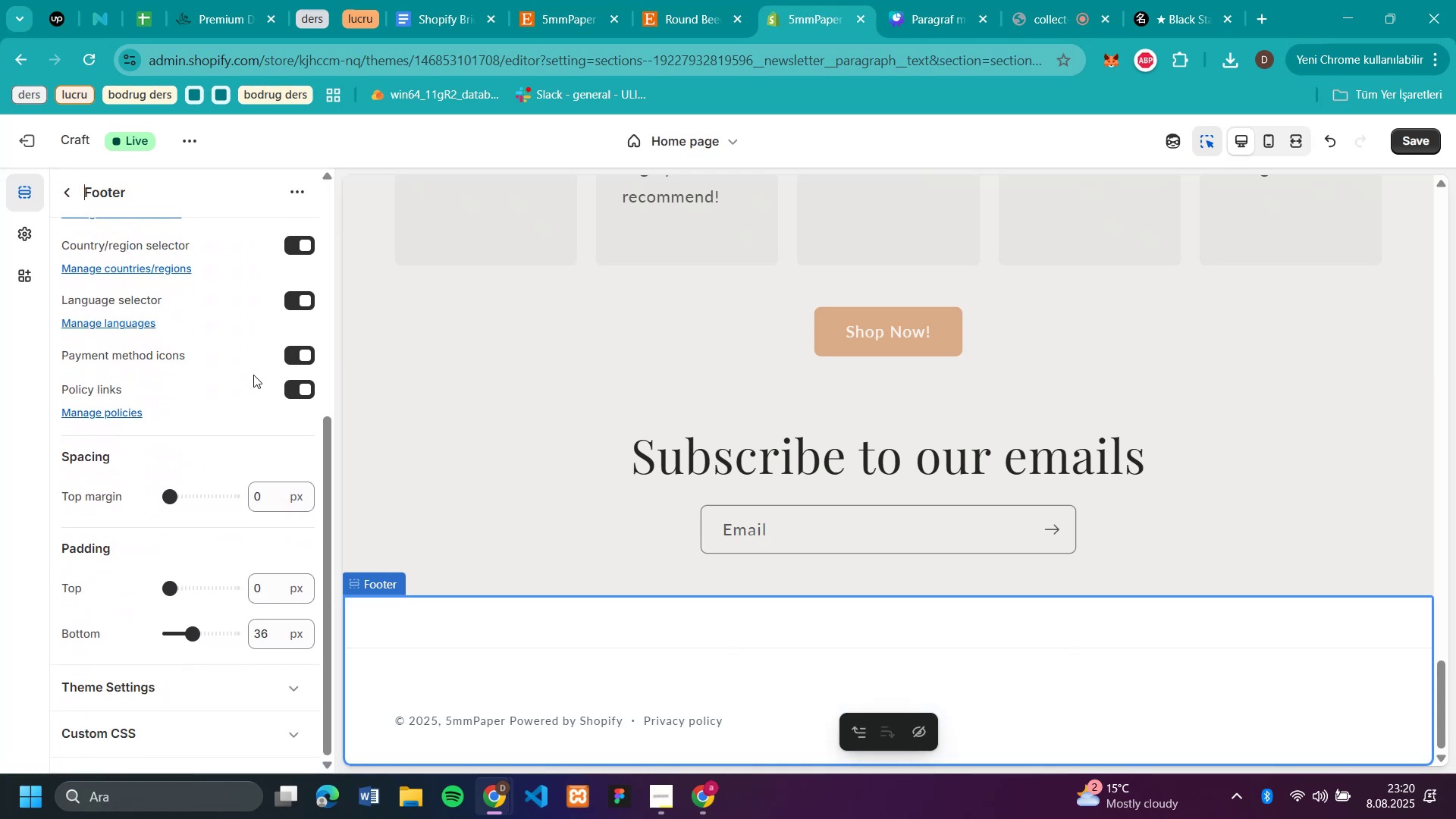 
scroll: coordinate [197, 403], scroll_direction: up, amount: 4.0
 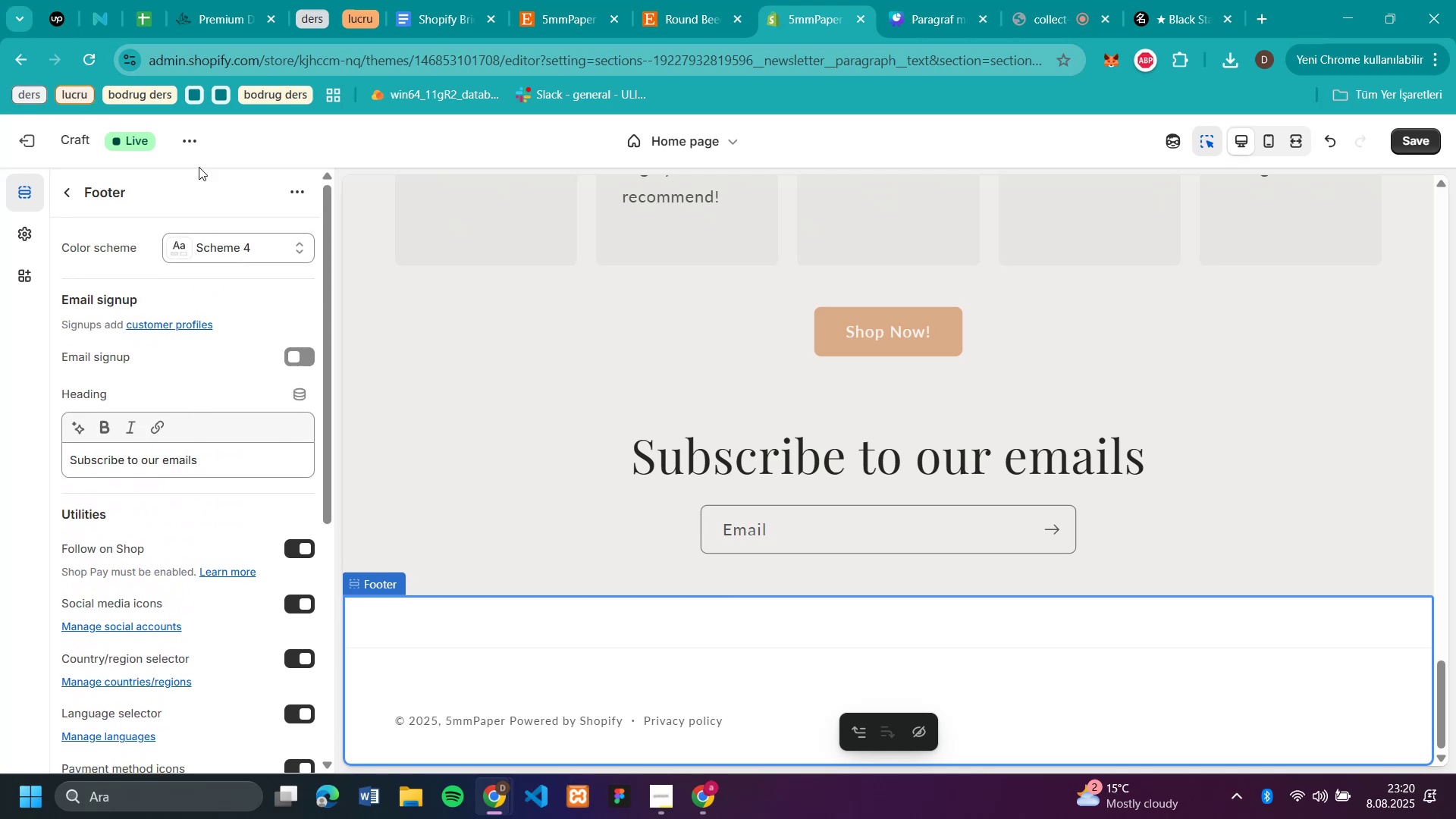 
wait(5.9)
 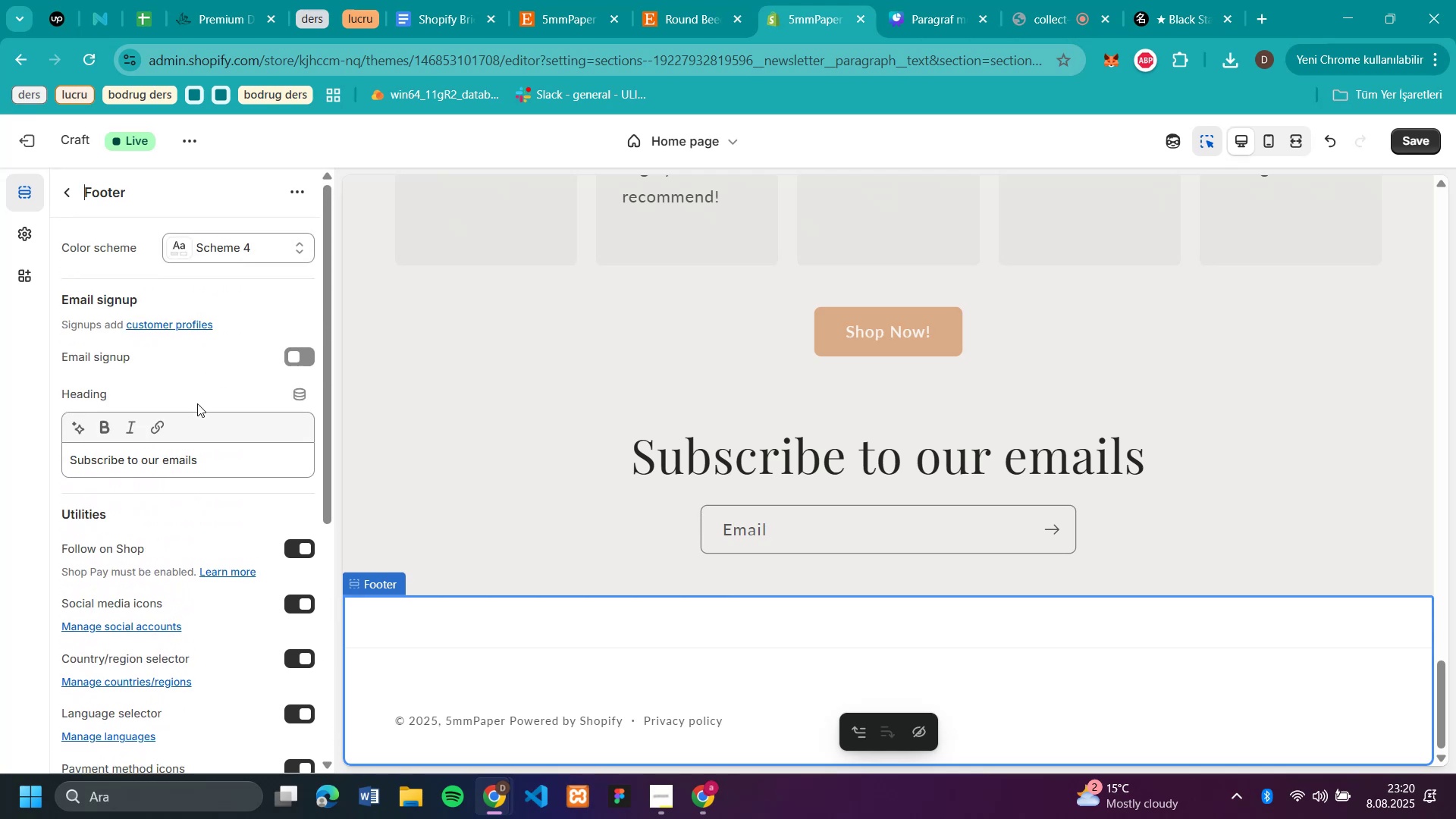 
scroll: coordinate [238, 351], scroll_direction: down, amount: 3.0
 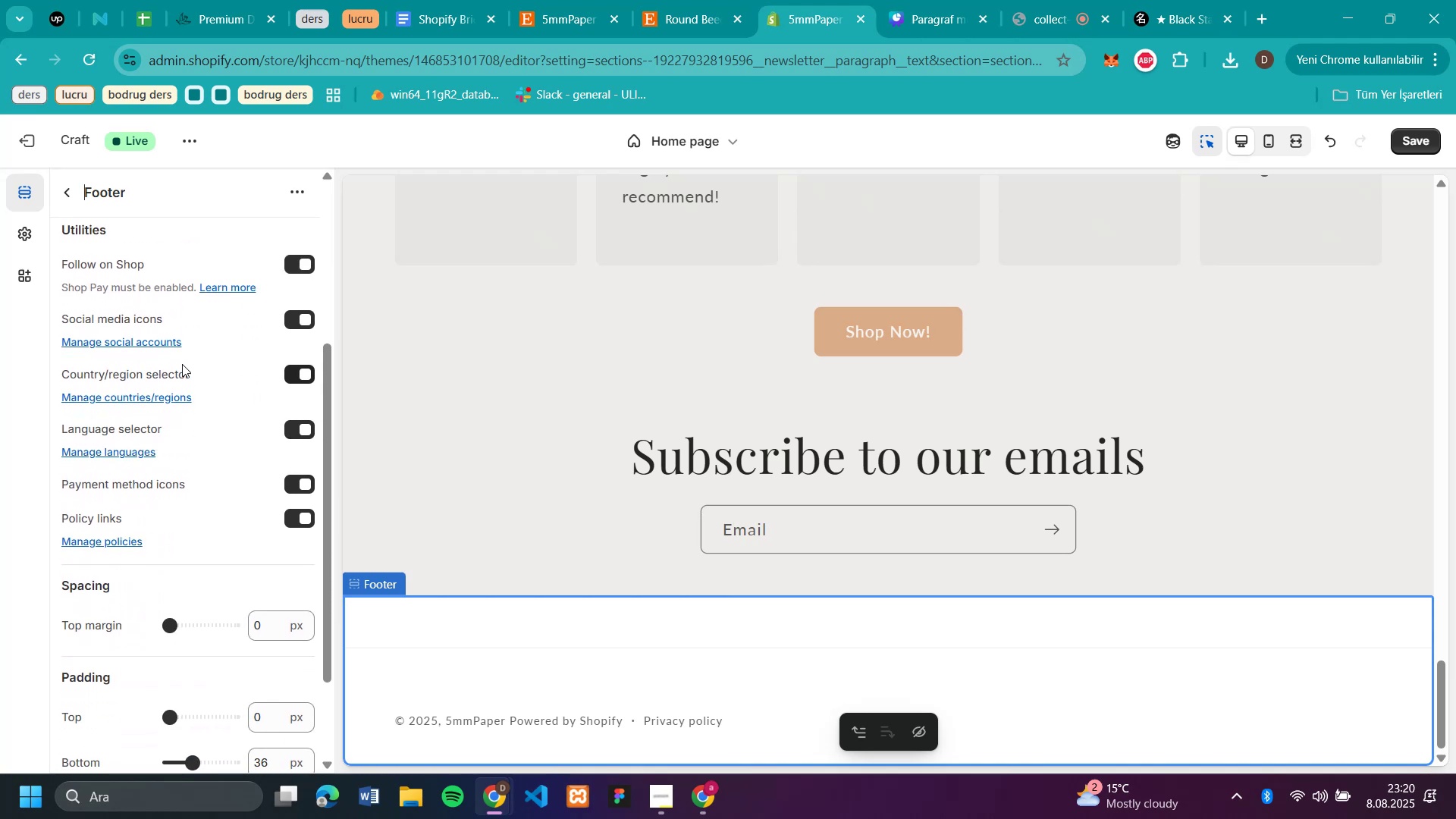 
wait(6.15)
 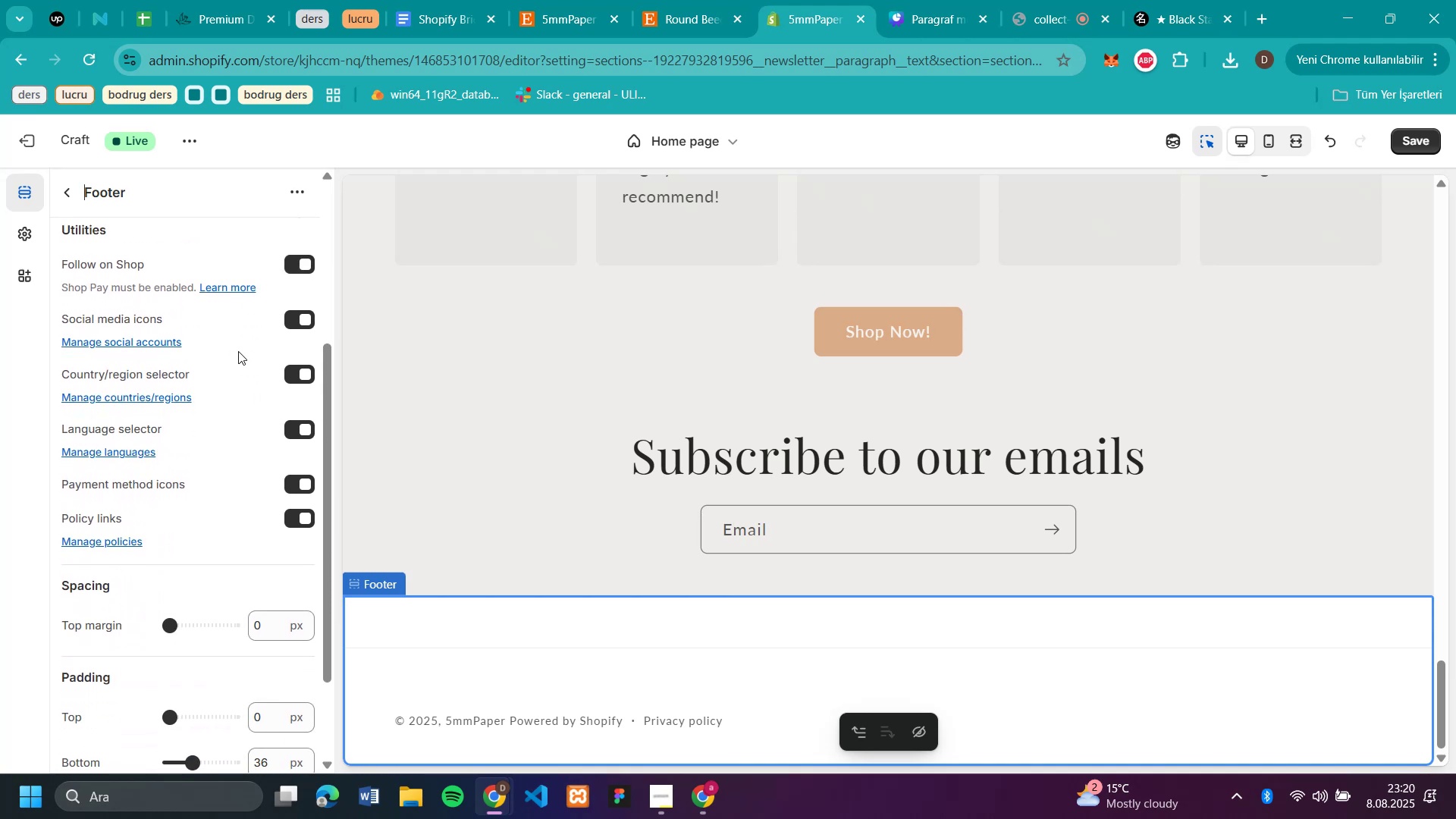 
left_click([290, 318])
 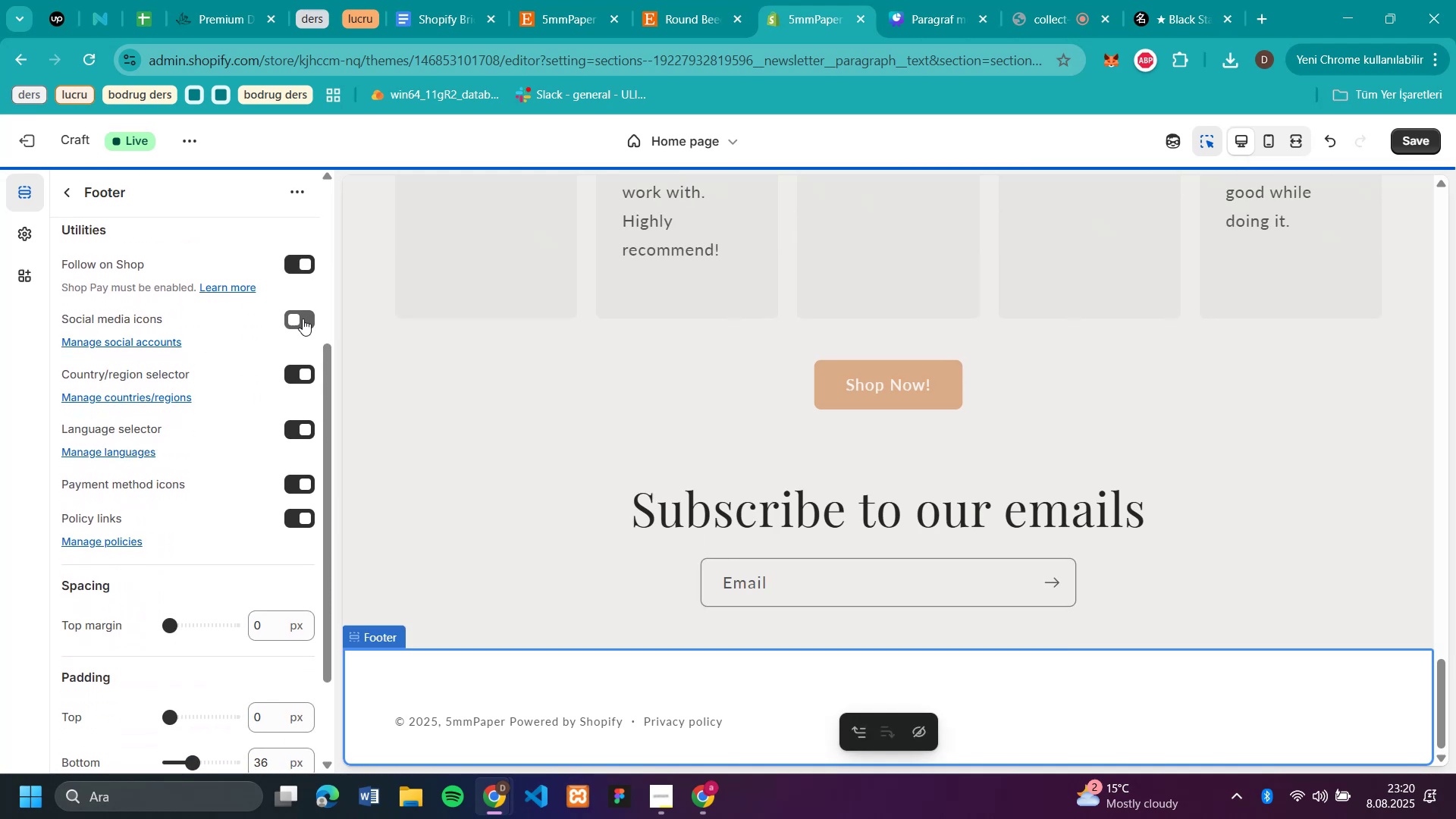 
left_click([306, 318])
 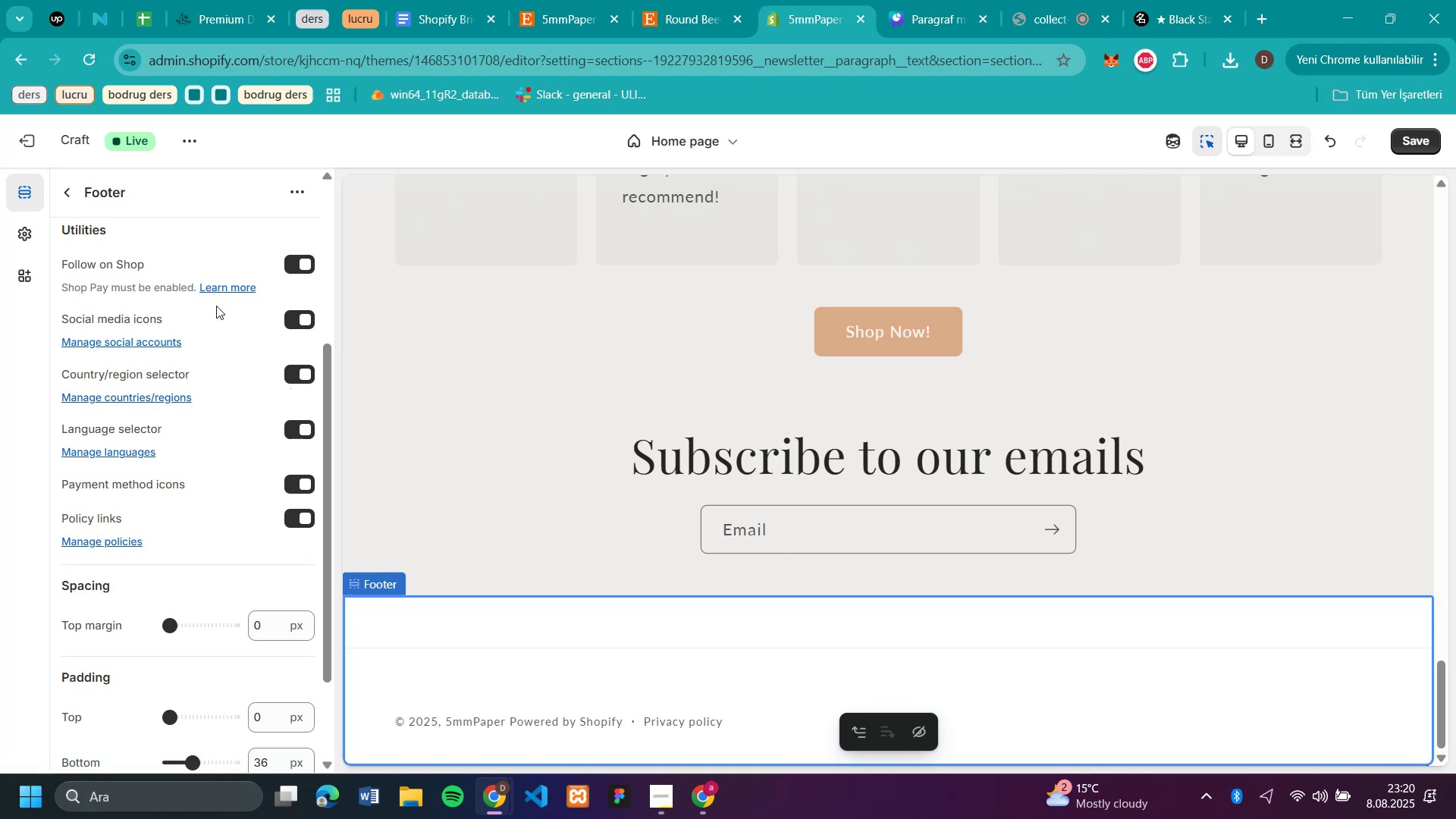 
wait(7.84)
 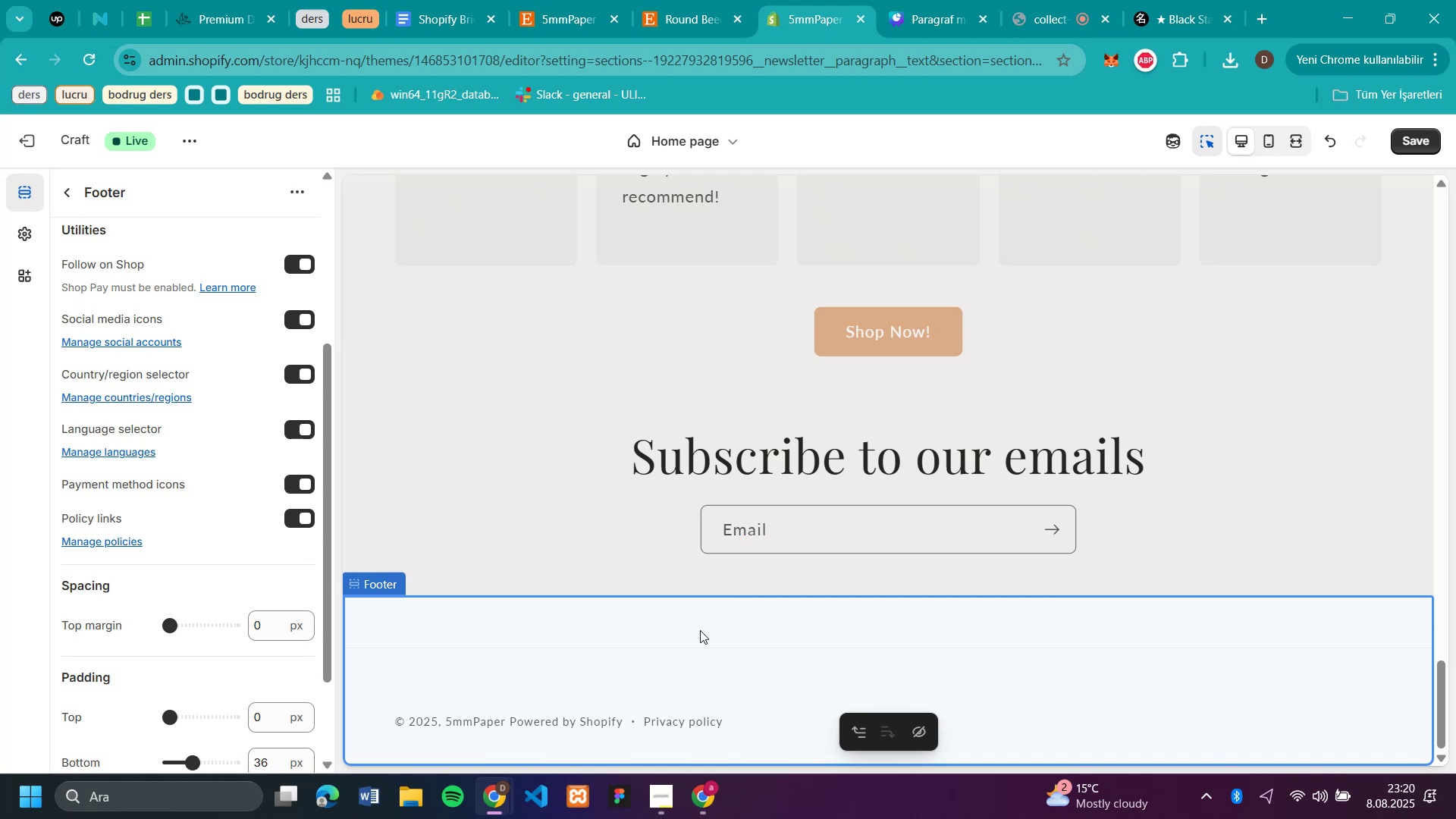 
left_click([132, 341])
 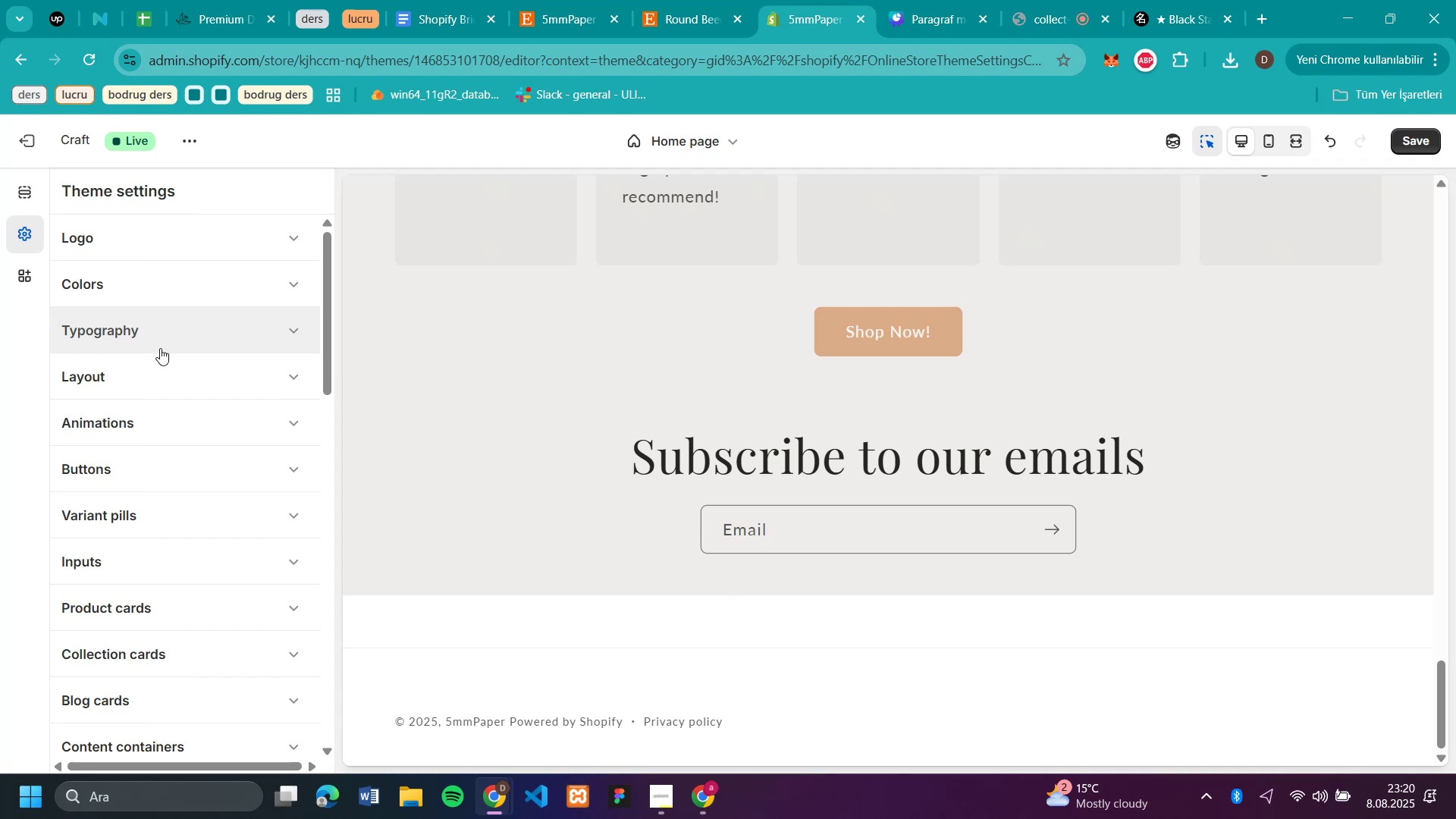 
wait(6.19)
 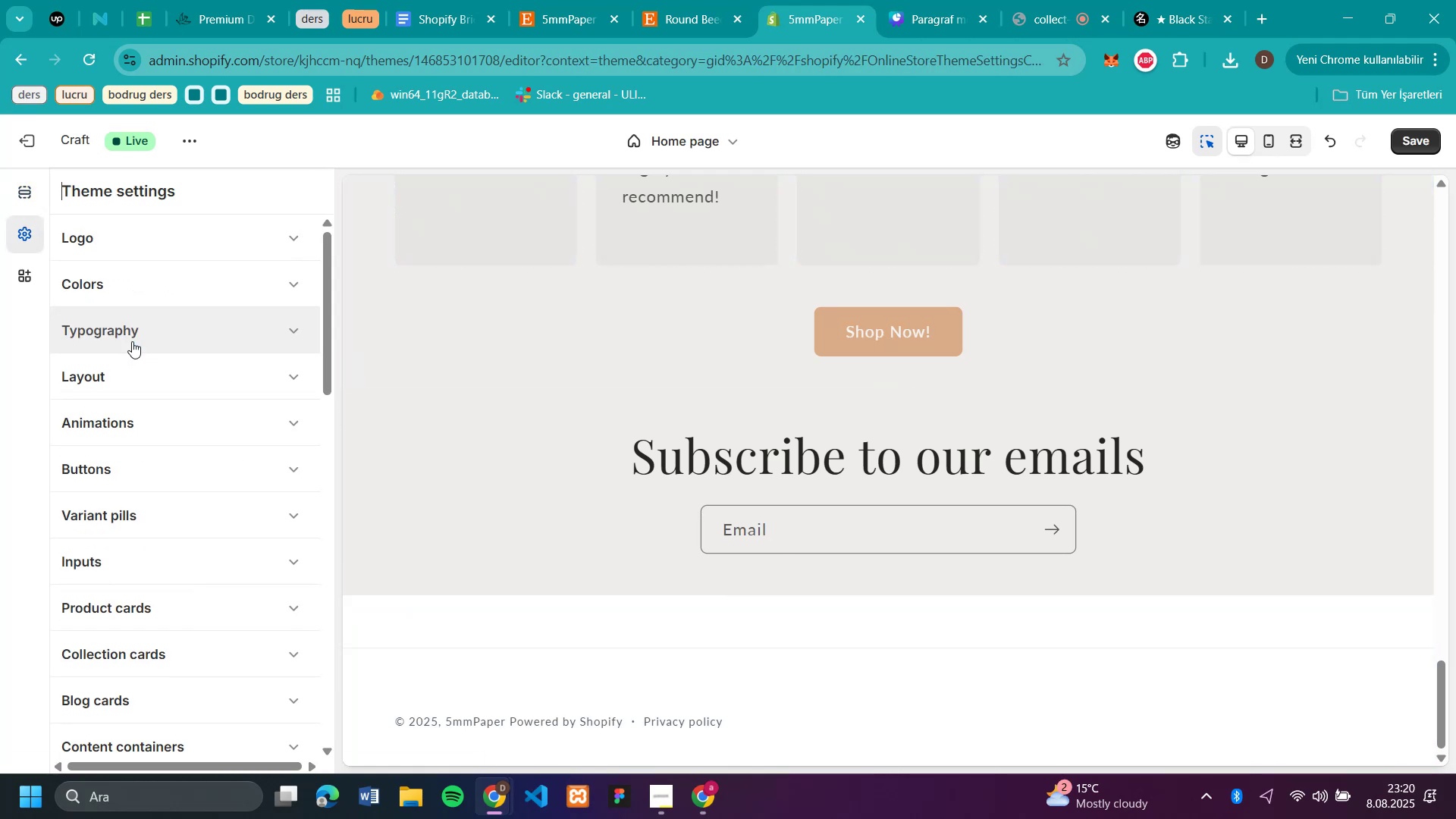 
scroll: coordinate [227, 454], scroll_direction: down, amount: 3.0
 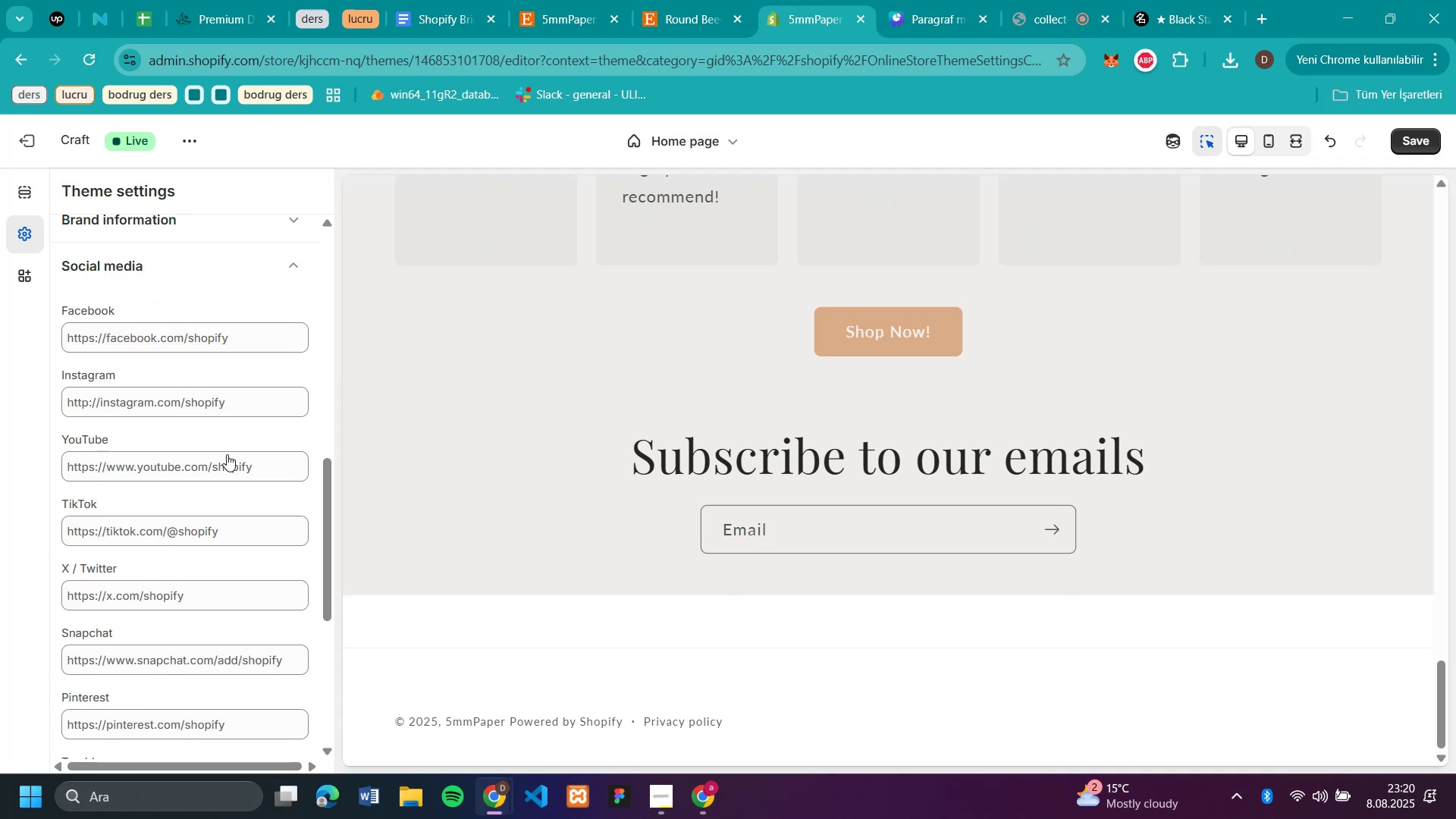 
scroll: coordinate [227, 454], scroll_direction: up, amount: 2.0
 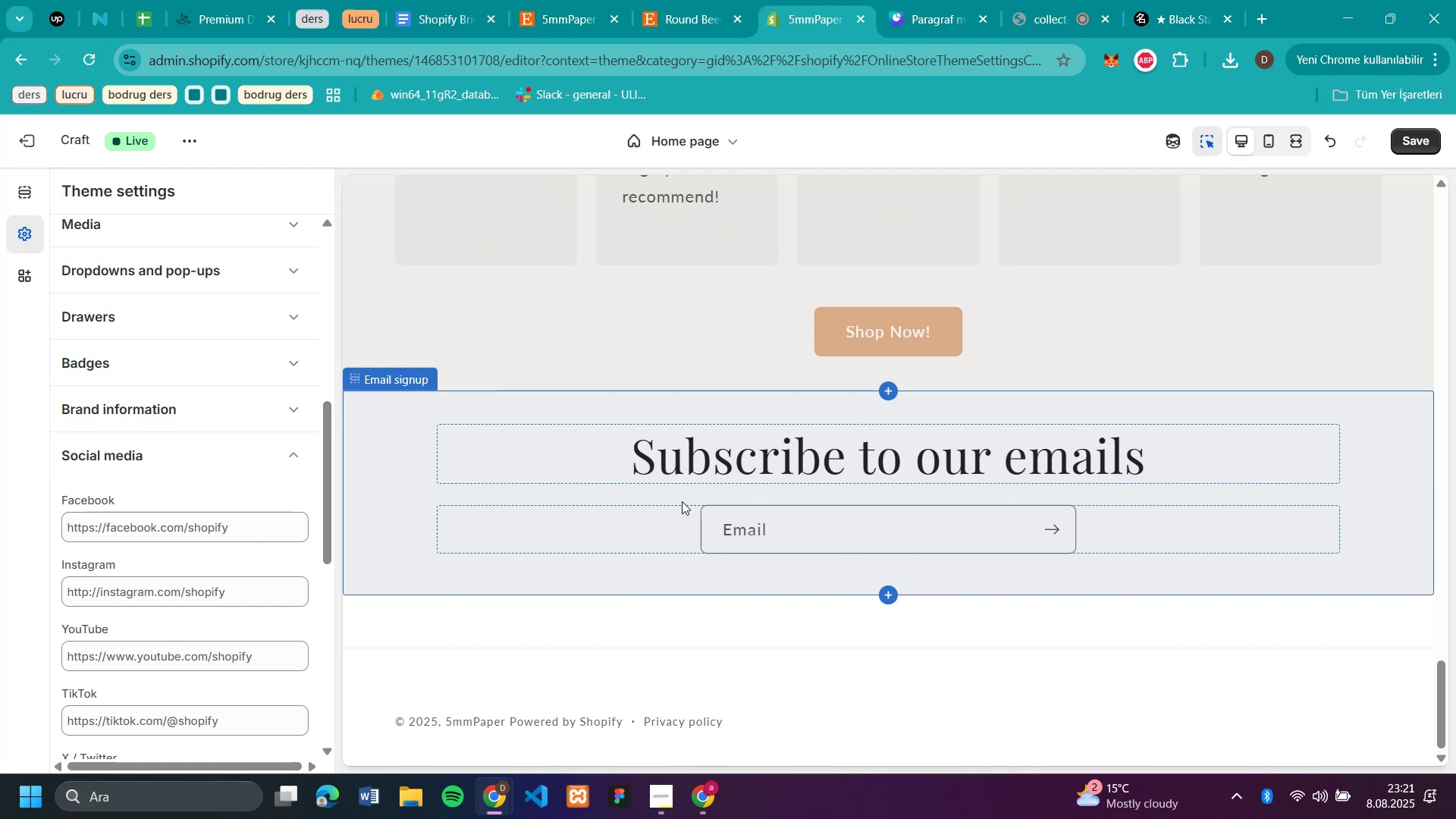 
wait(14.19)
 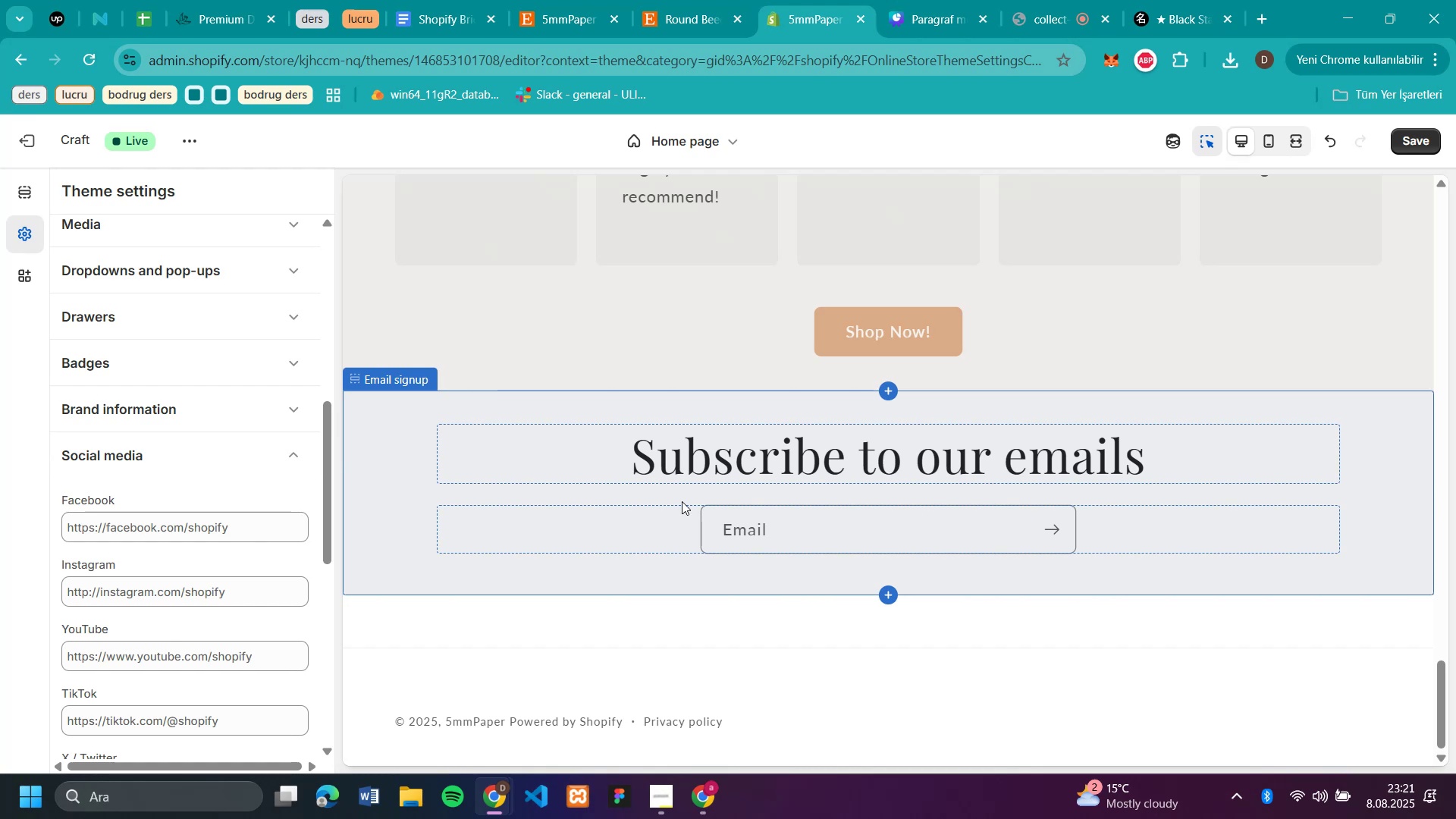 
scroll: coordinate [847, 629], scroll_direction: down, amount: 2.0
 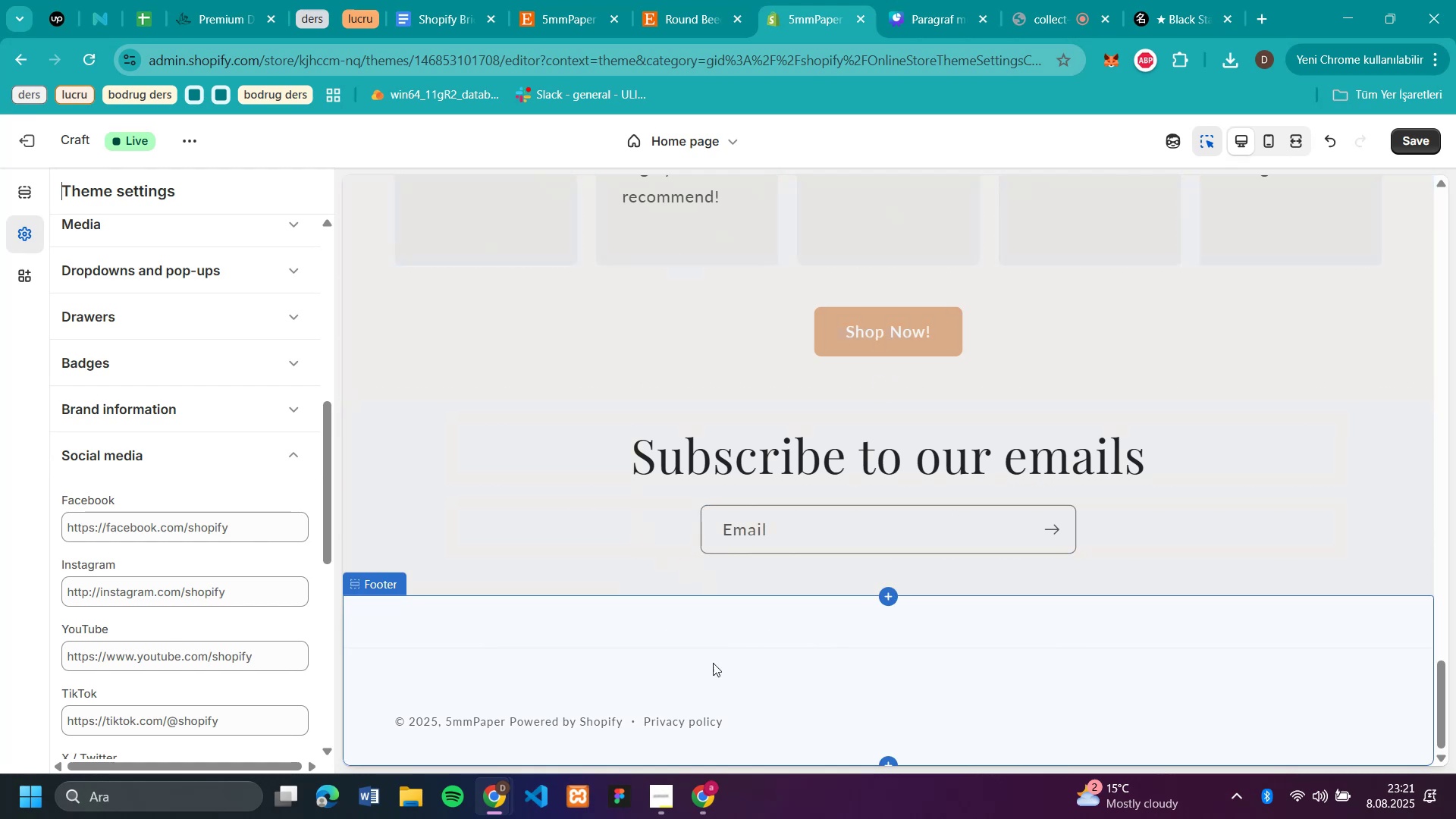 
scroll: coordinate [1143, 442], scroll_direction: up, amount: 10.0
 